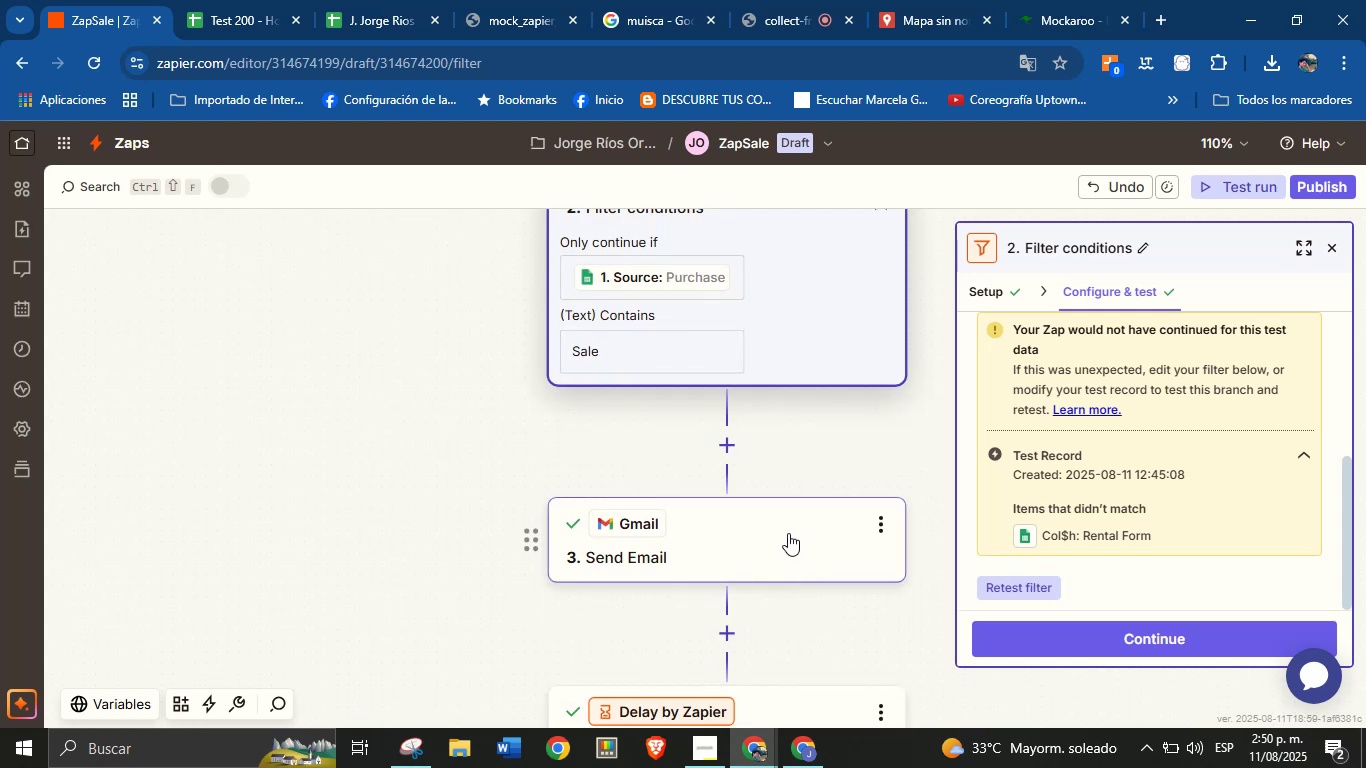 
scroll: coordinate [809, 577], scroll_direction: none, amount: 0.0
 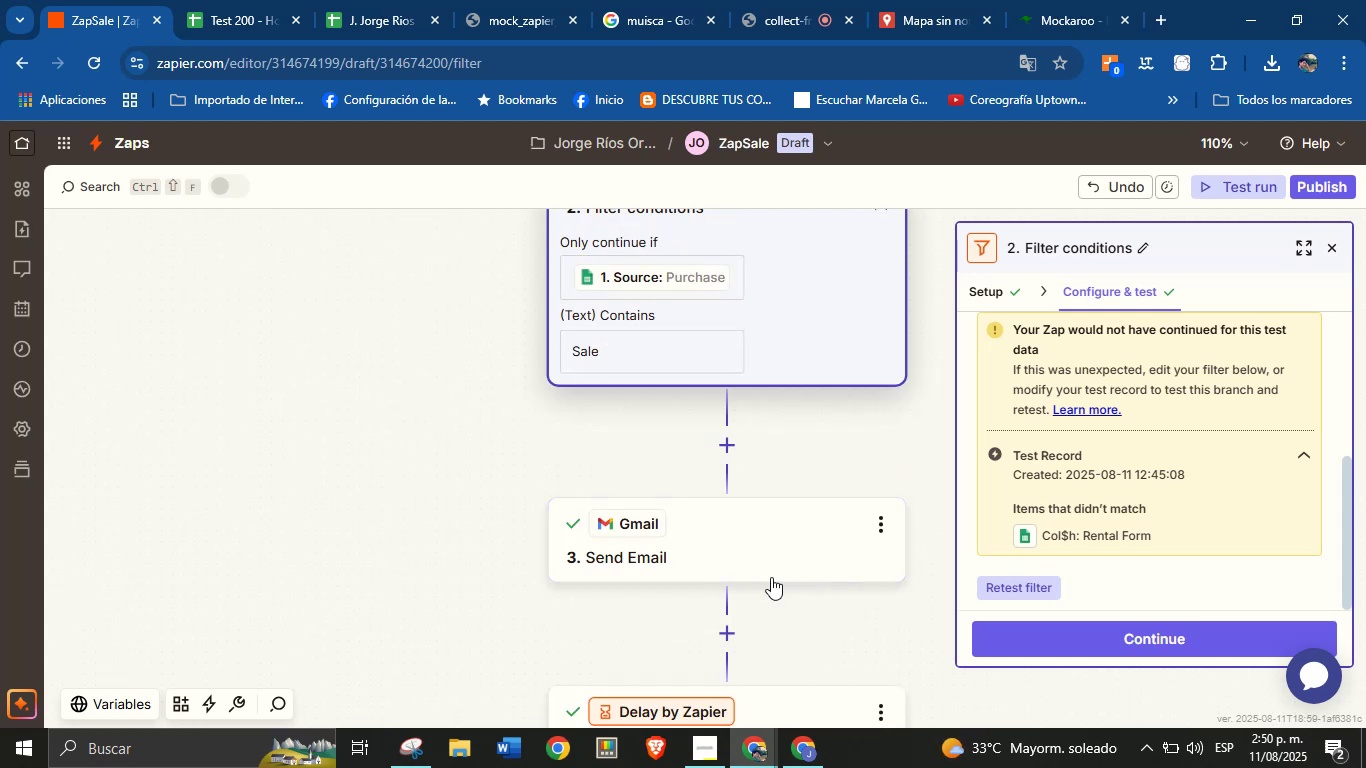 
scroll: coordinate [787, 566], scroll_direction: down, amount: 3.0
 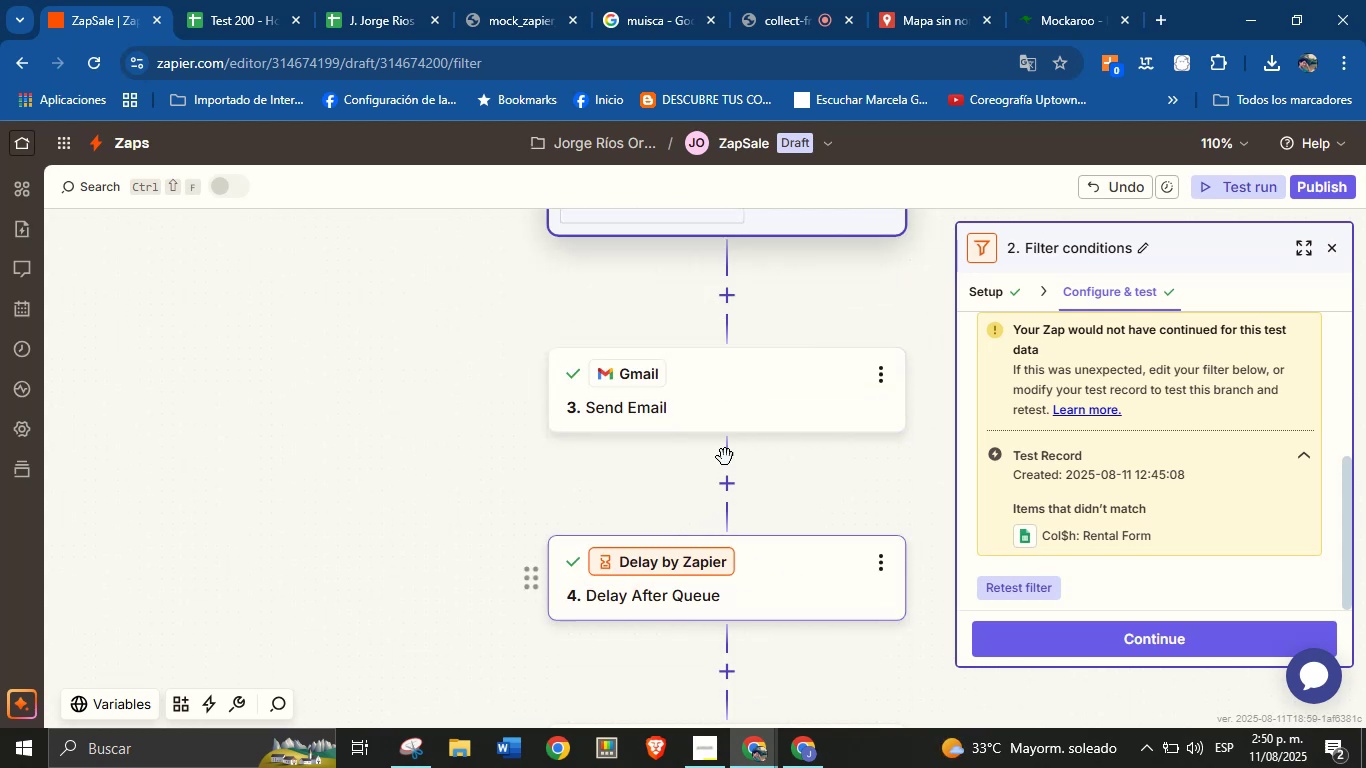 
left_click([734, 399])
 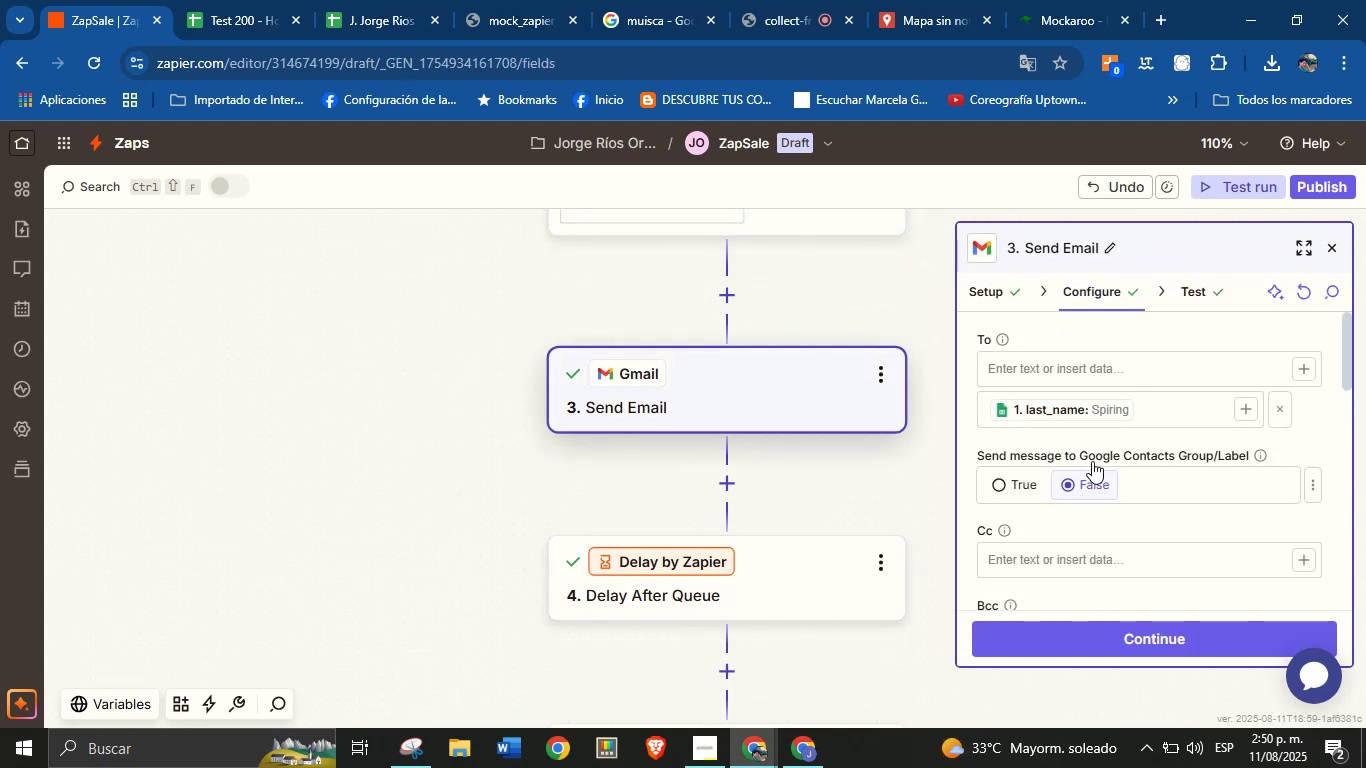 
scroll: coordinate [783, 482], scroll_direction: none, amount: 0.0
 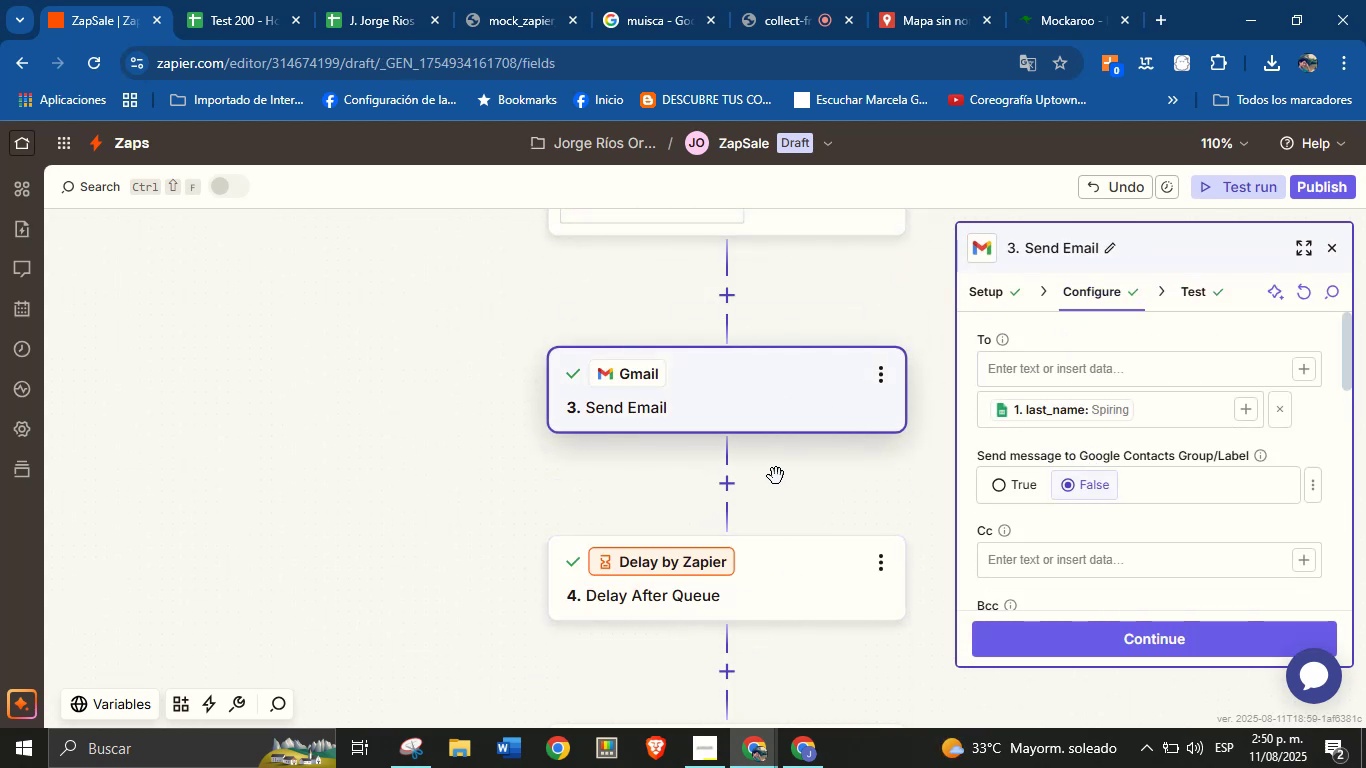 
scroll: coordinate [703, 326], scroll_direction: up, amount: 4.0
 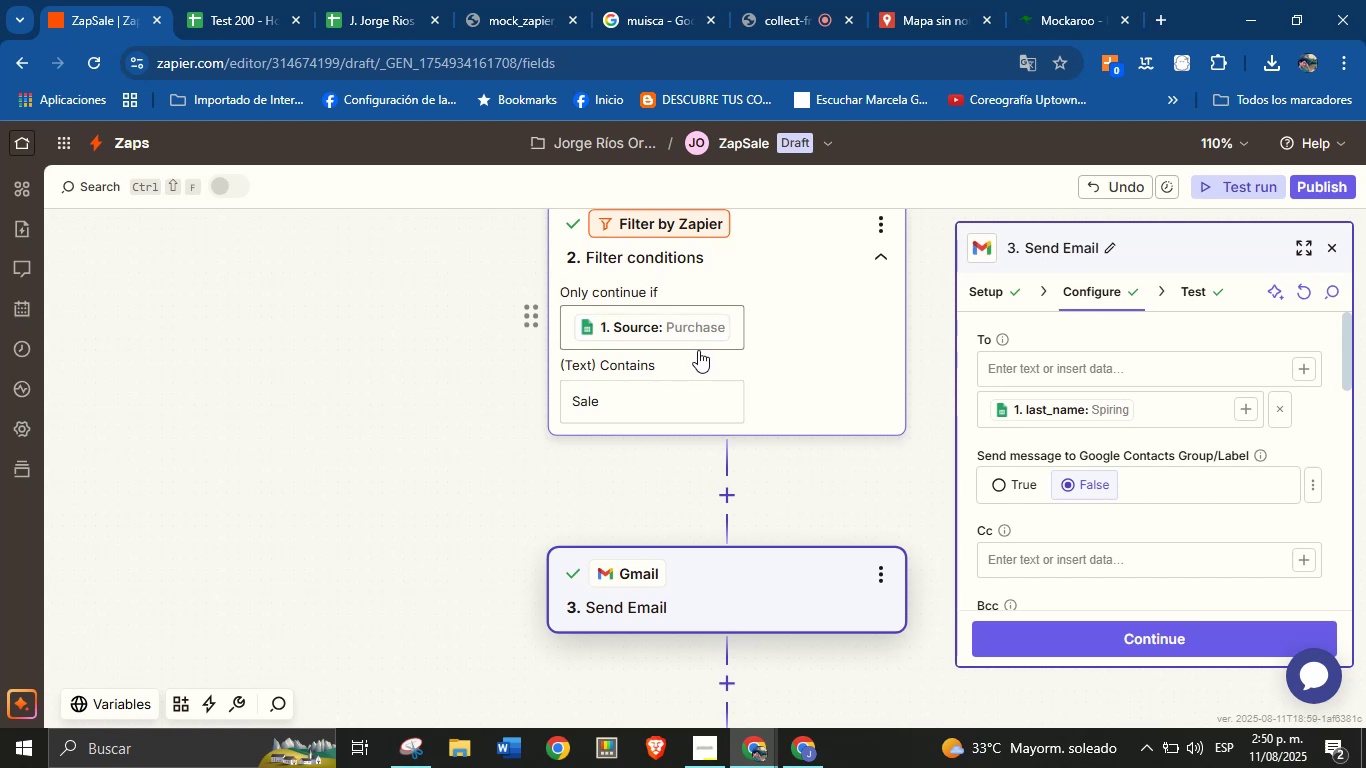 
scroll: coordinate [1108, 527], scroll_direction: down, amount: 2.0
 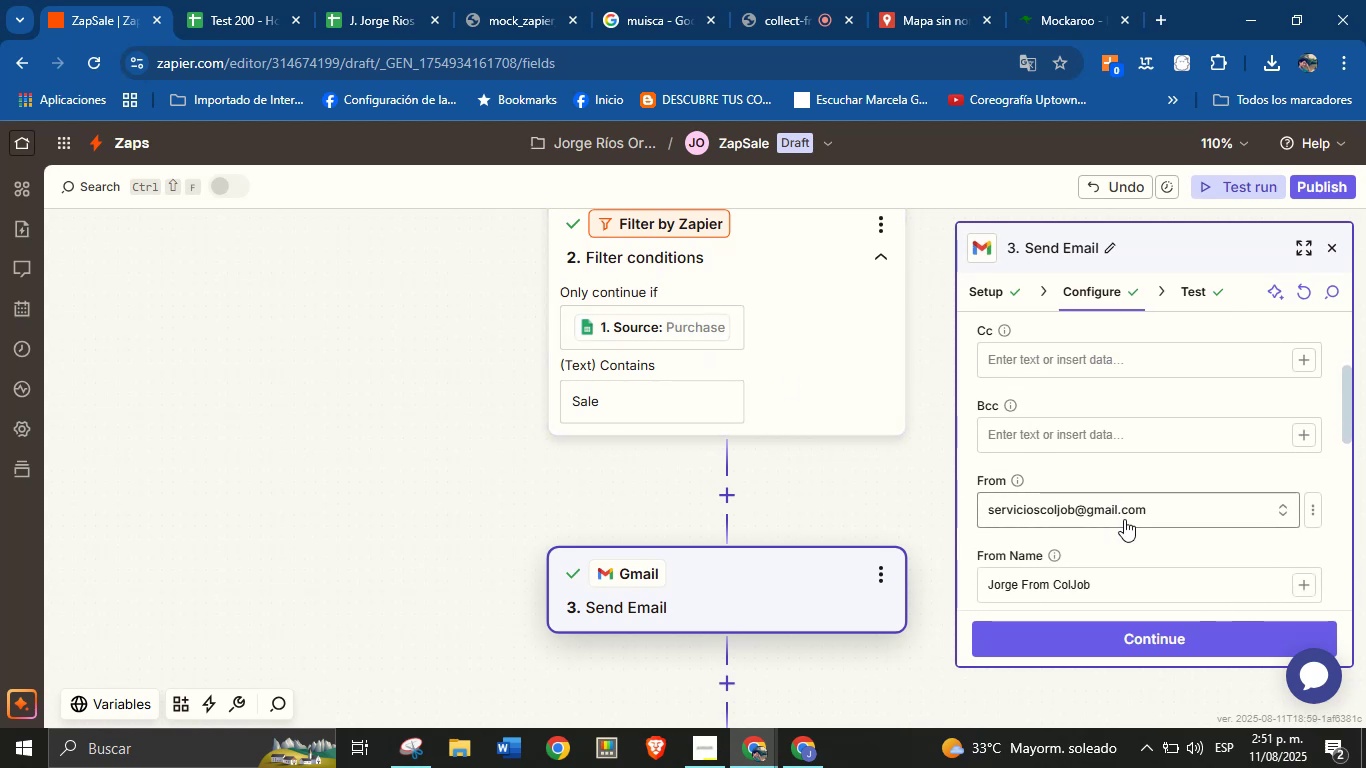 
scroll: coordinate [1124, 516], scroll_direction: up, amount: 5.0
 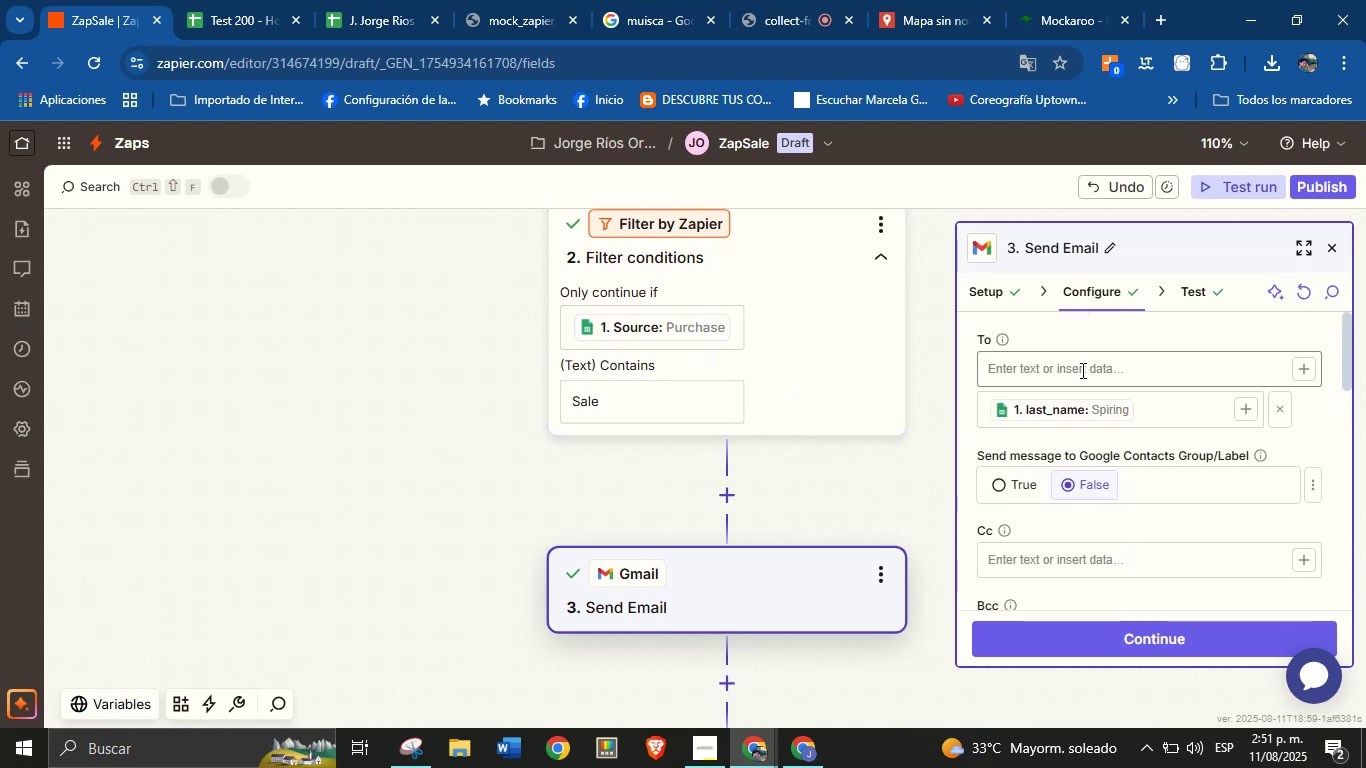 
left_click([1081, 368])
 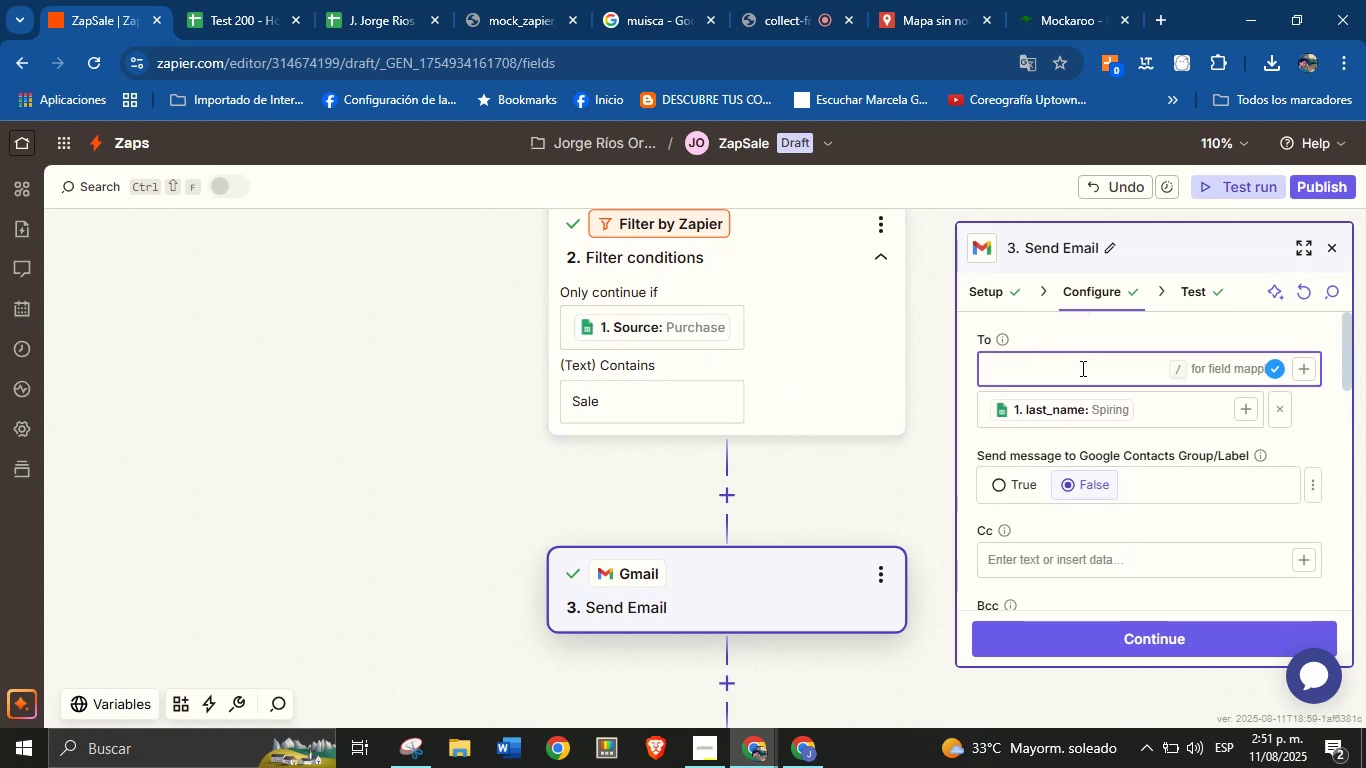 
type(jorge.fluency)
 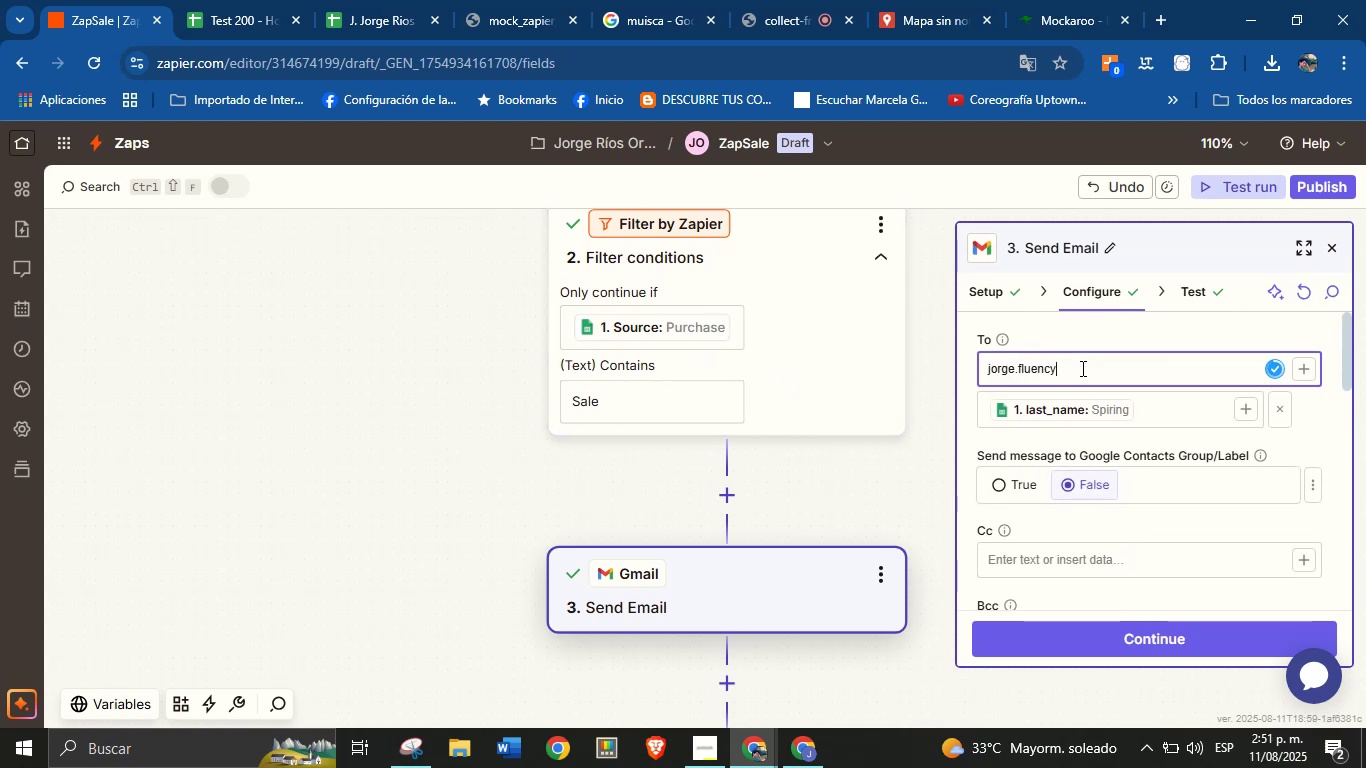 
key(Alt+Control+Q)
 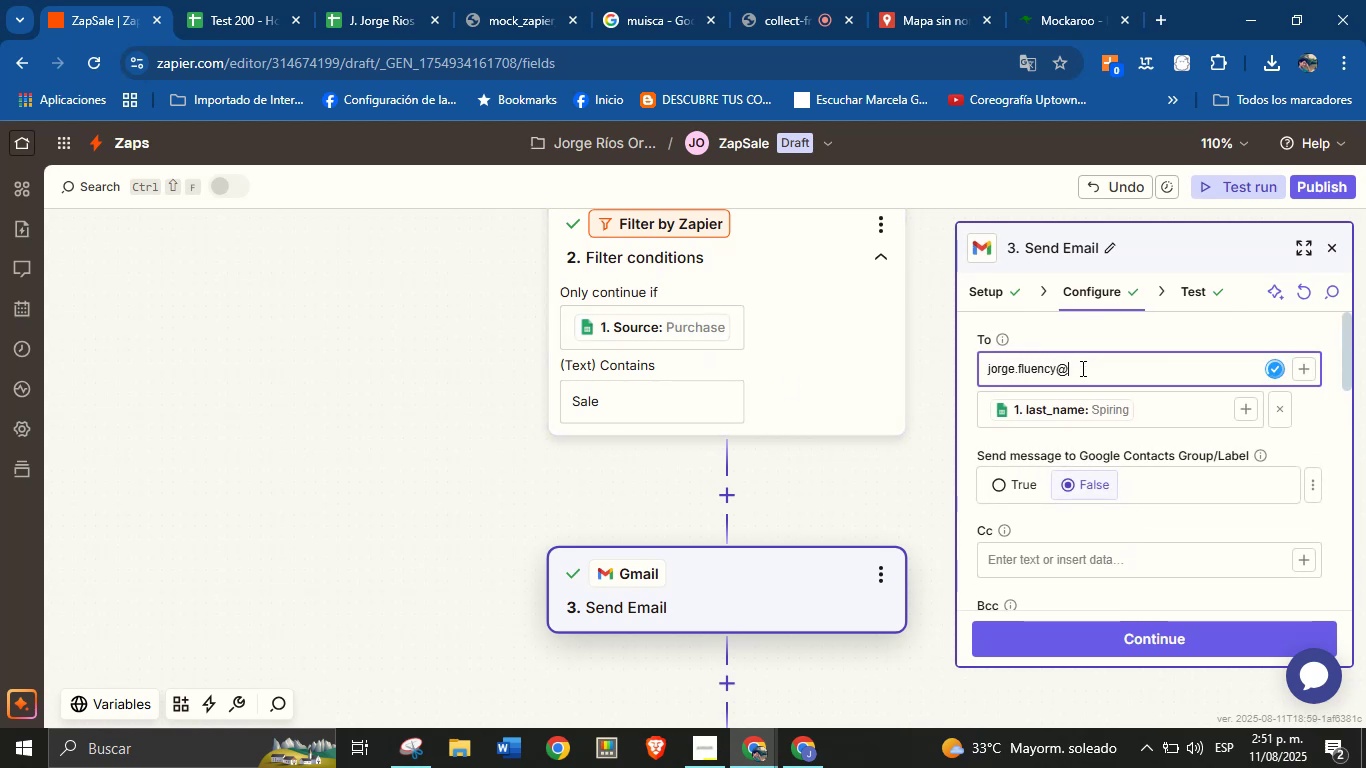 
type(gmail.com)
 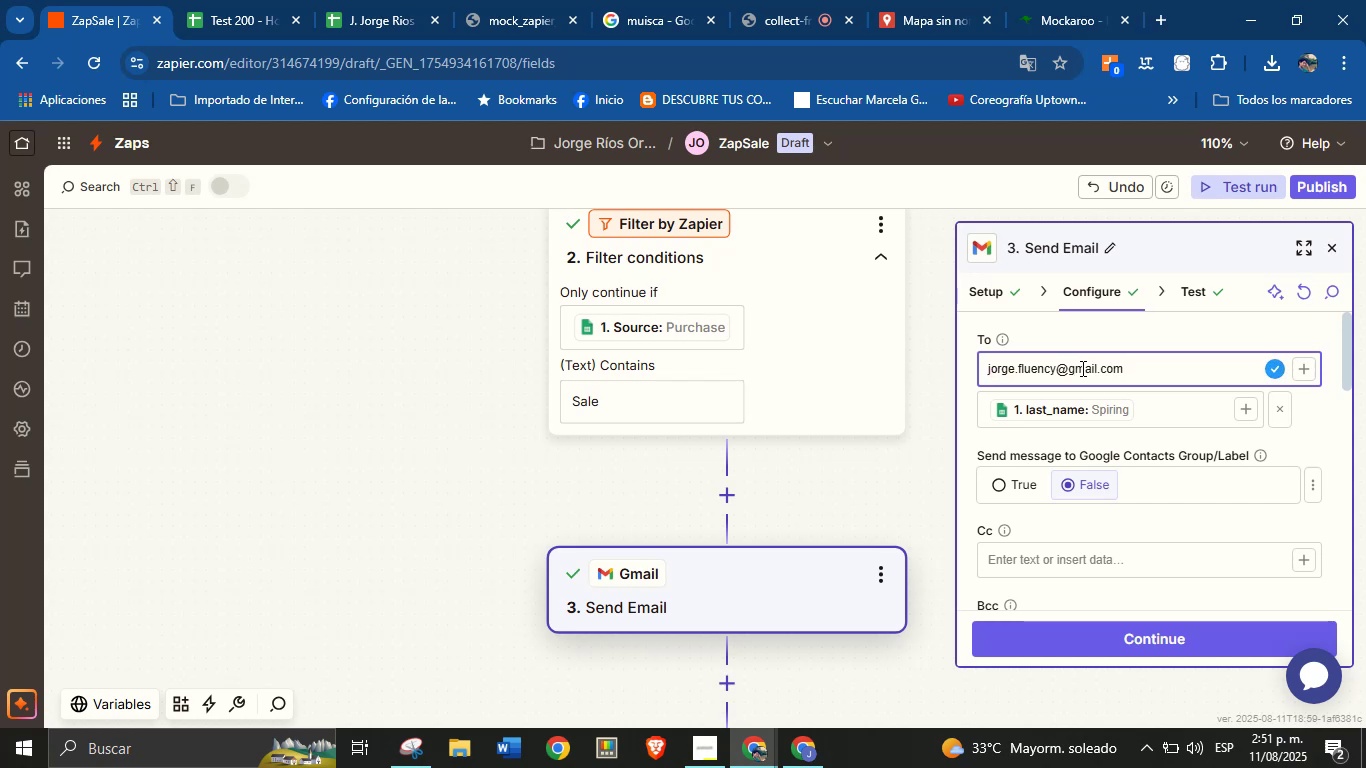 
wait(8.89)
 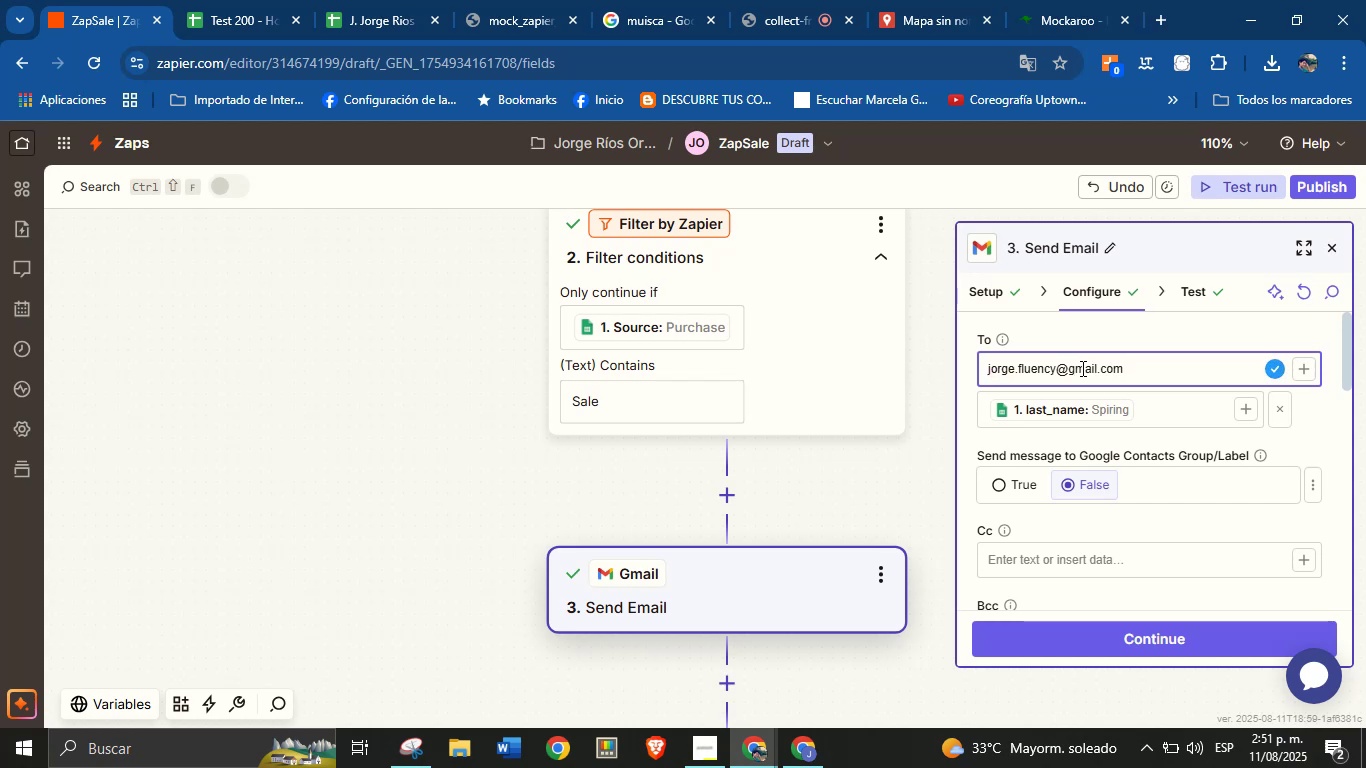 
left_click([1081, 368])
 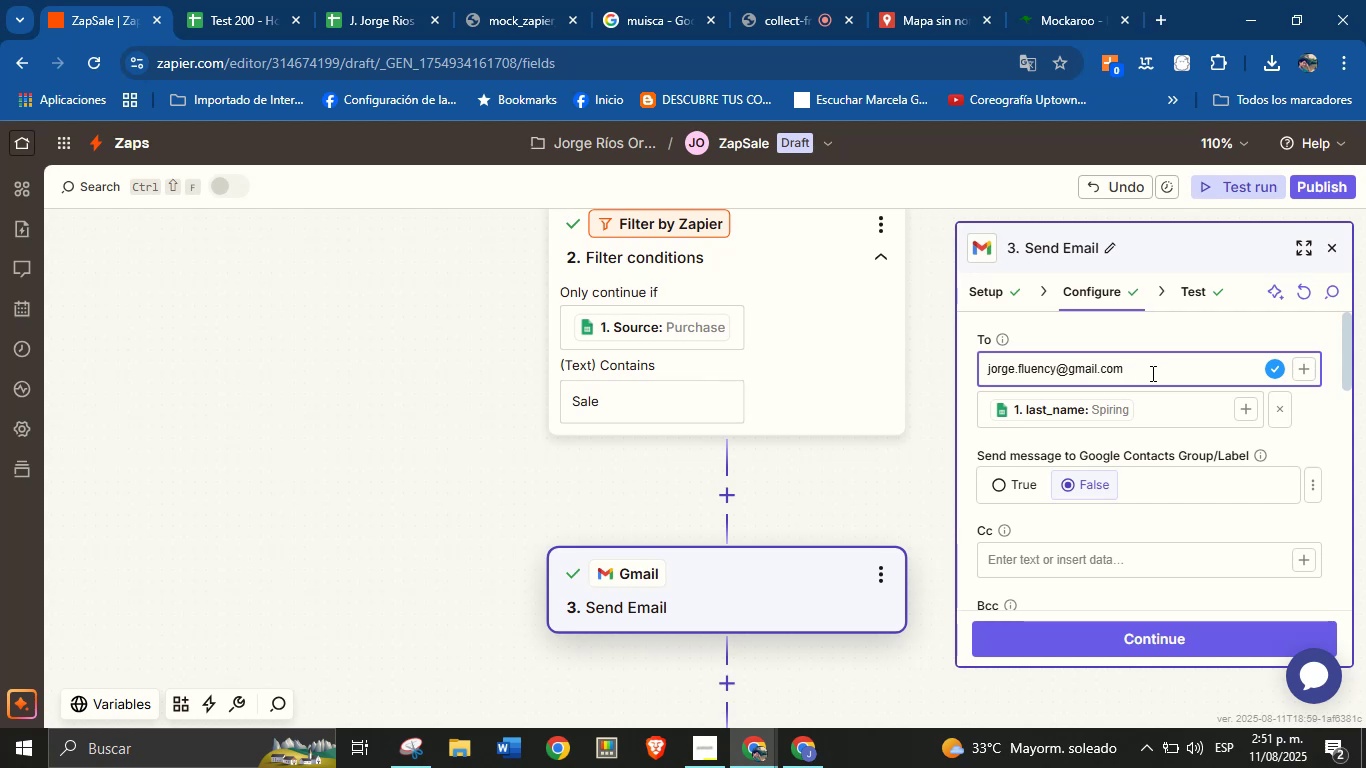 
left_click([1151, 373])
 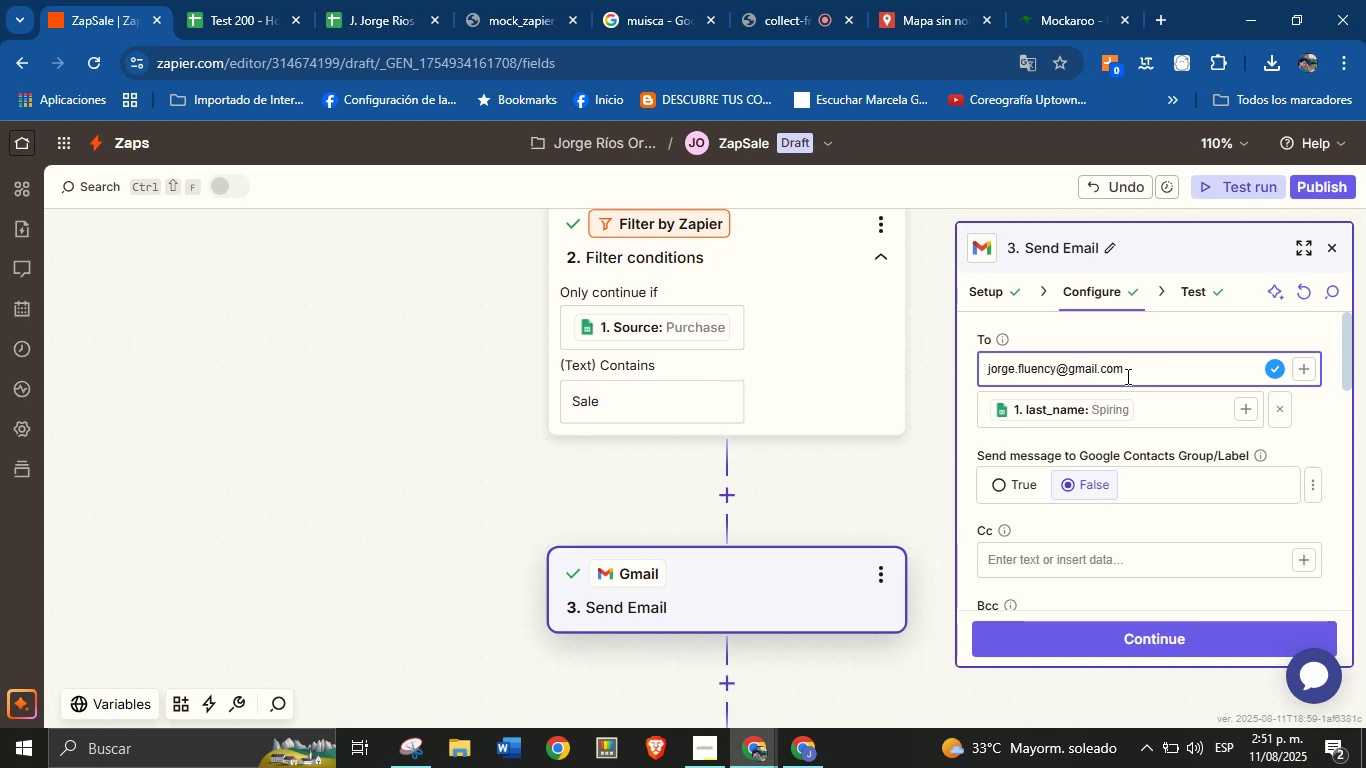 
left_click([1085, 337])
 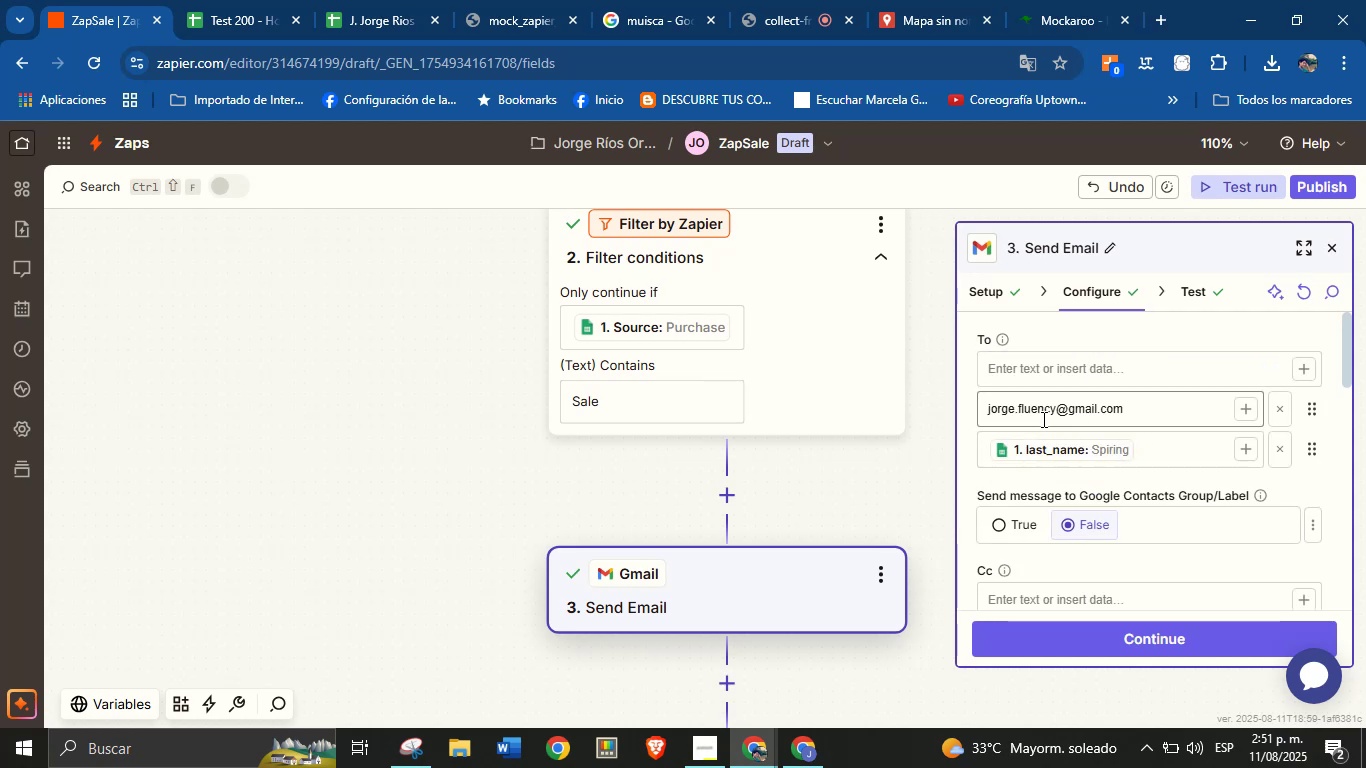 
scroll: coordinate [1143, 493], scroll_direction: down, amount: 8.0
 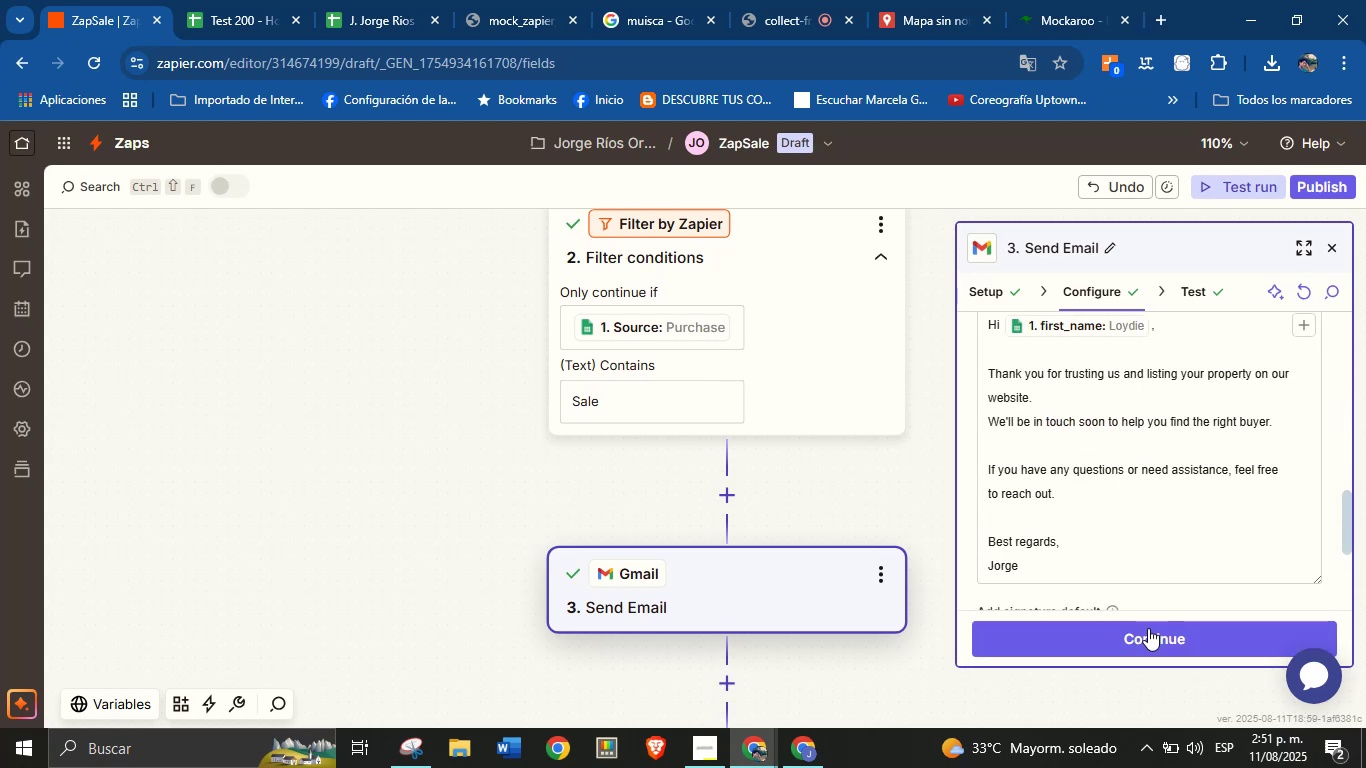 
left_click([1147, 651])
 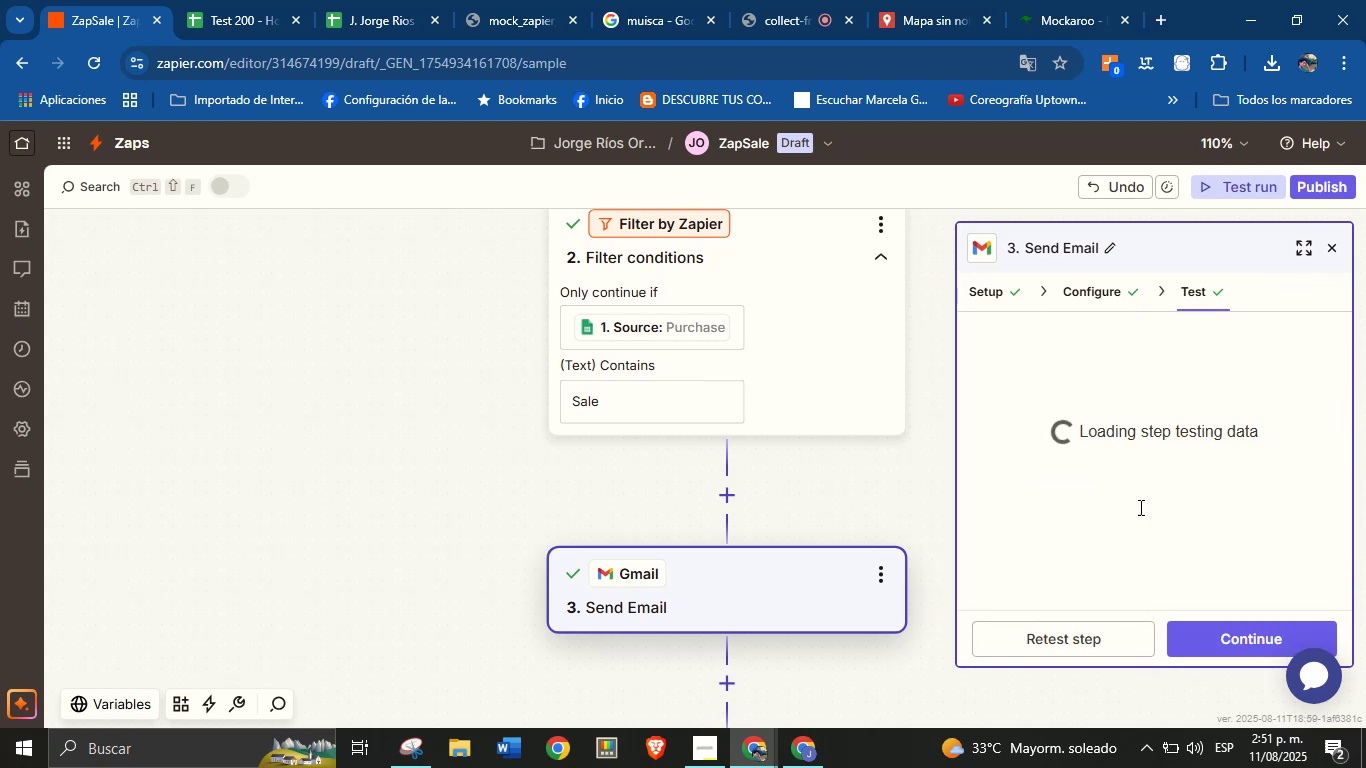 
scroll: coordinate [1140, 469], scroll_direction: down, amount: 2.0
 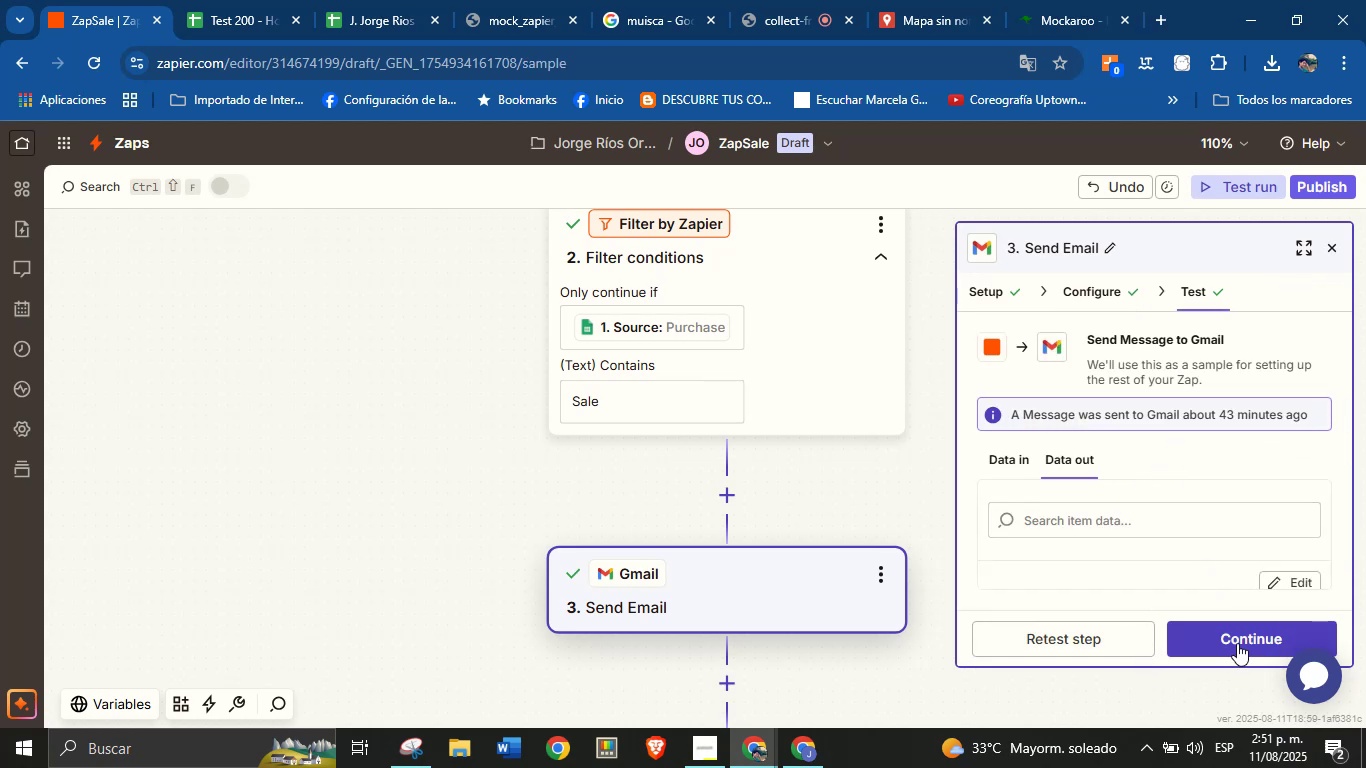 
left_click([1077, 644])
 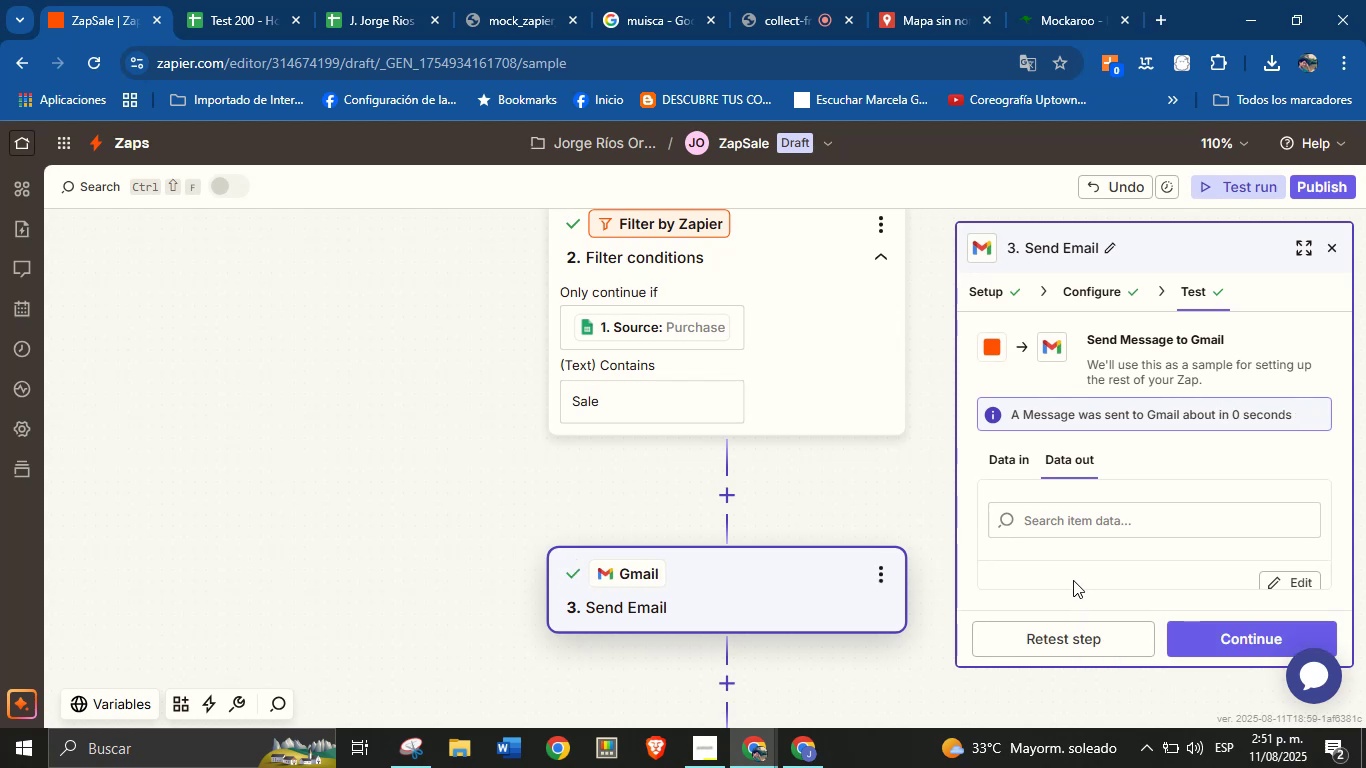 
wait(9.73)
 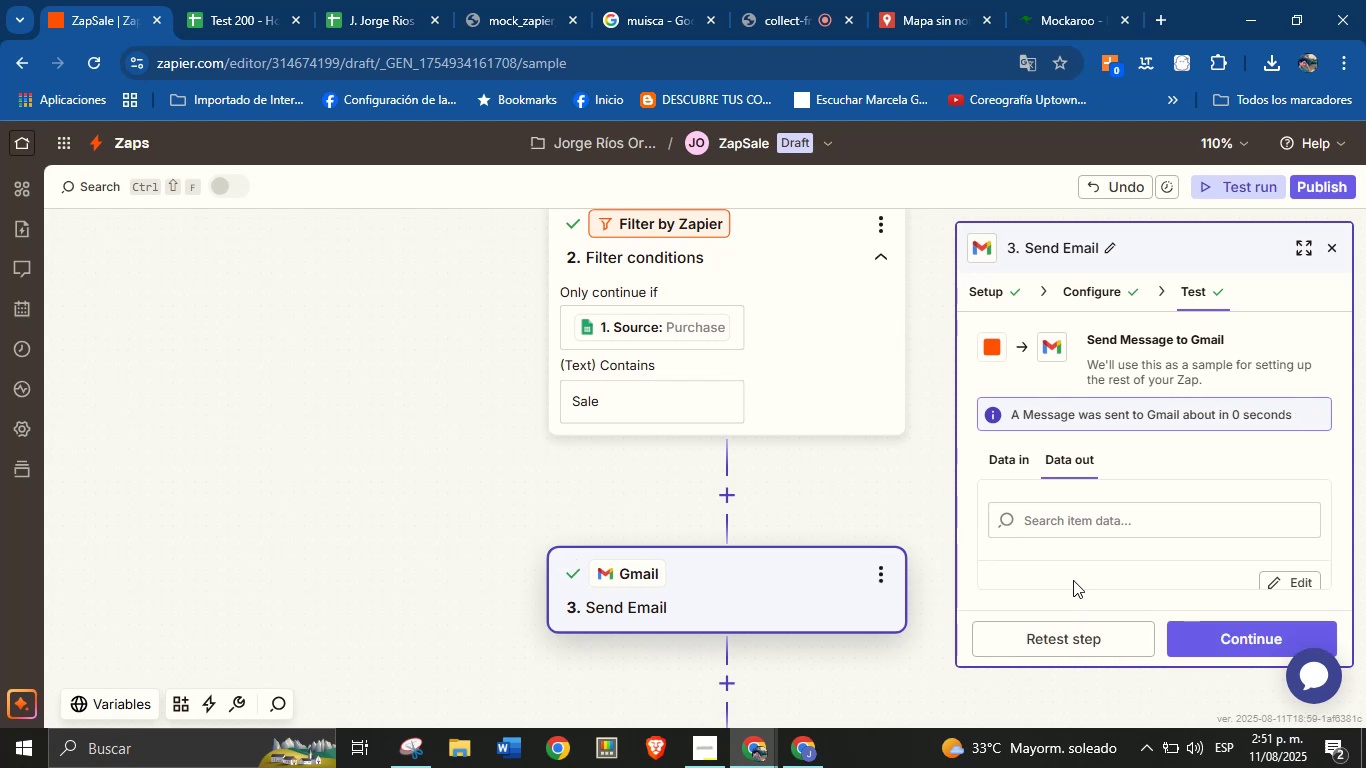 
left_click([1240, 644])
 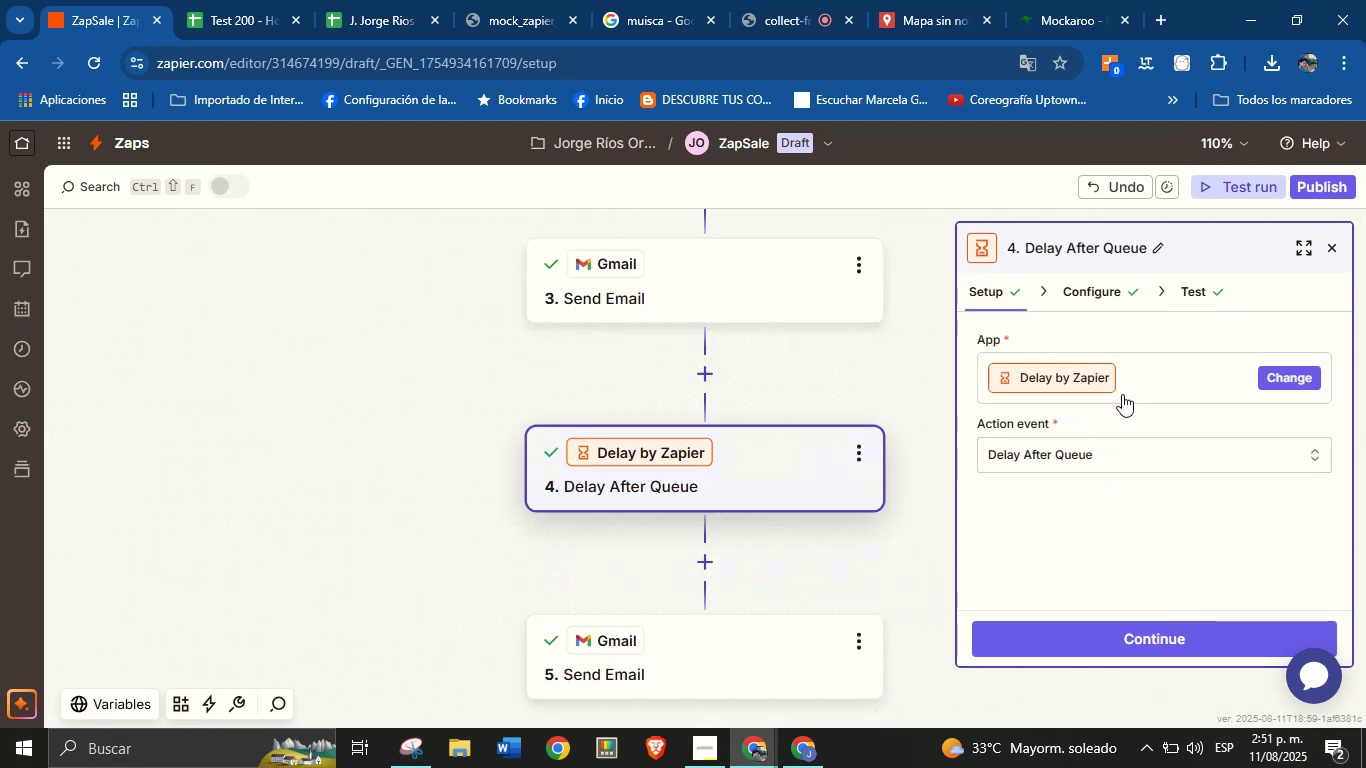 
left_click([1131, 621])
 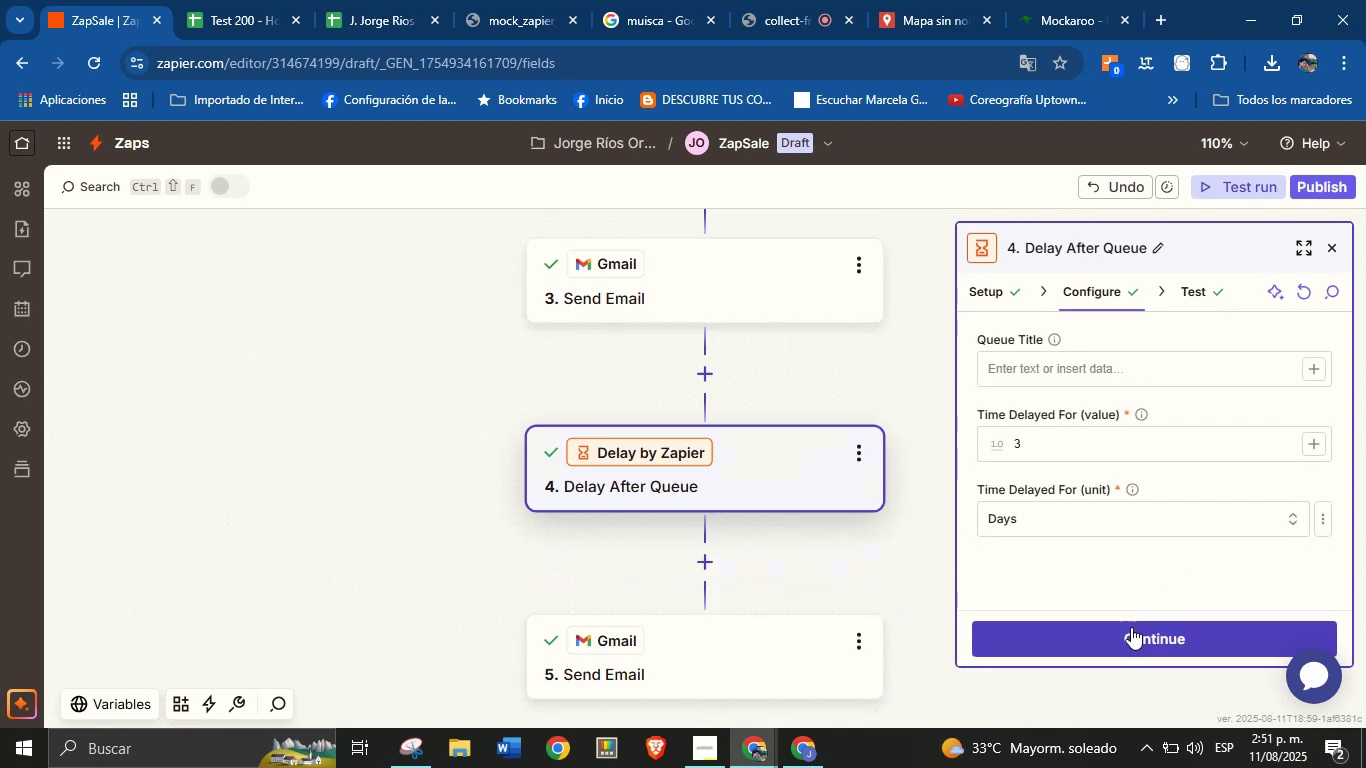 
left_click([1131, 627])
 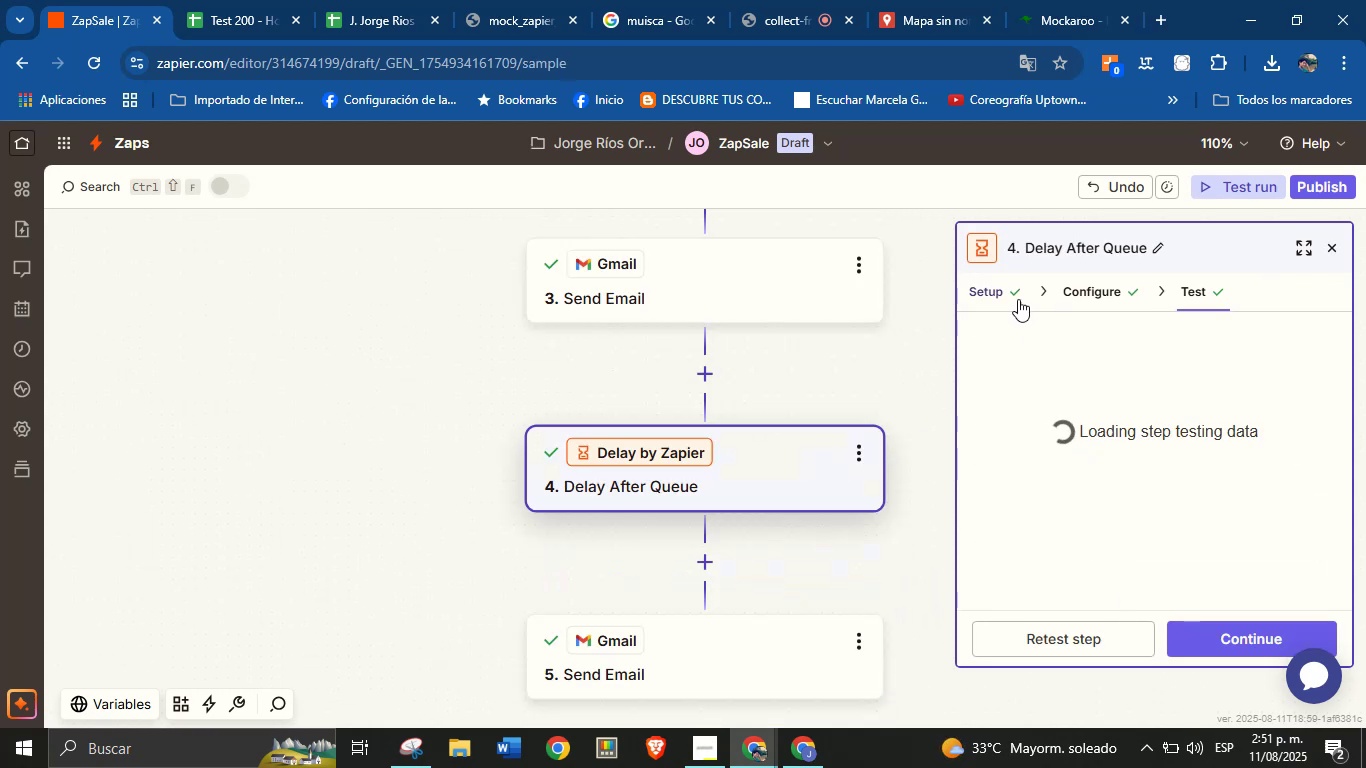 
left_click([1017, 299])
 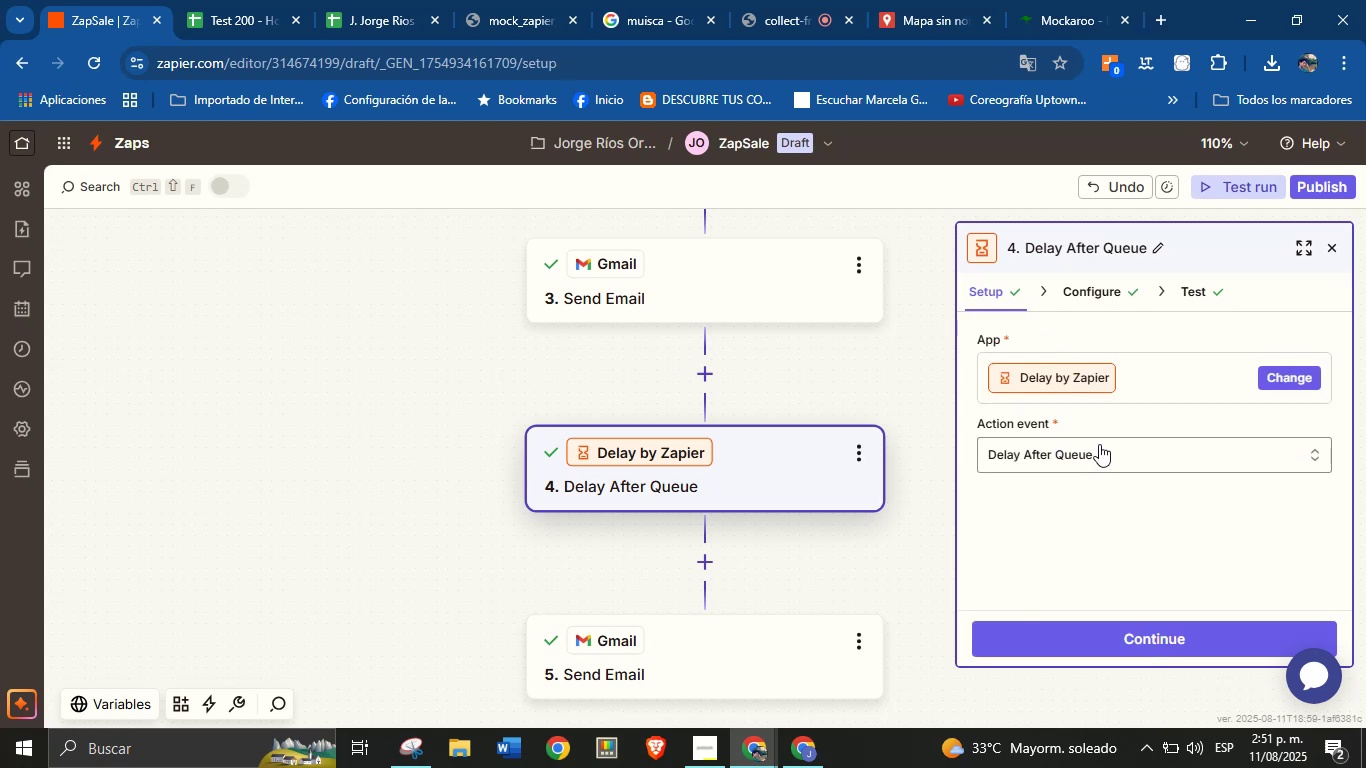 
left_click([1102, 299])
 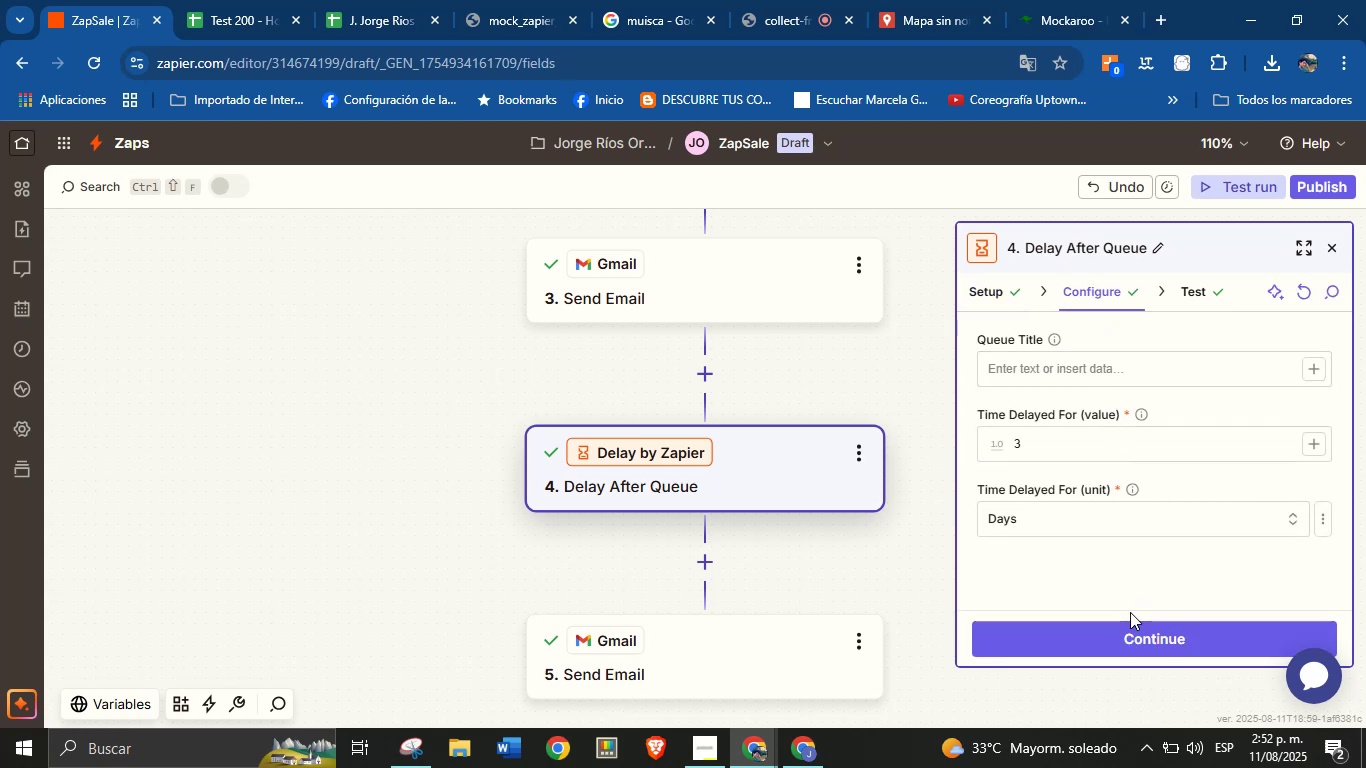 
left_click([699, 654])
 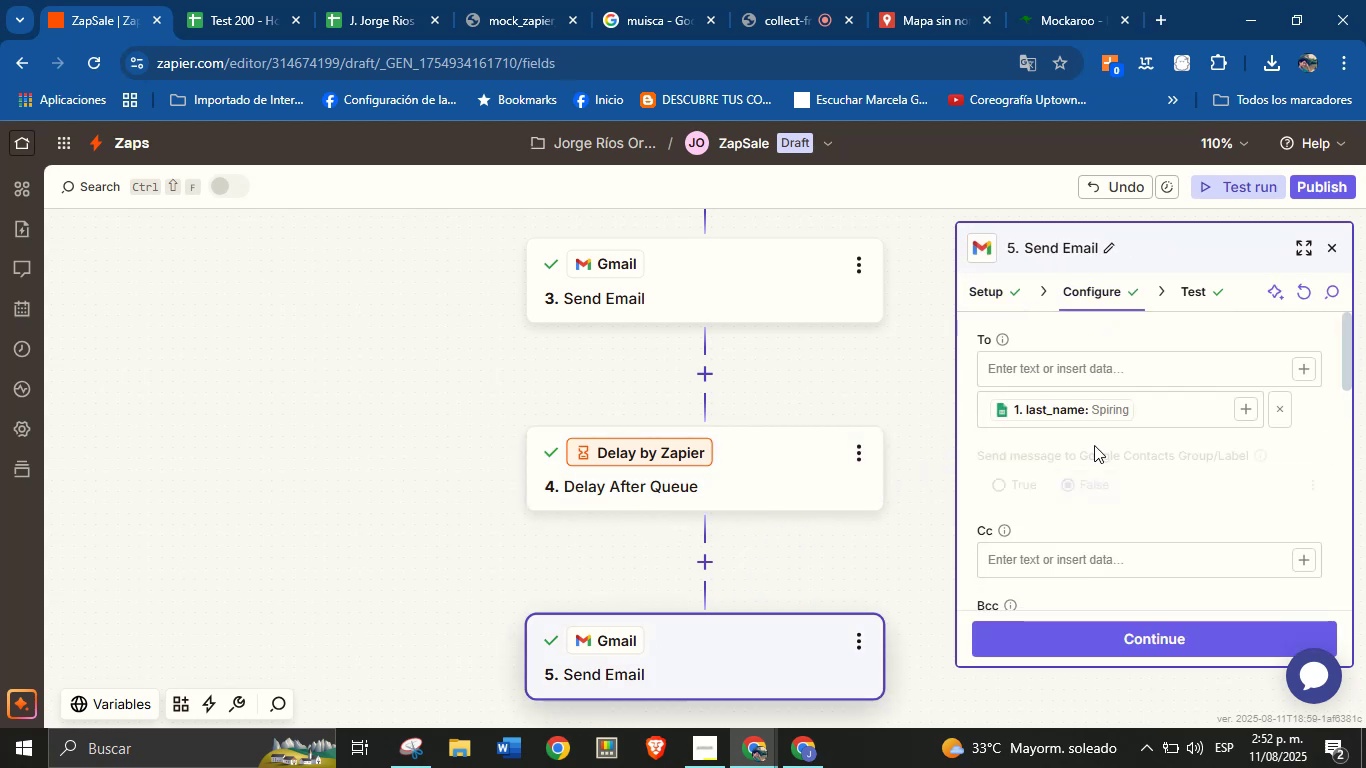 
left_click([1129, 373])
 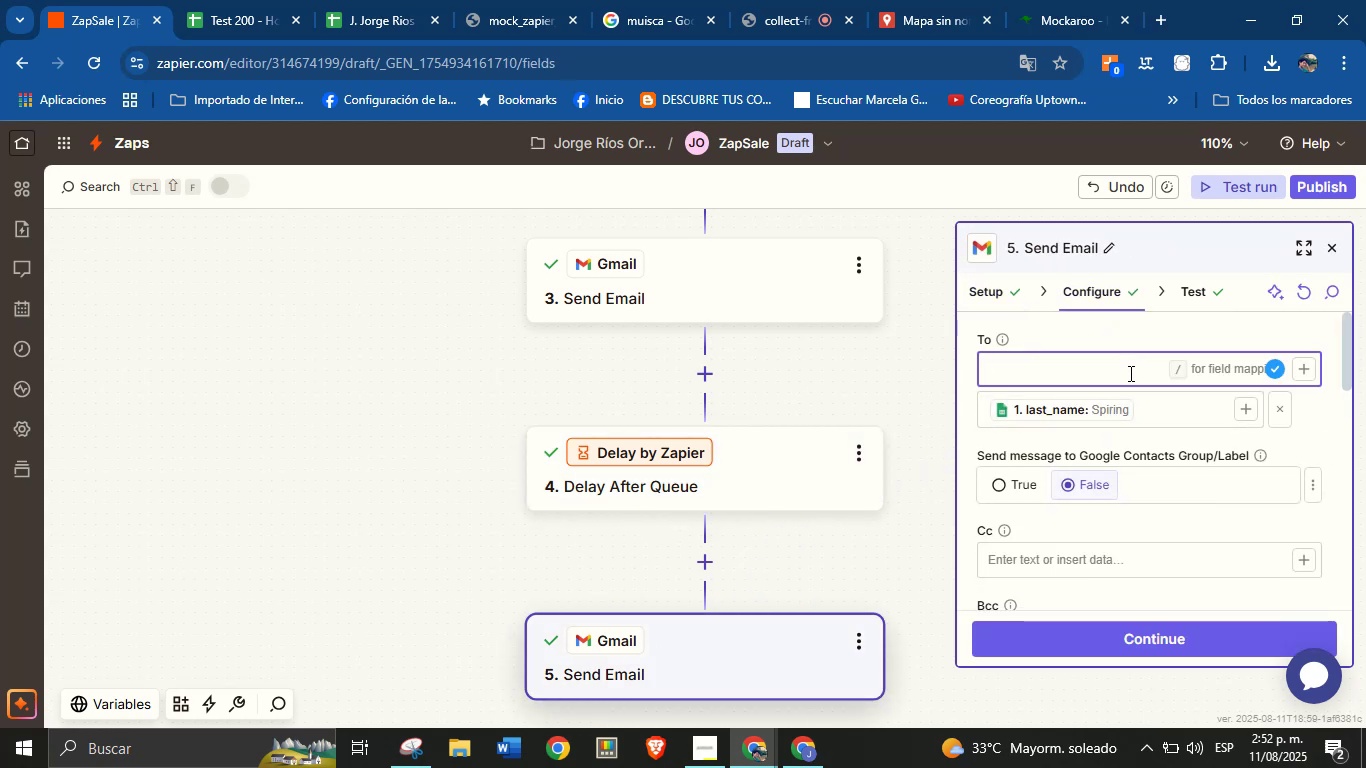 
type(jorge.fluency)
 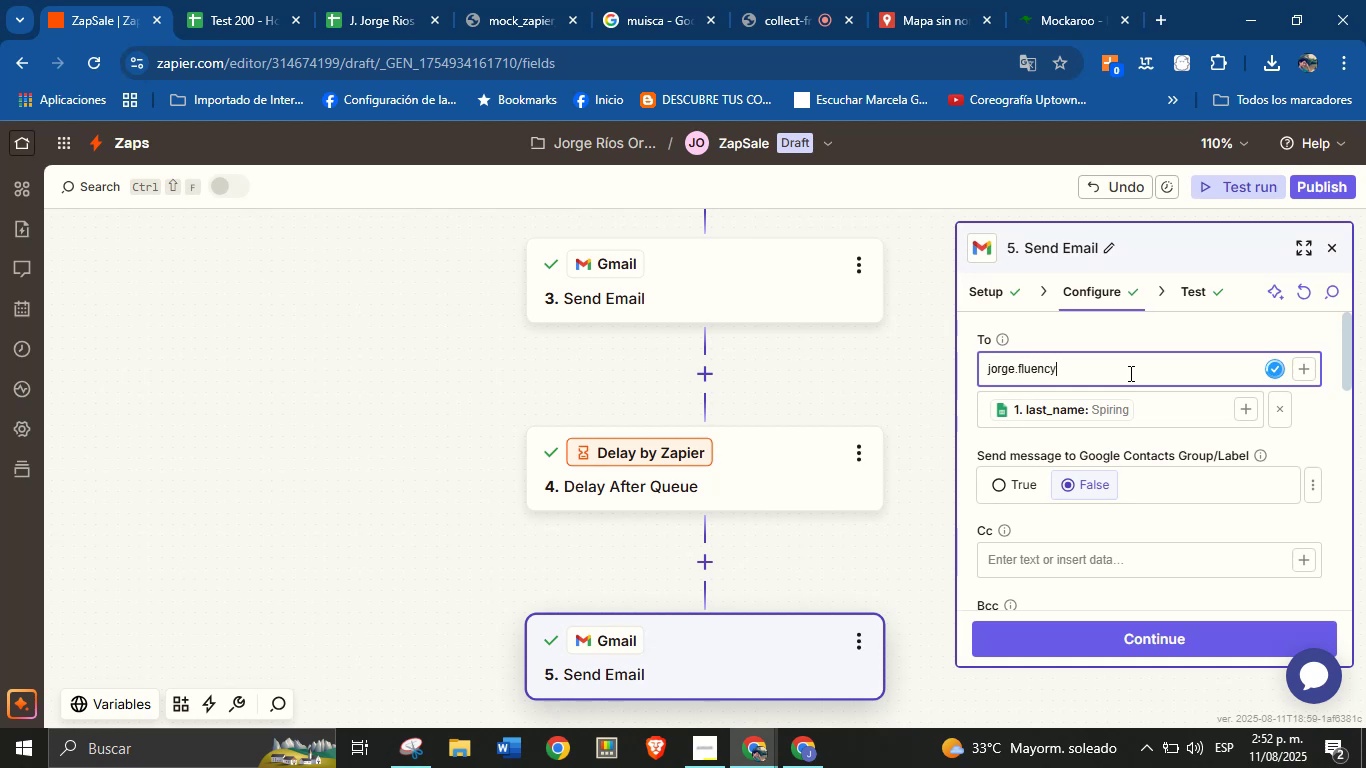 
key(Alt+Control+Q)
 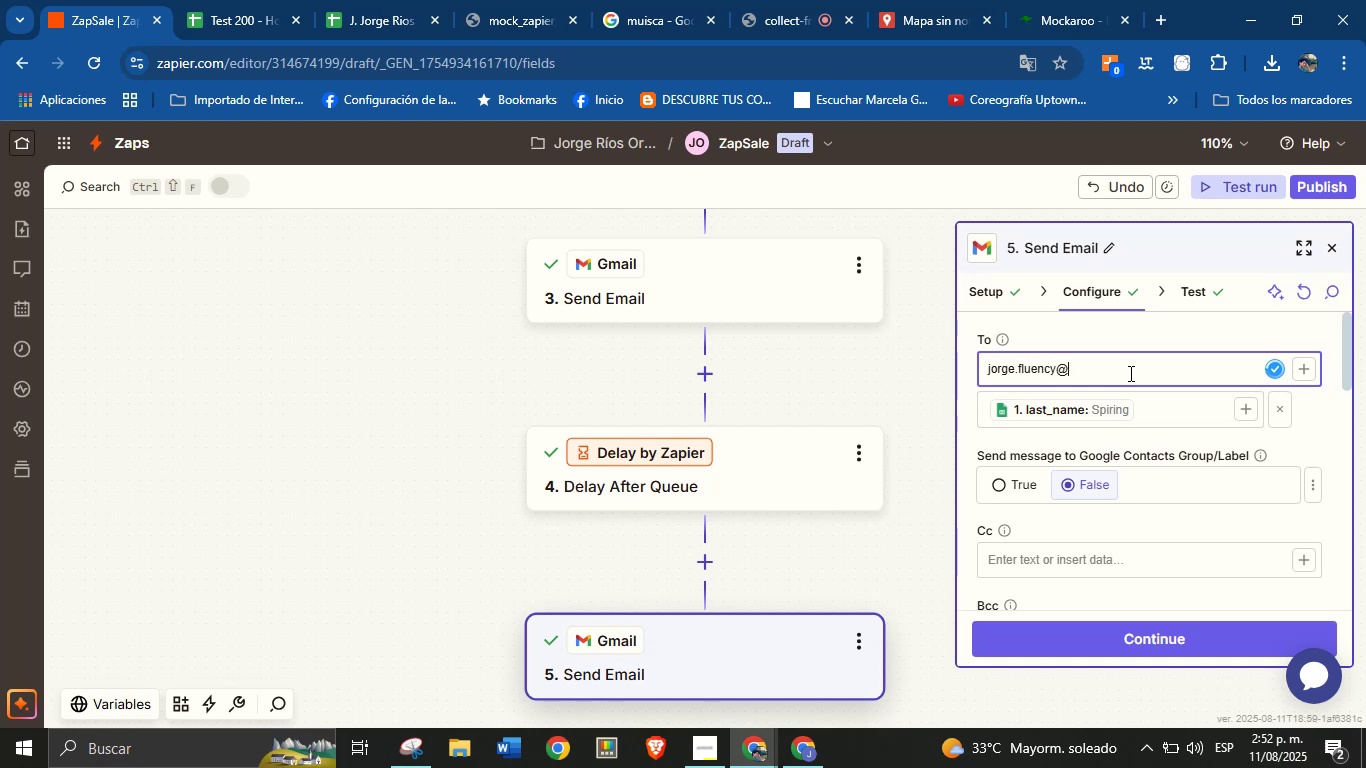 
type(col)
key(Backspace)
key(Backspace)
key(Backspace)
type(gmail.com)
 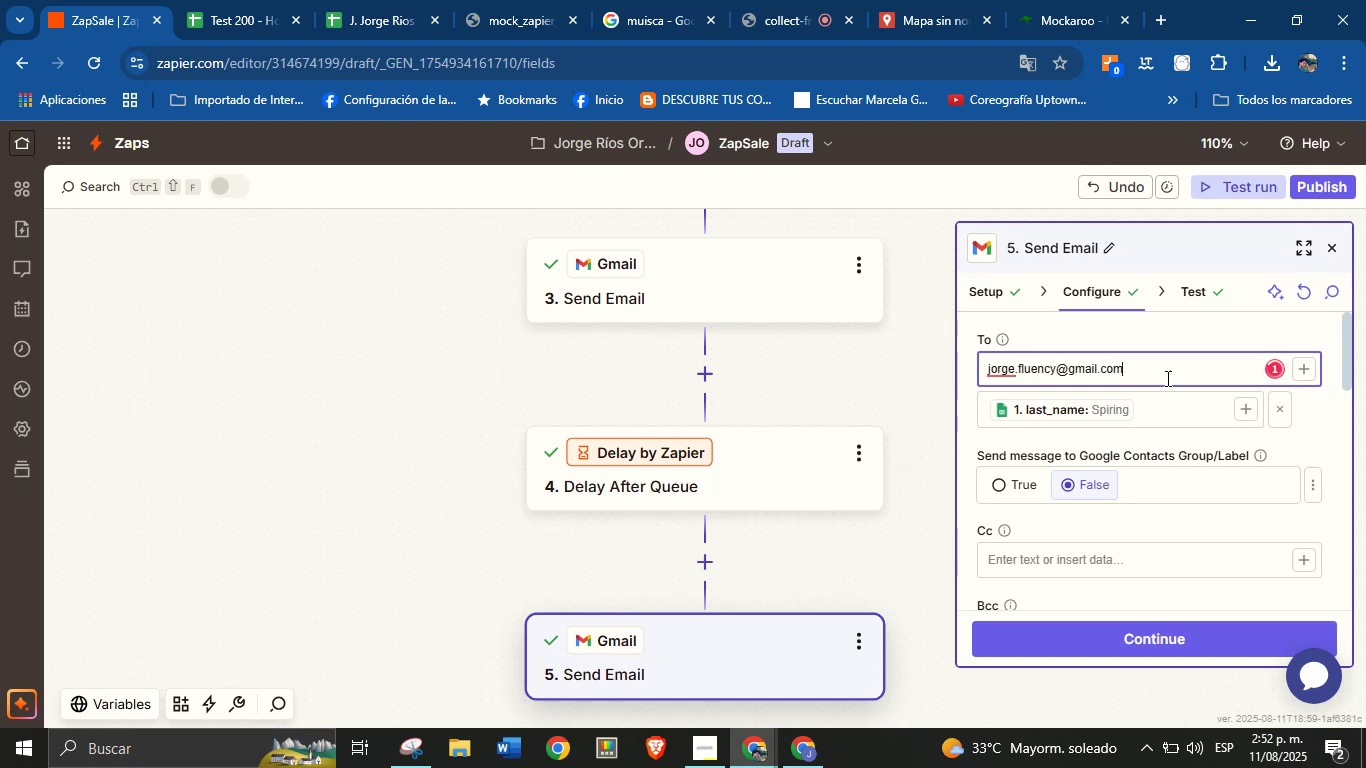 
left_click([1322, 419])
 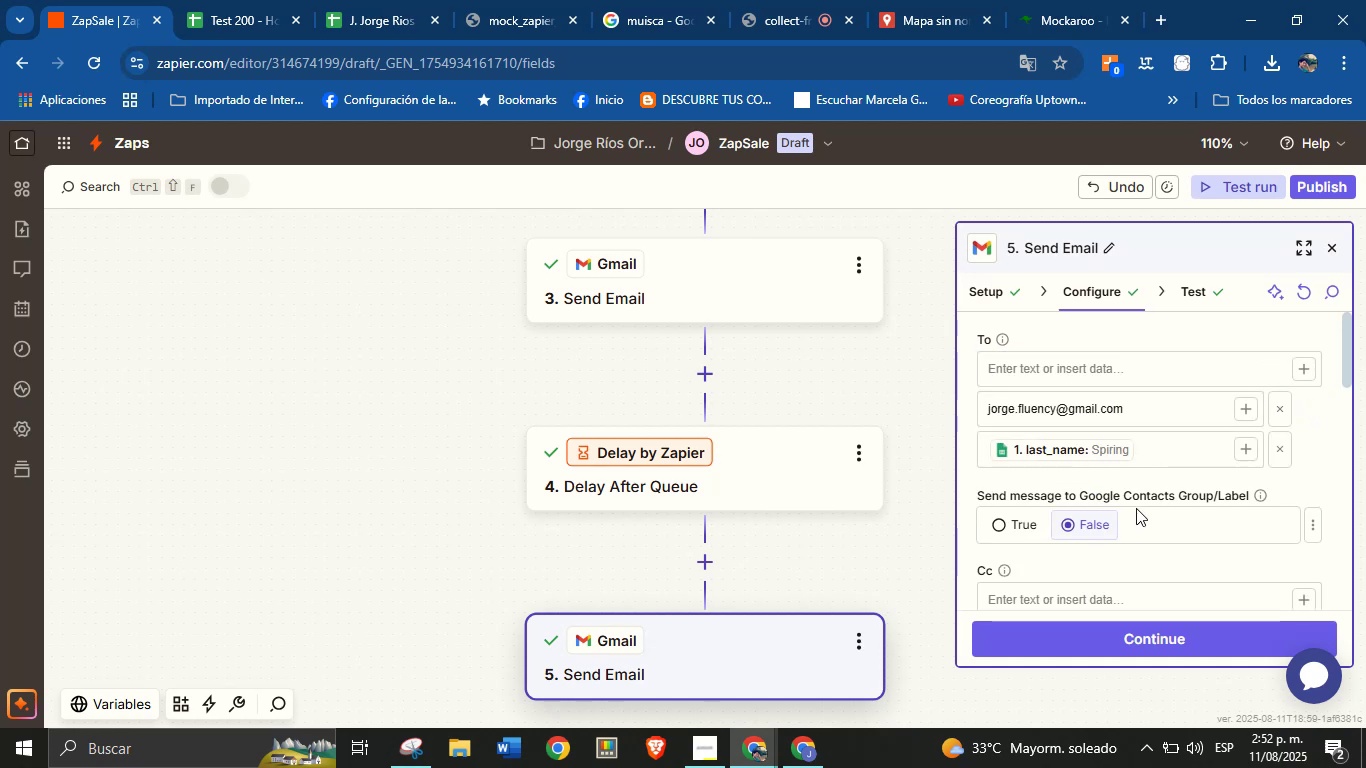 
scroll: coordinate [1144, 530], scroll_direction: down, amount: 3.0
 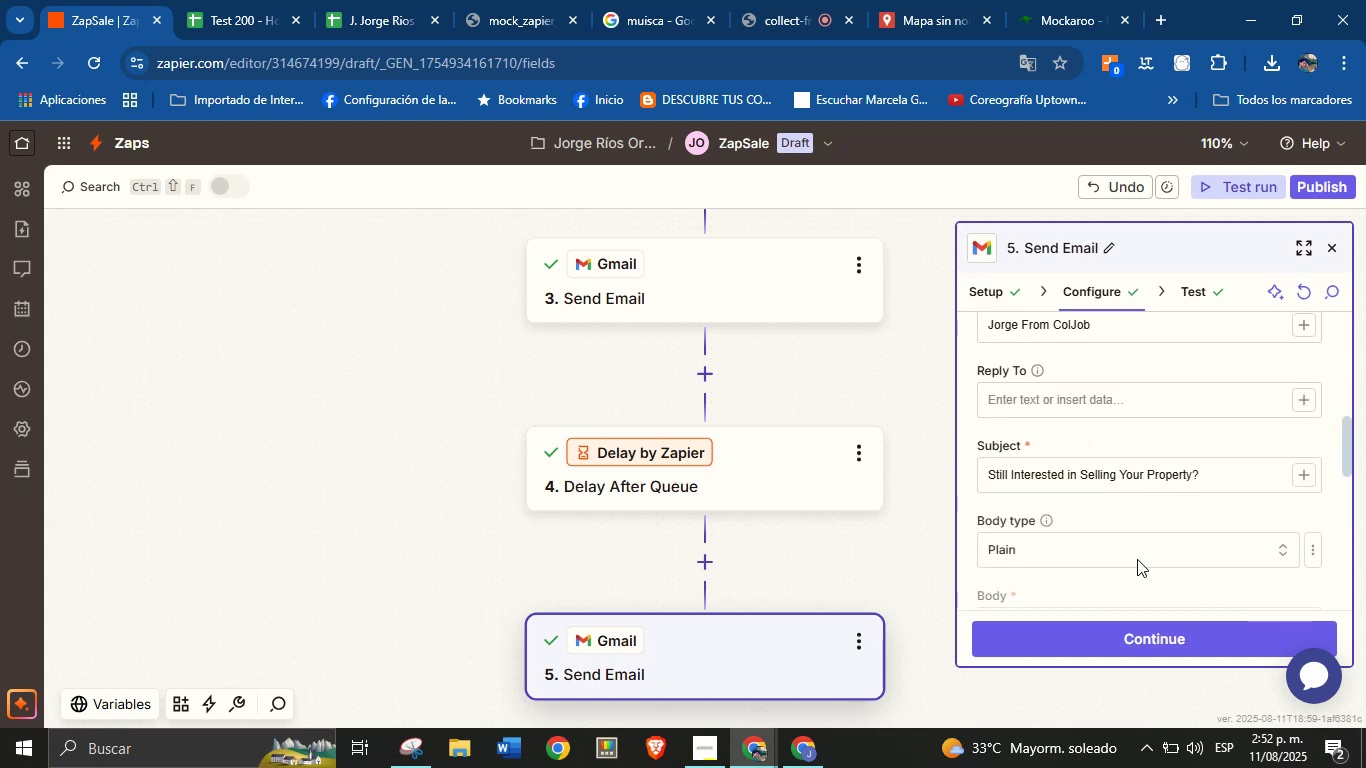 
scroll: coordinate [1153, 477], scroll_direction: none, amount: 0.0
 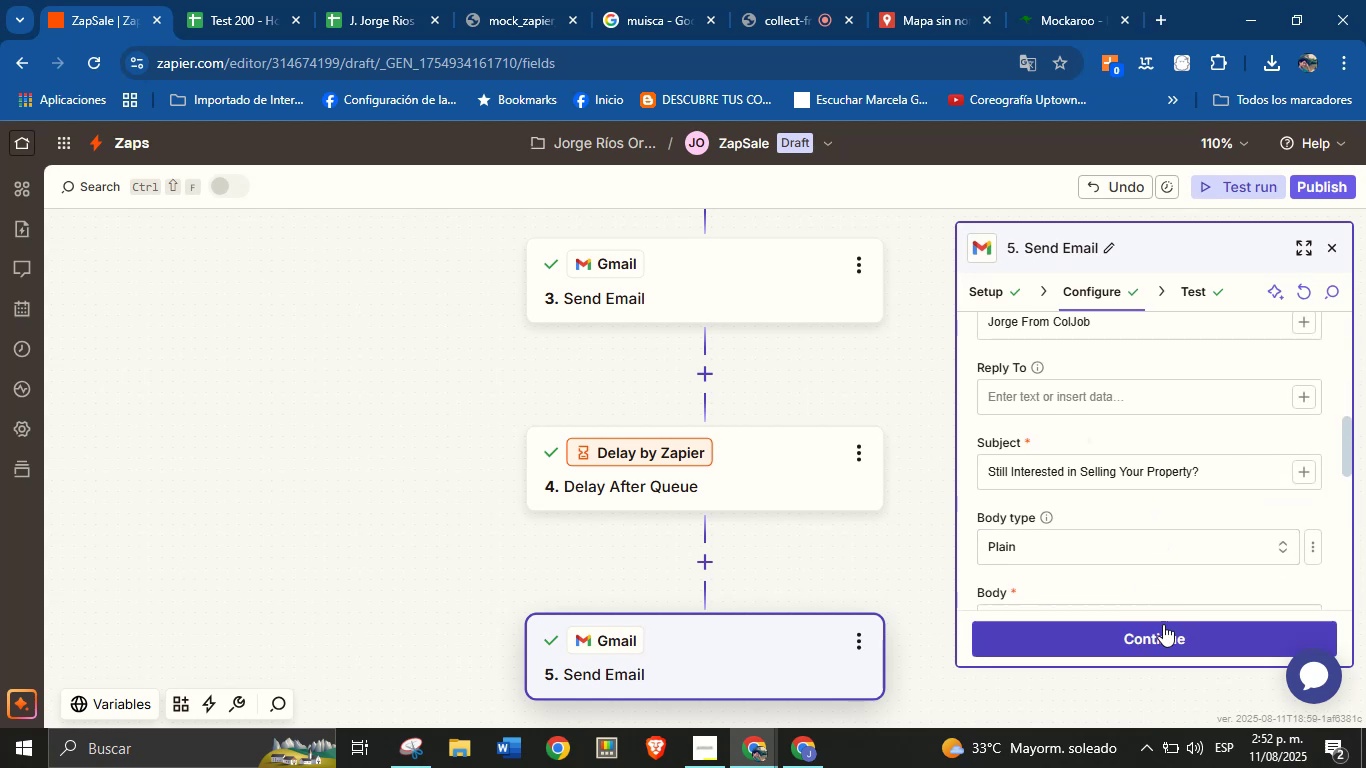 
left_click([1164, 625])
 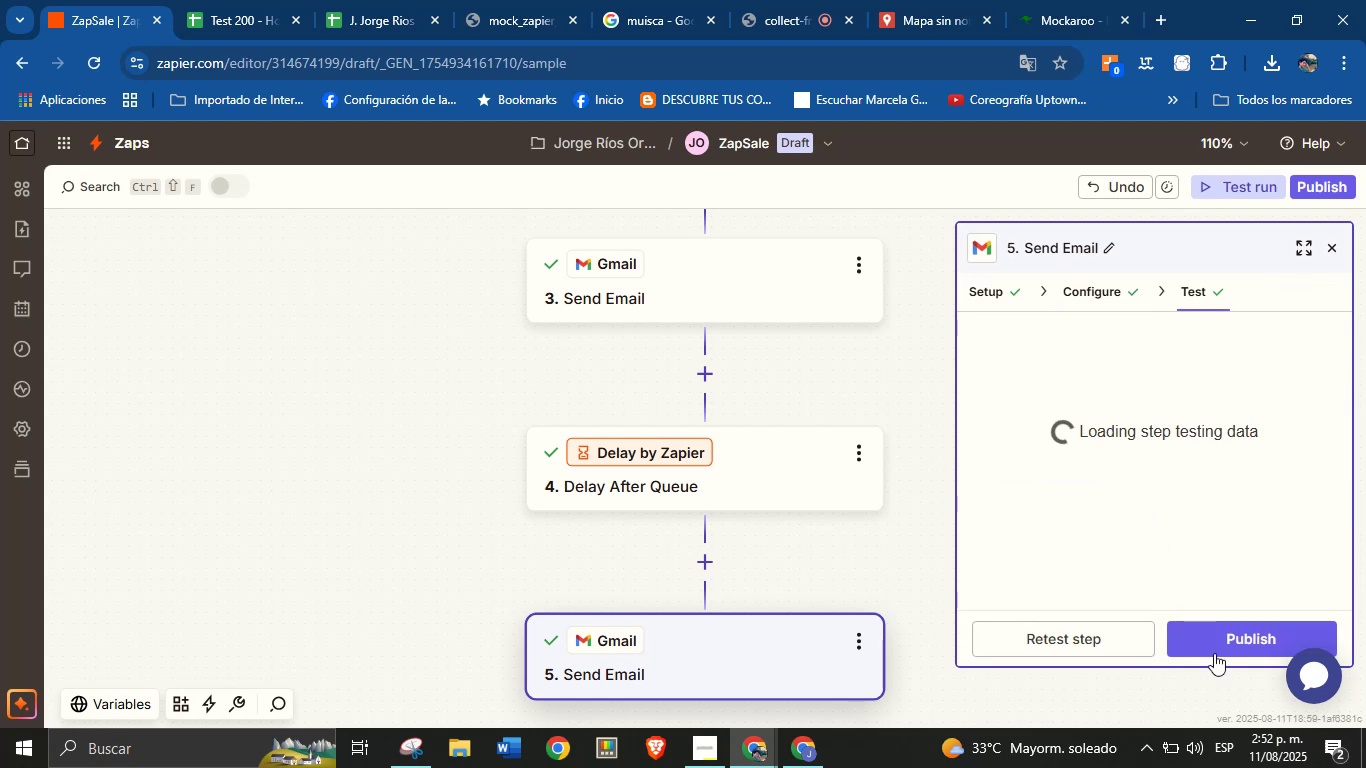 
left_click([1136, 638])
 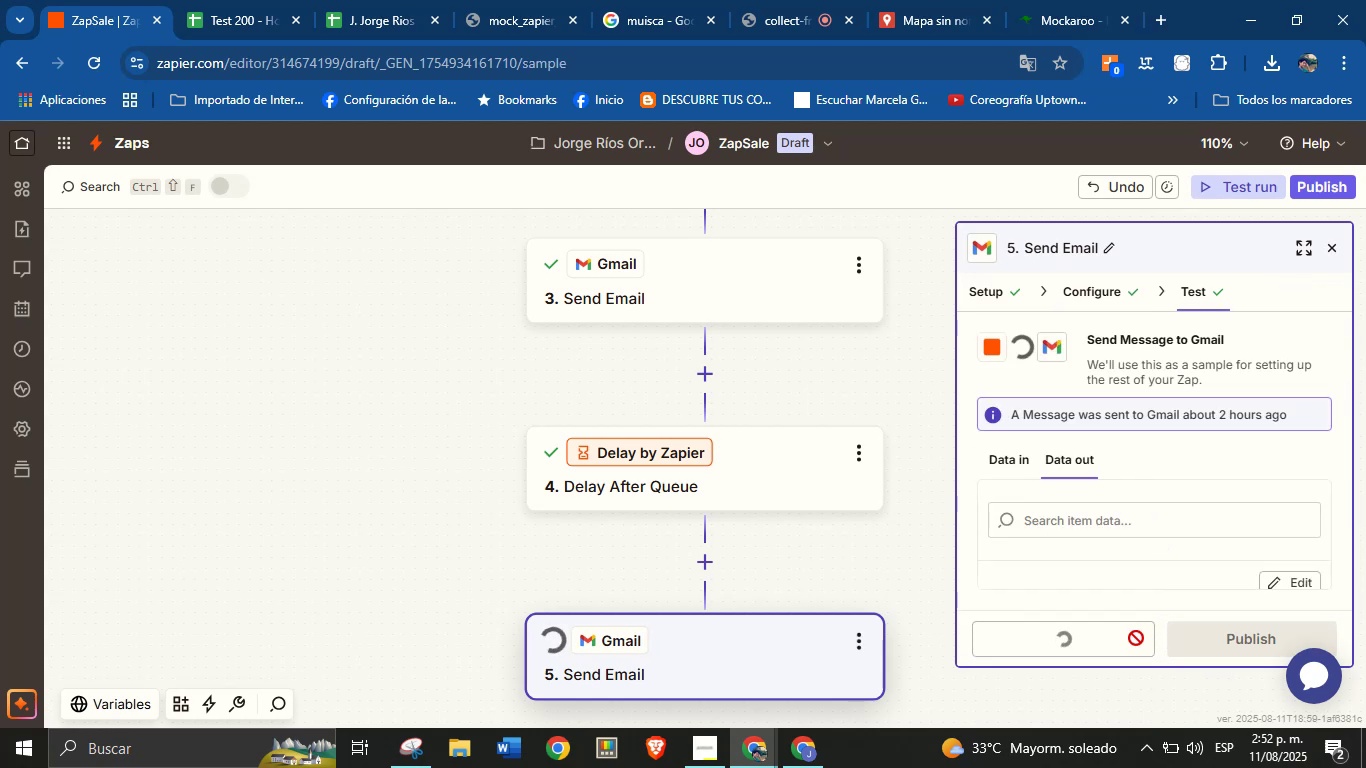 
mouse_move([1135, 586])
 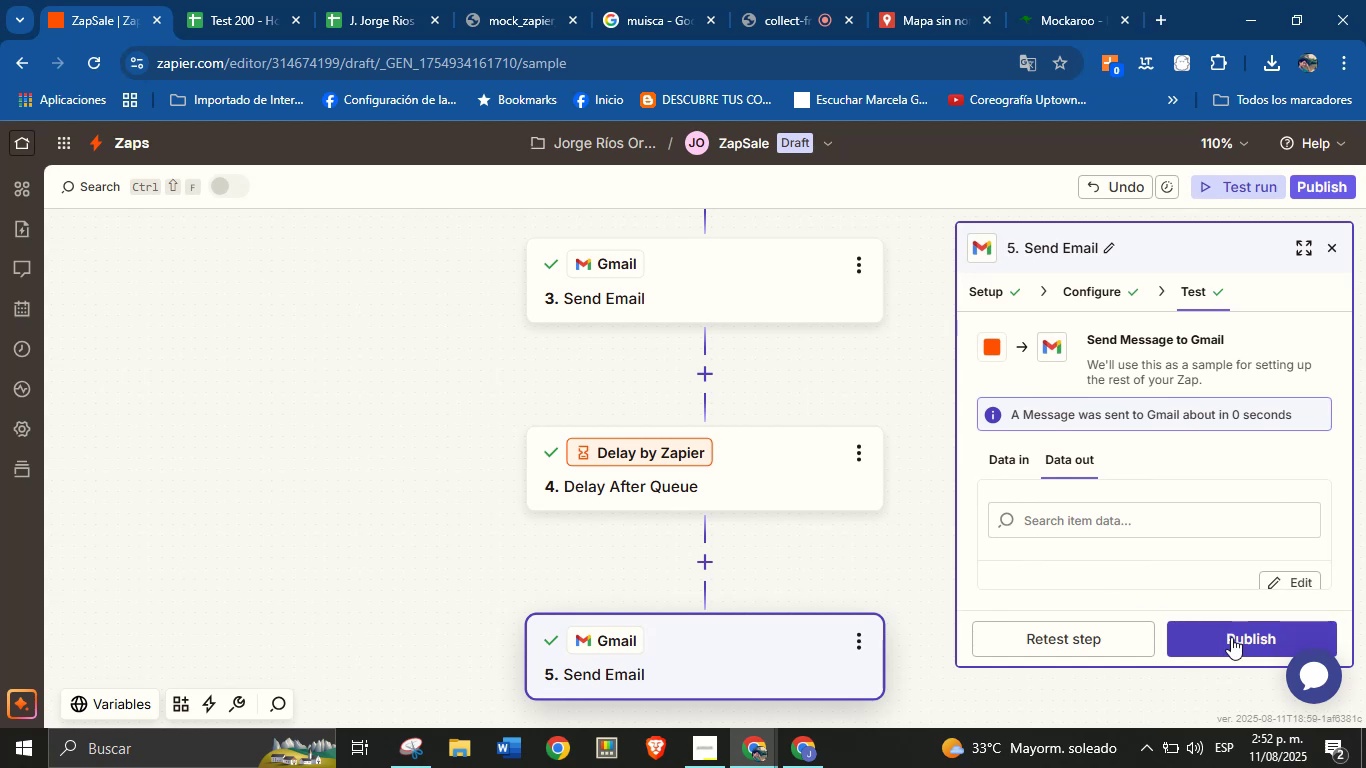 
scroll: coordinate [1231, 637], scroll_direction: up, amount: 2.0
 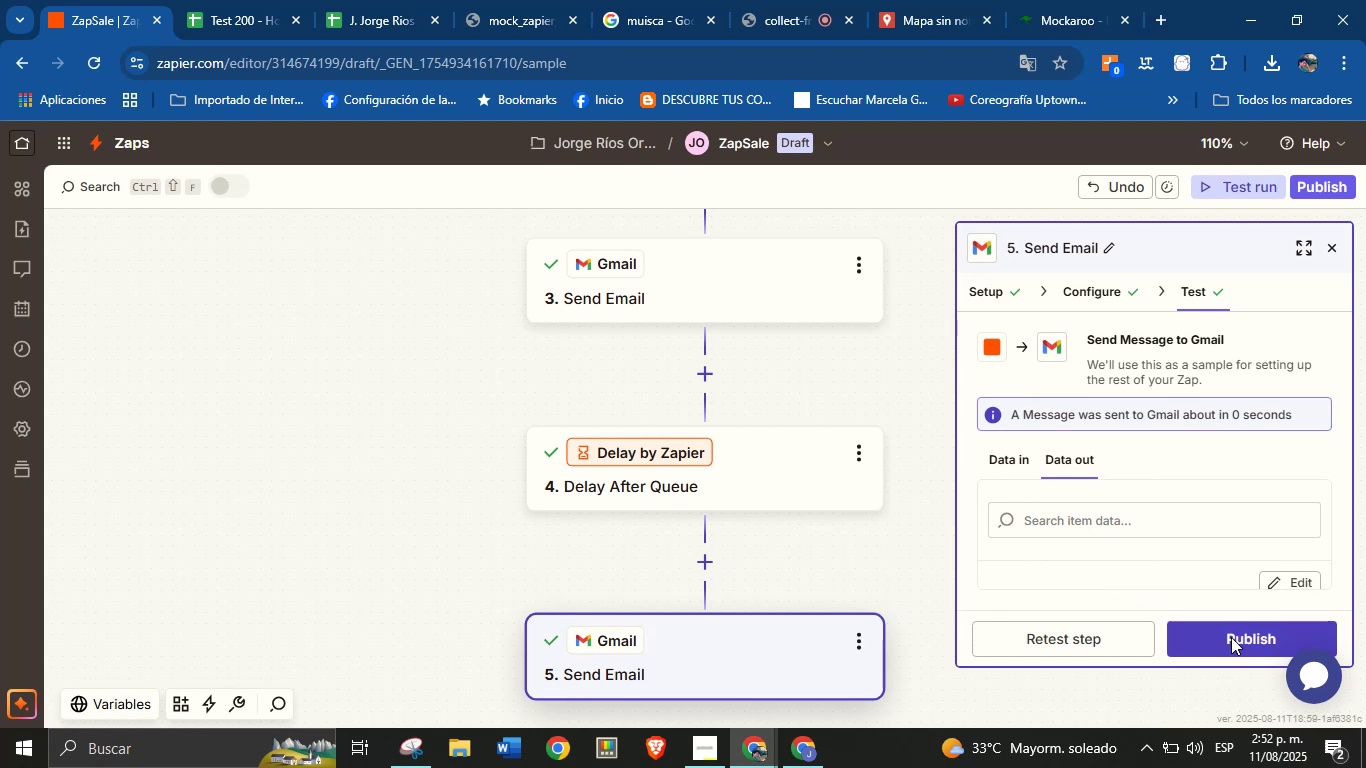 
left_click([1231, 637])
 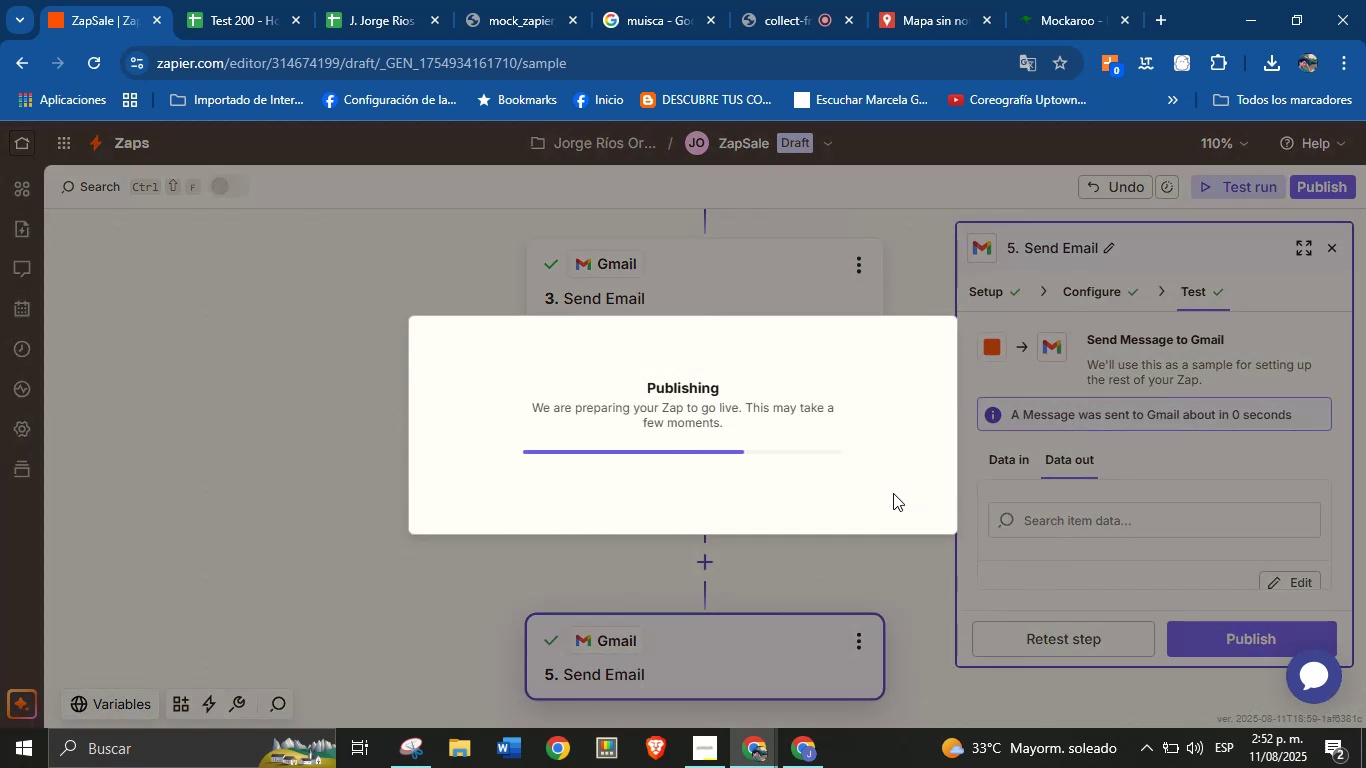 
wait(8.02)
 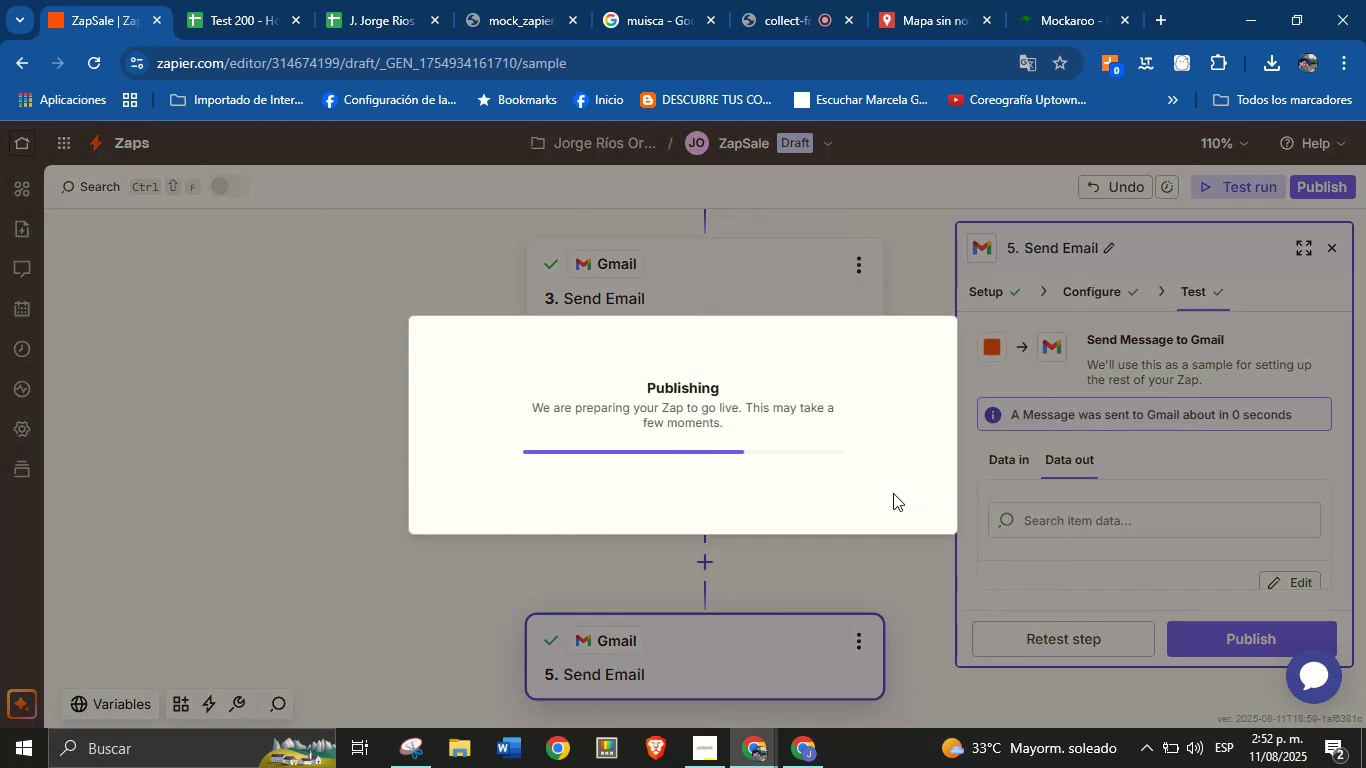 
left_click([784, 509])
 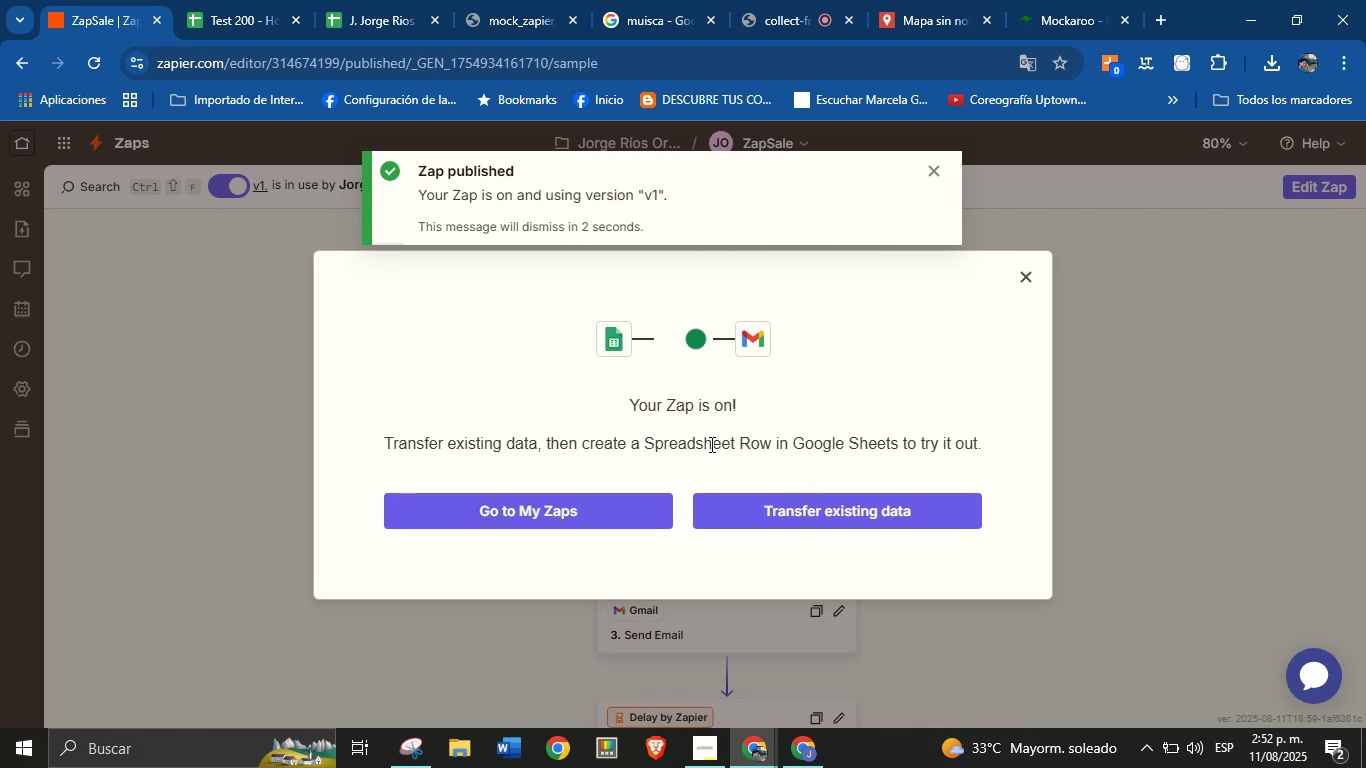 
wait(6.28)
 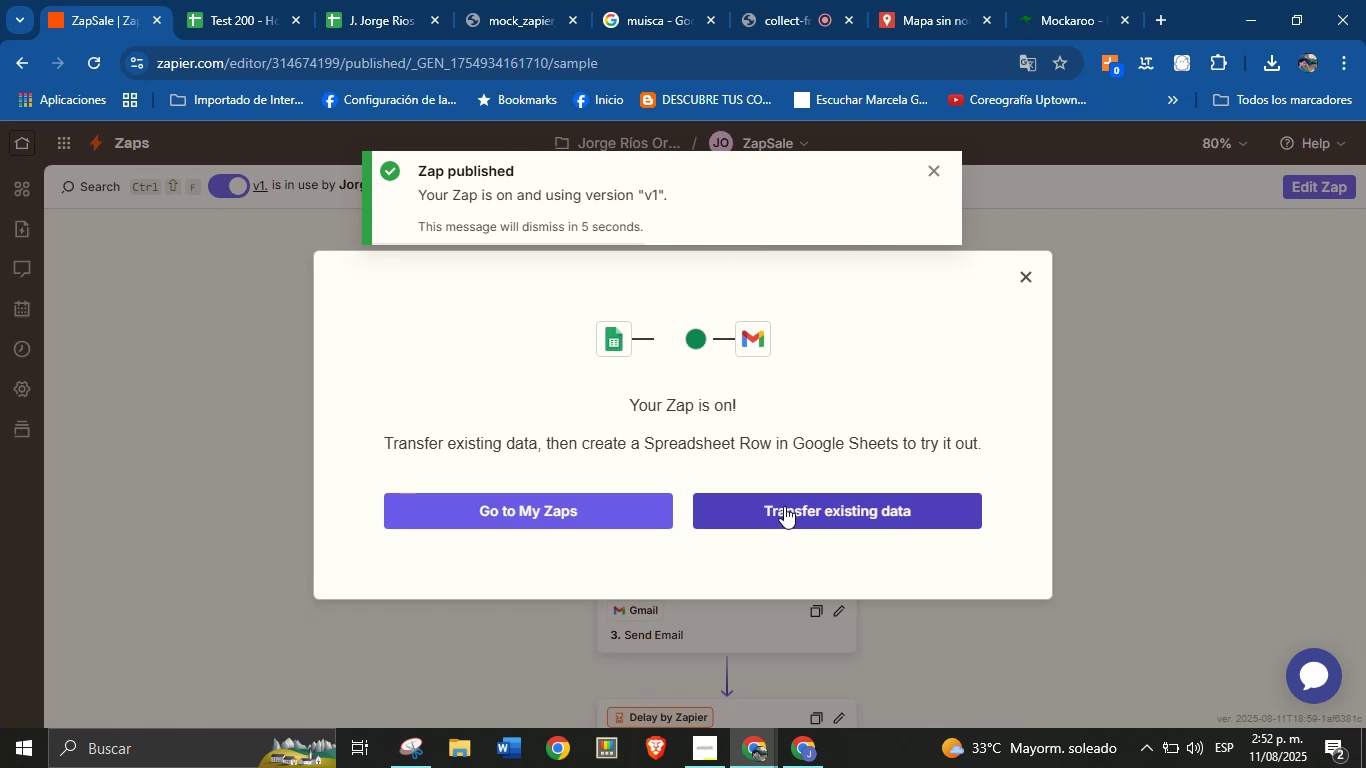 
scroll: coordinate [745, 440], scroll_direction: down, amount: 2.0
 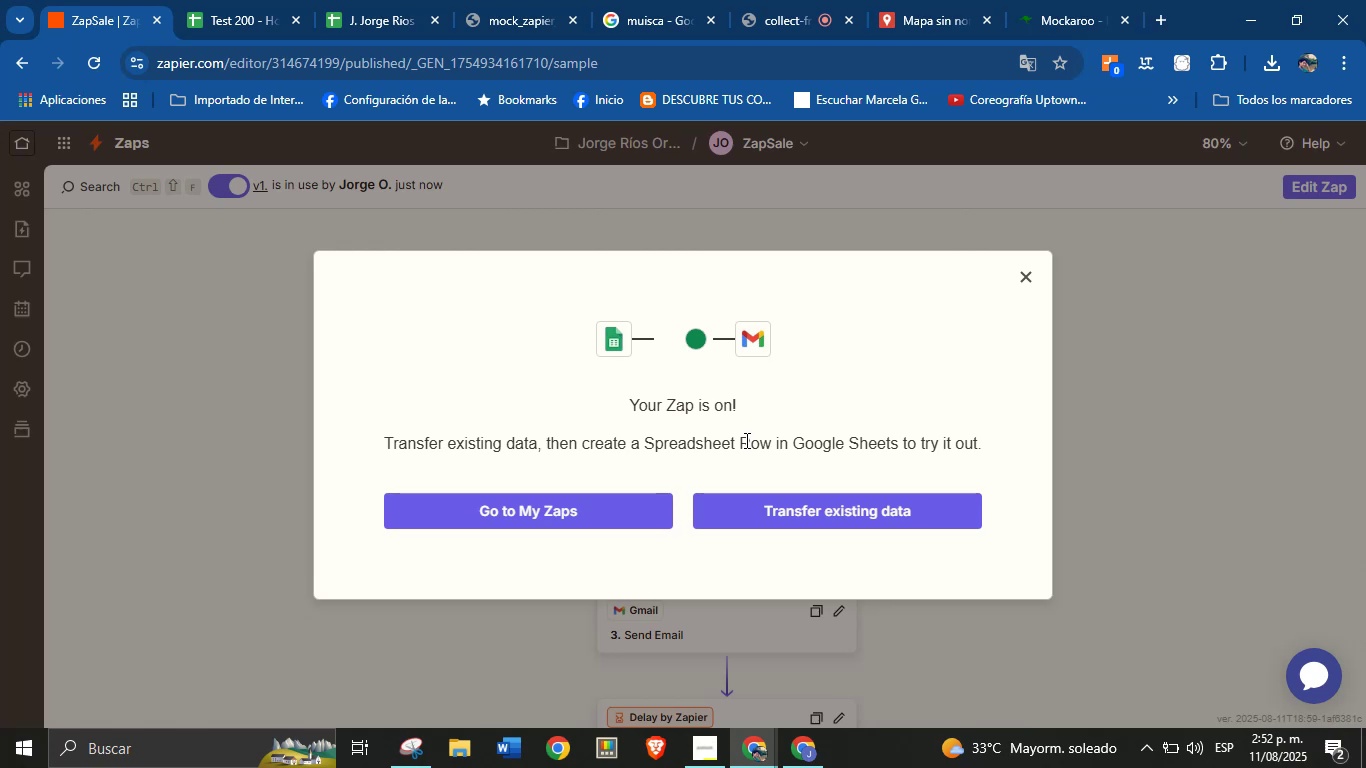 
wait(5.67)
 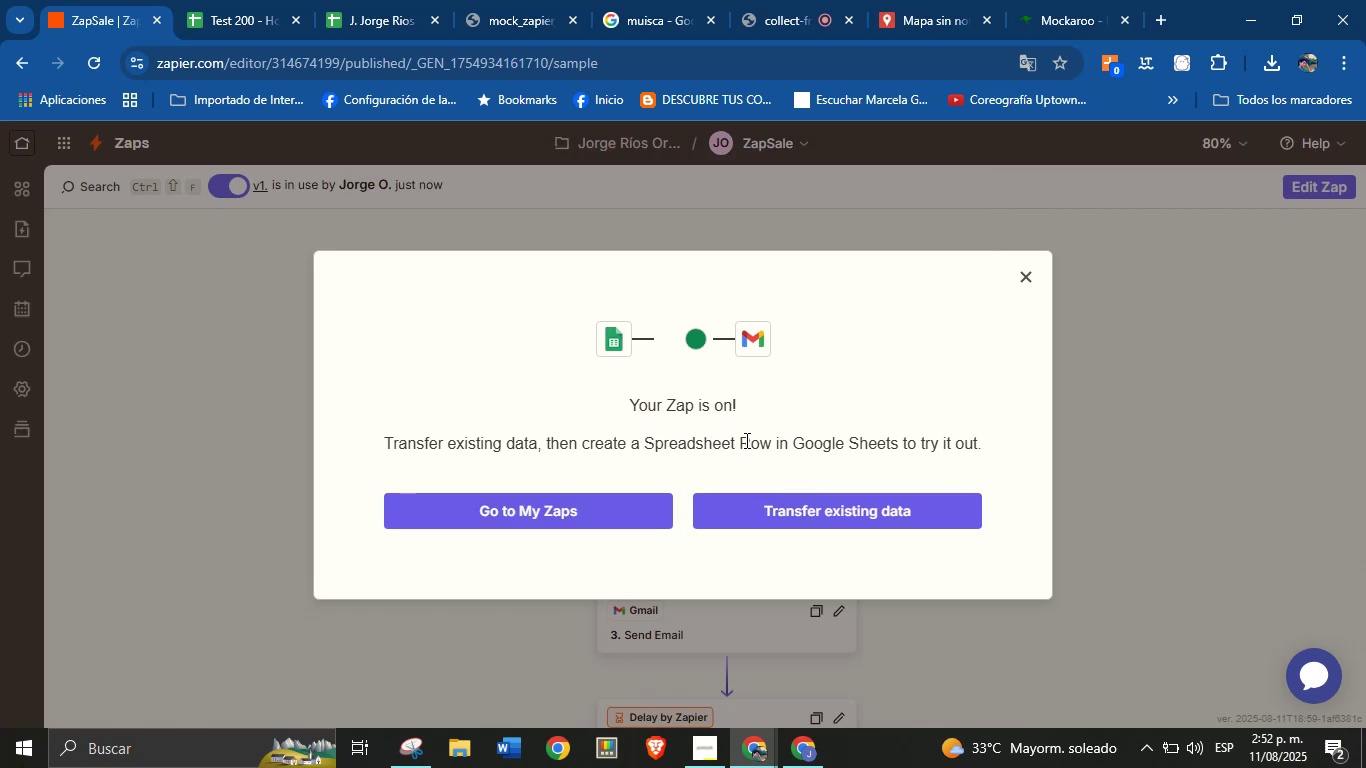 
scroll: coordinate [857, 506], scroll_direction: none, amount: 0.0
 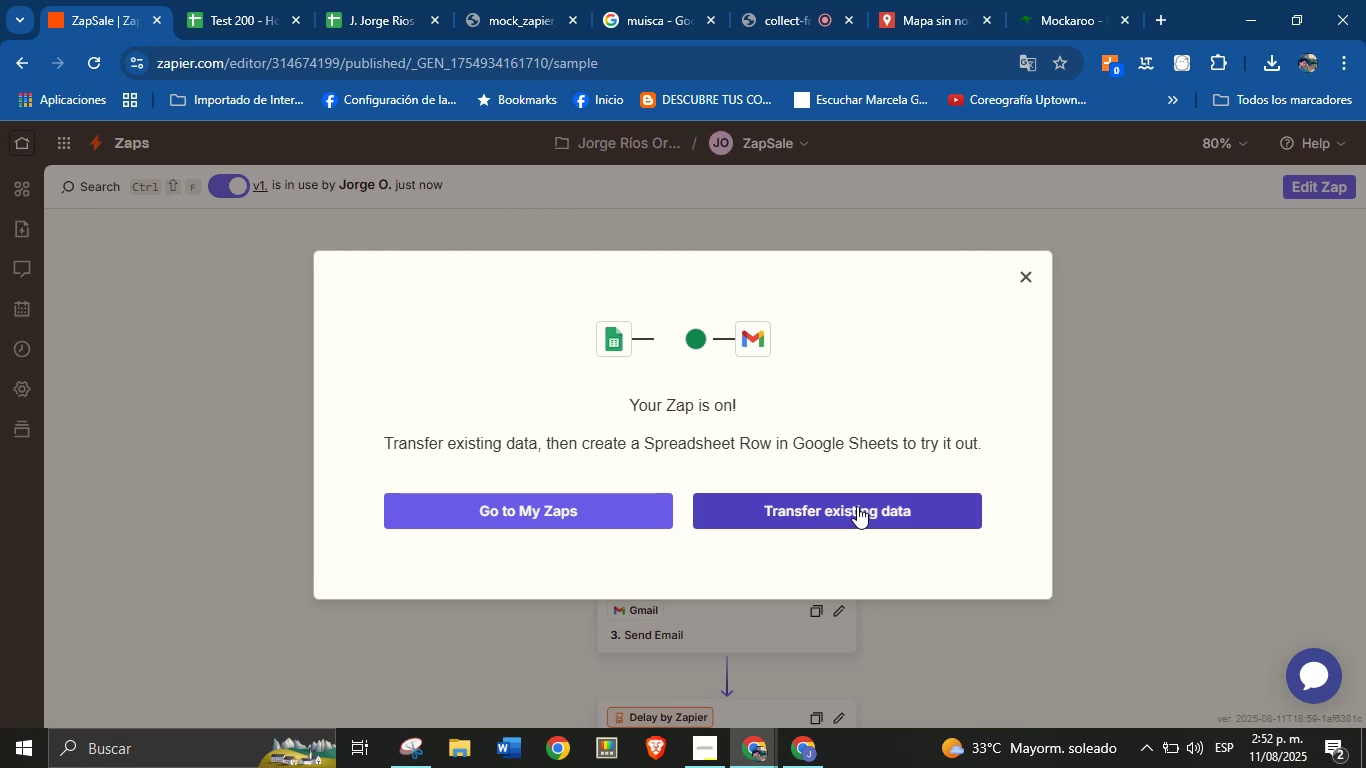 
left_click([857, 506])
 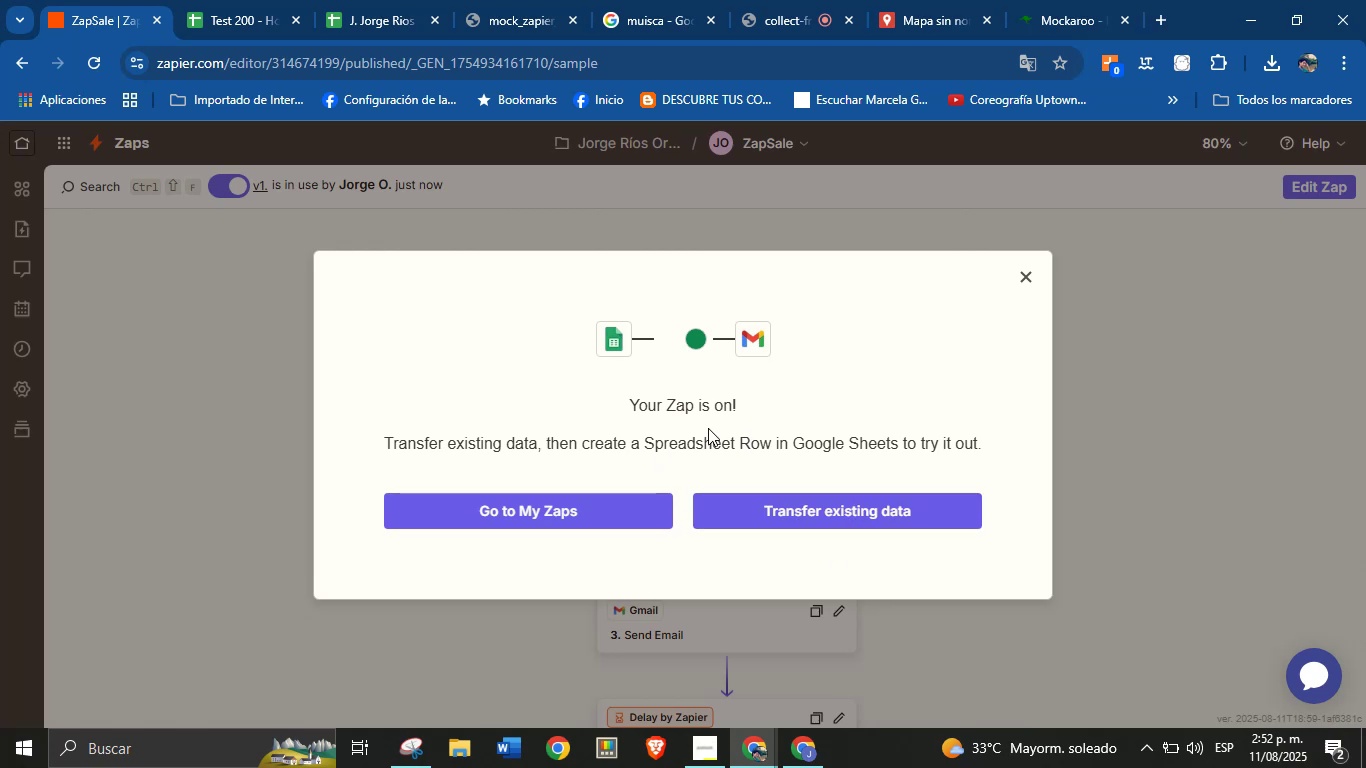 
left_click([758, 507])
 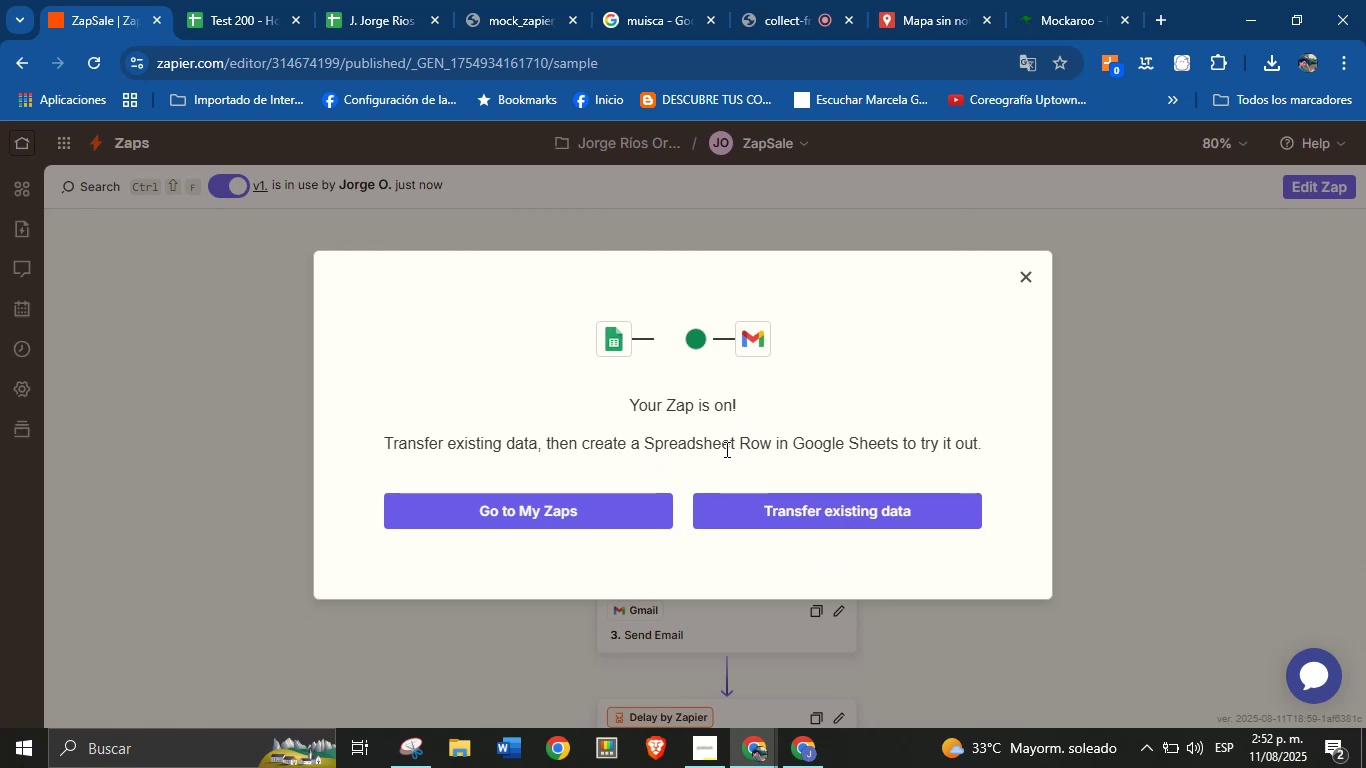 
left_click([724, 439])
 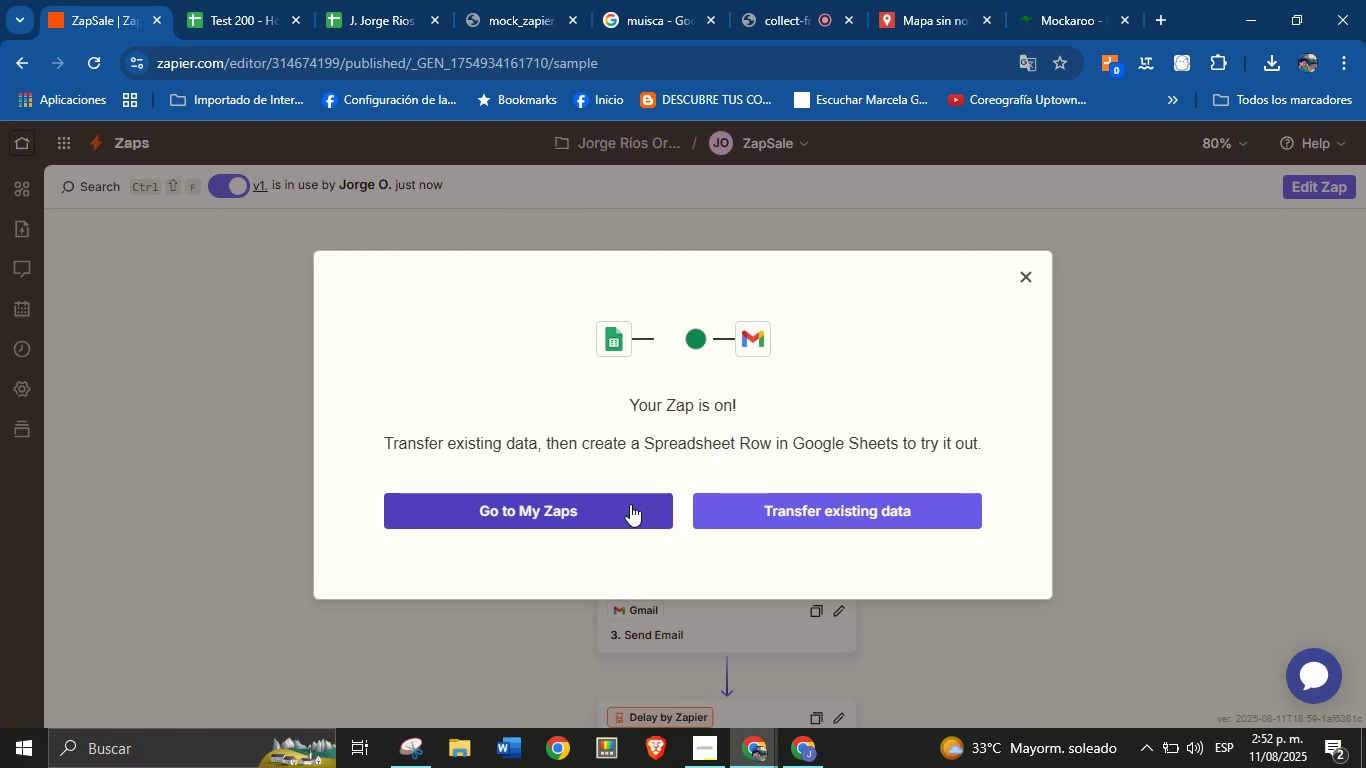 
left_click([621, 516])
 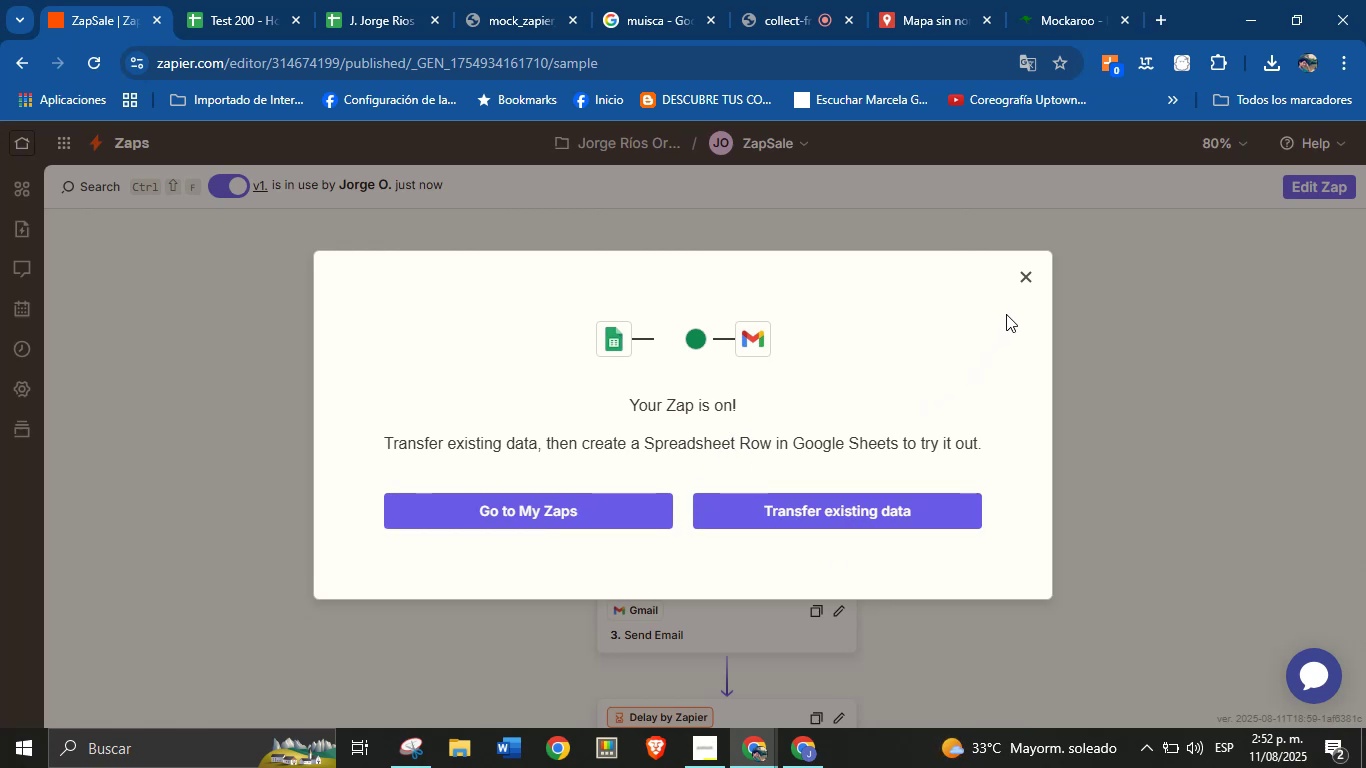 
left_click([1032, 276])
 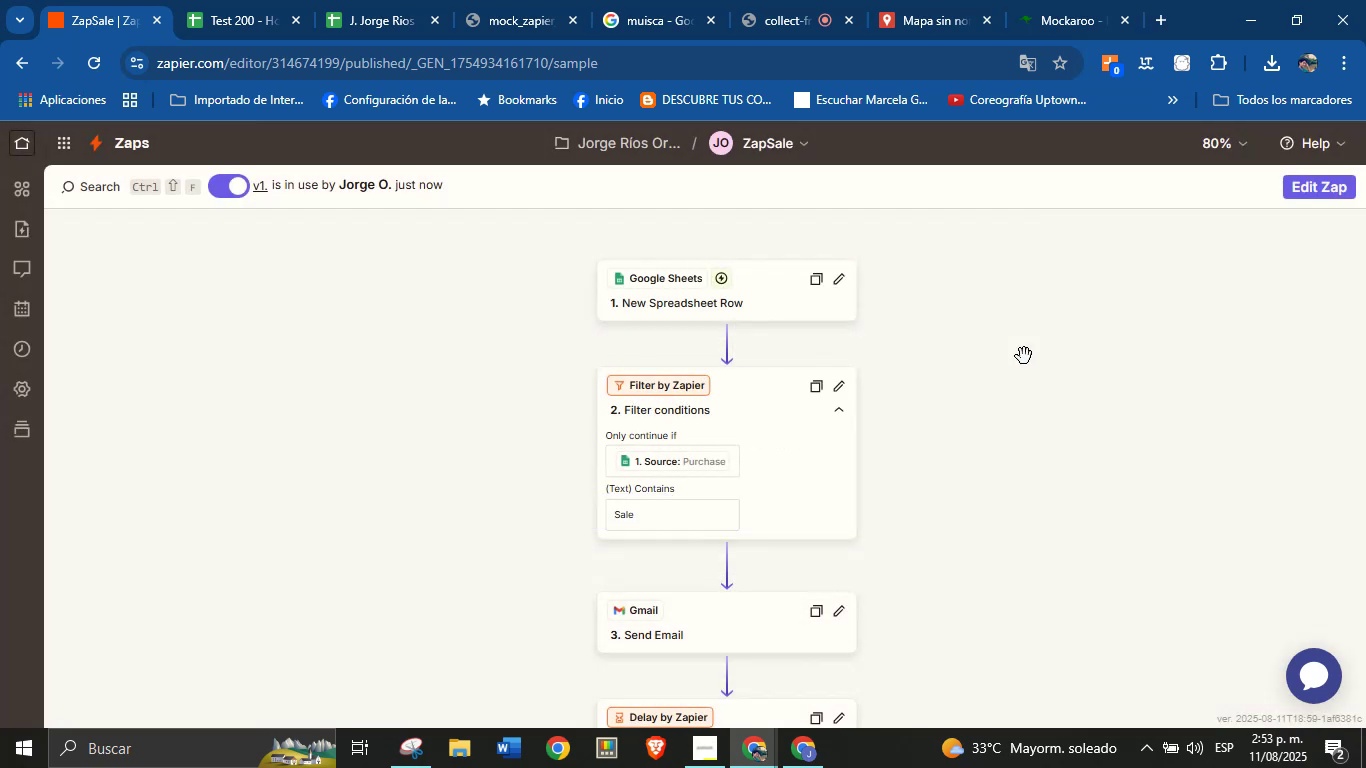 
wait(6.27)
 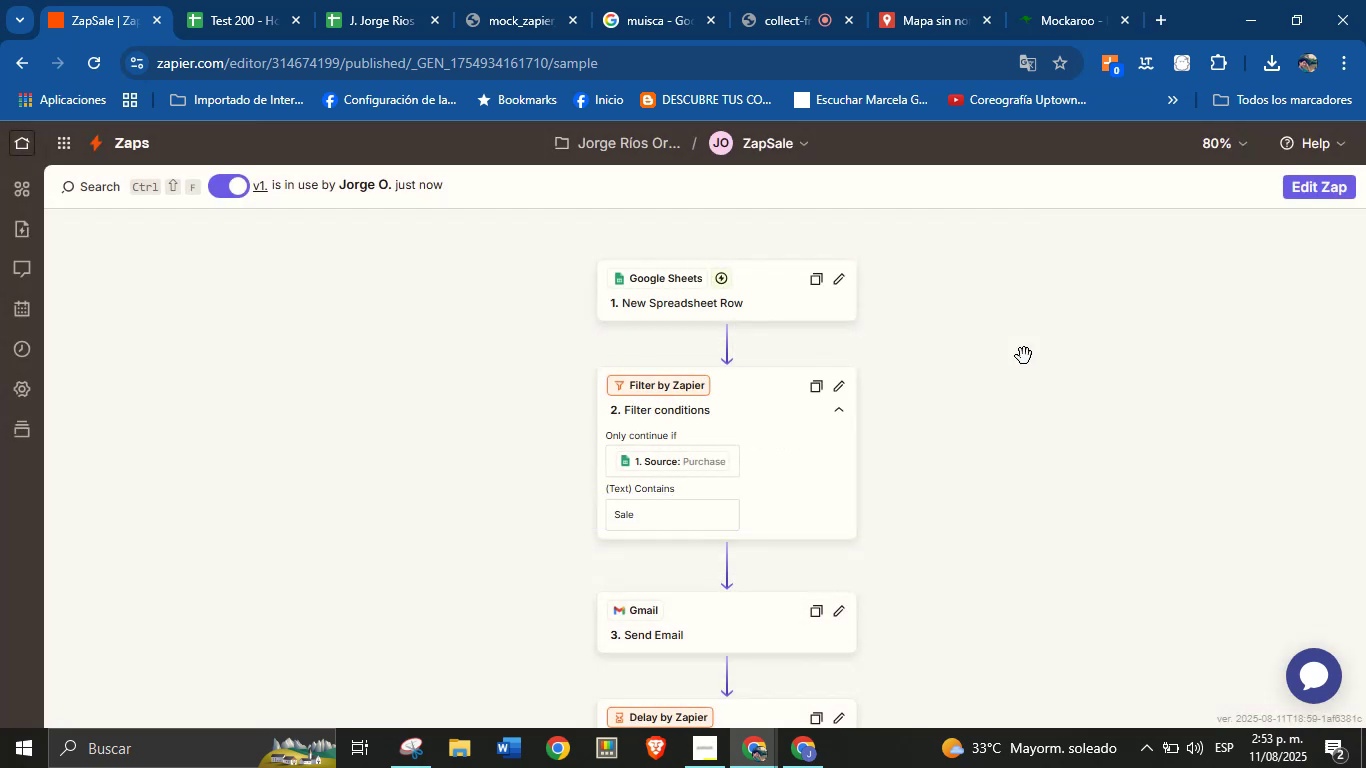 
left_click_drag(start_coordinate=[1004, 492], to_coordinate=[990, 386])
 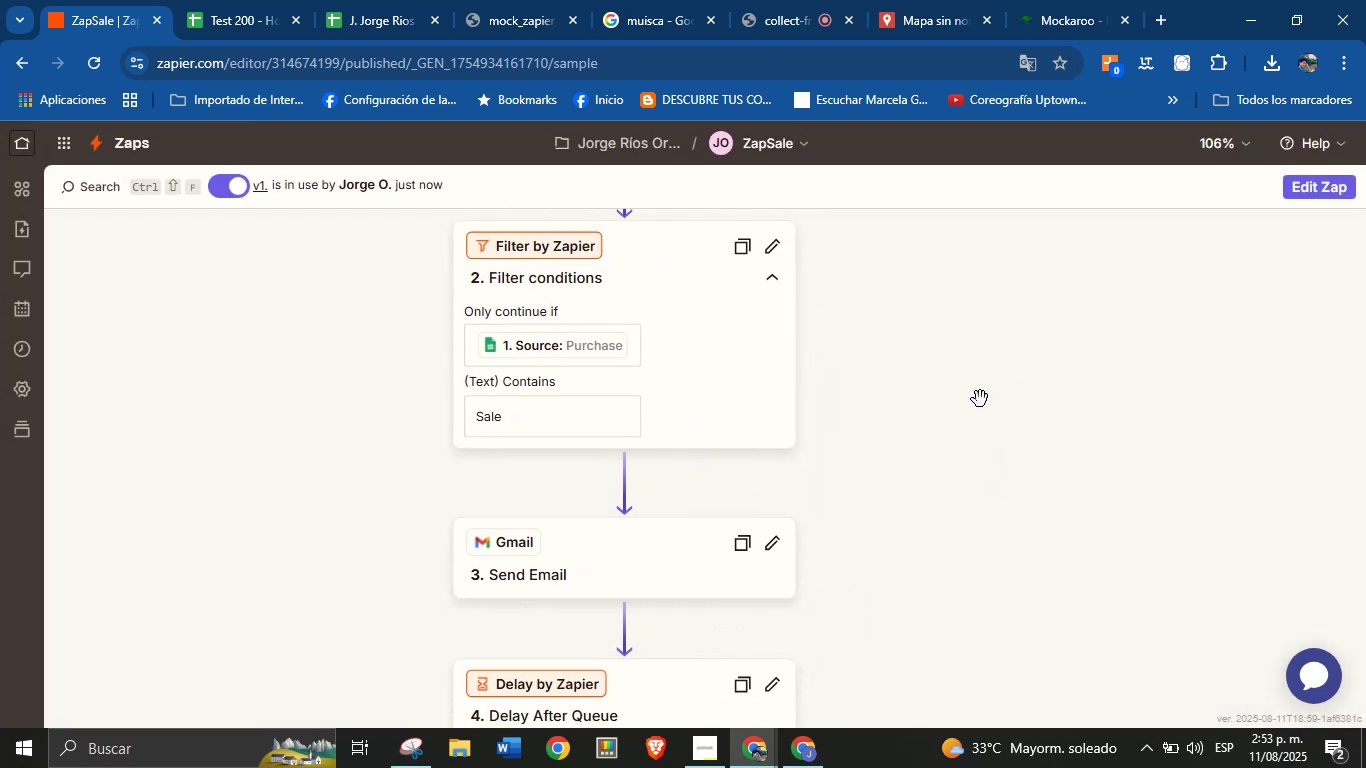 
scroll: coordinate [1004, 492], scroll_direction: up, amount: 2.0
 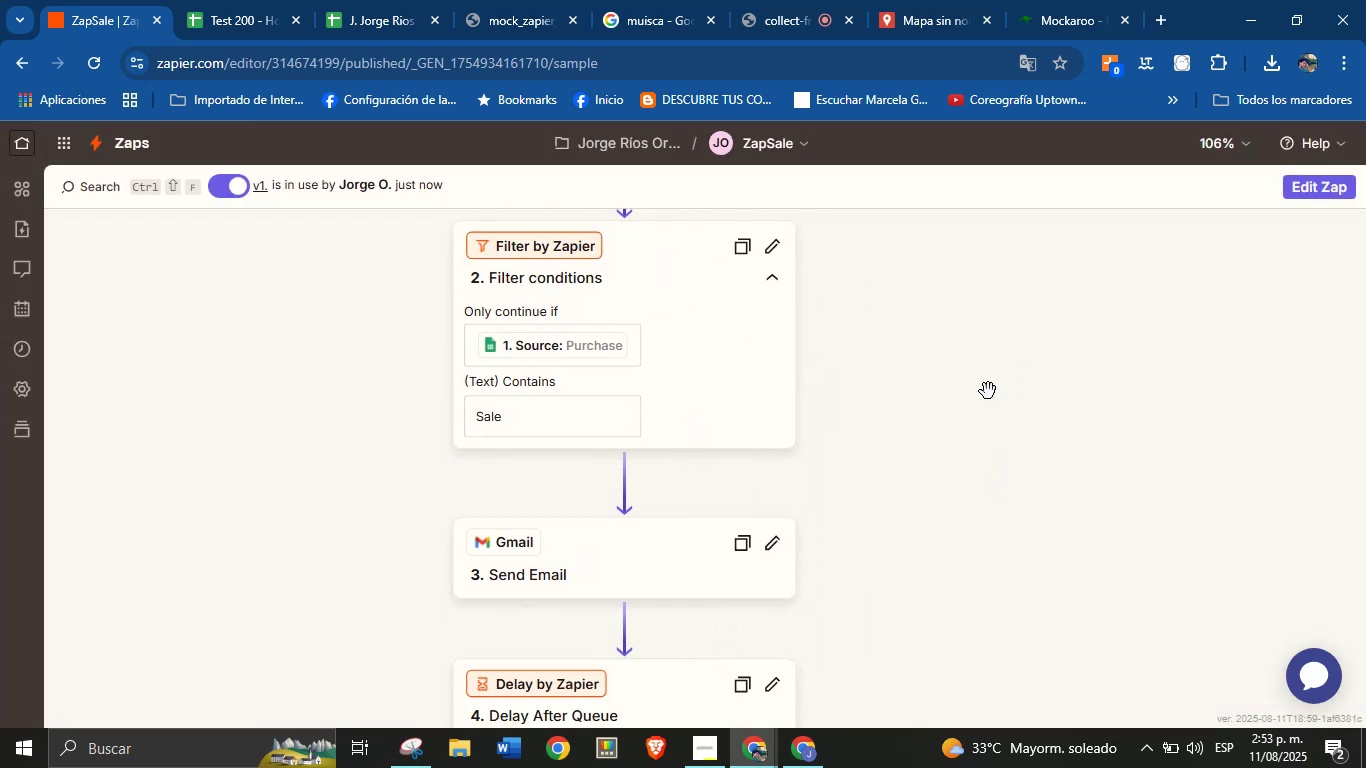 
scroll: coordinate [947, 483], scroll_direction: down, amount: 2.0
 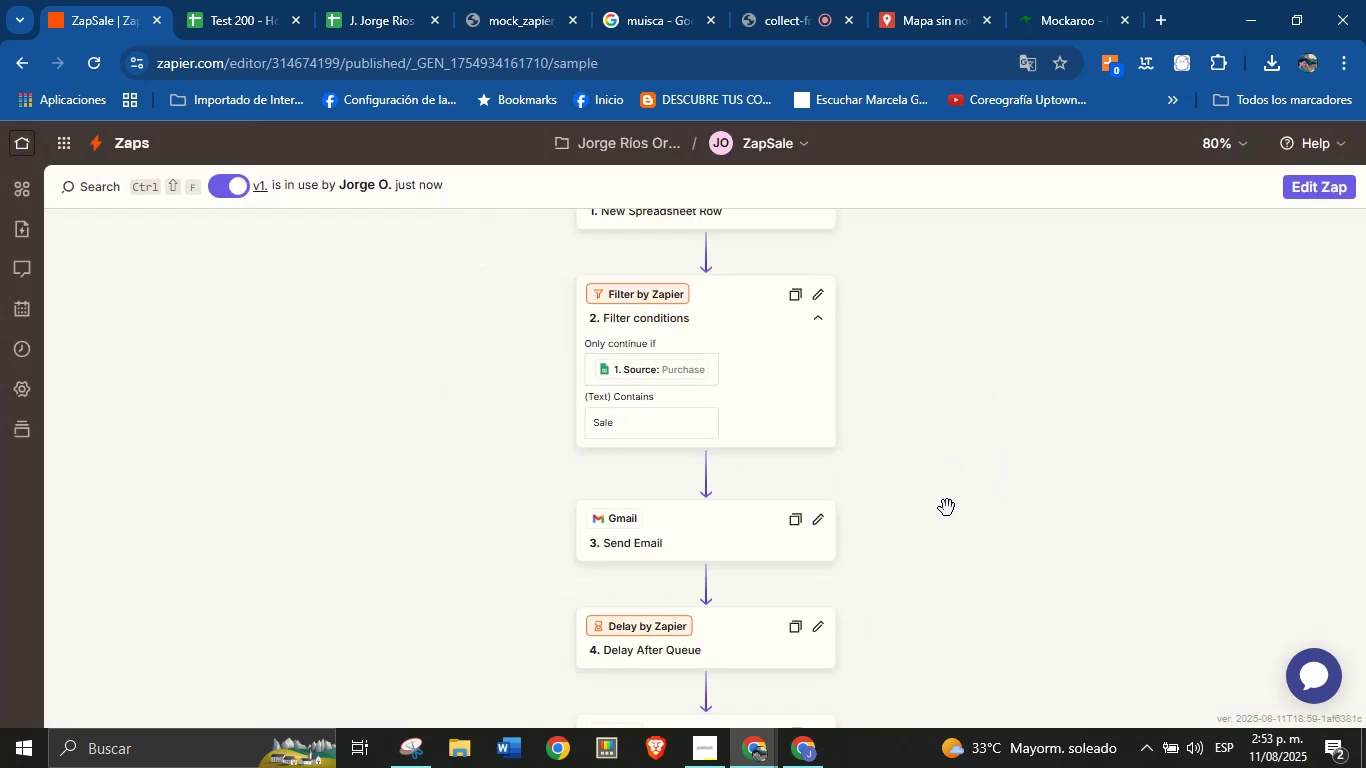 
left_click_drag(start_coordinate=[947, 575], to_coordinate=[947, 408])
 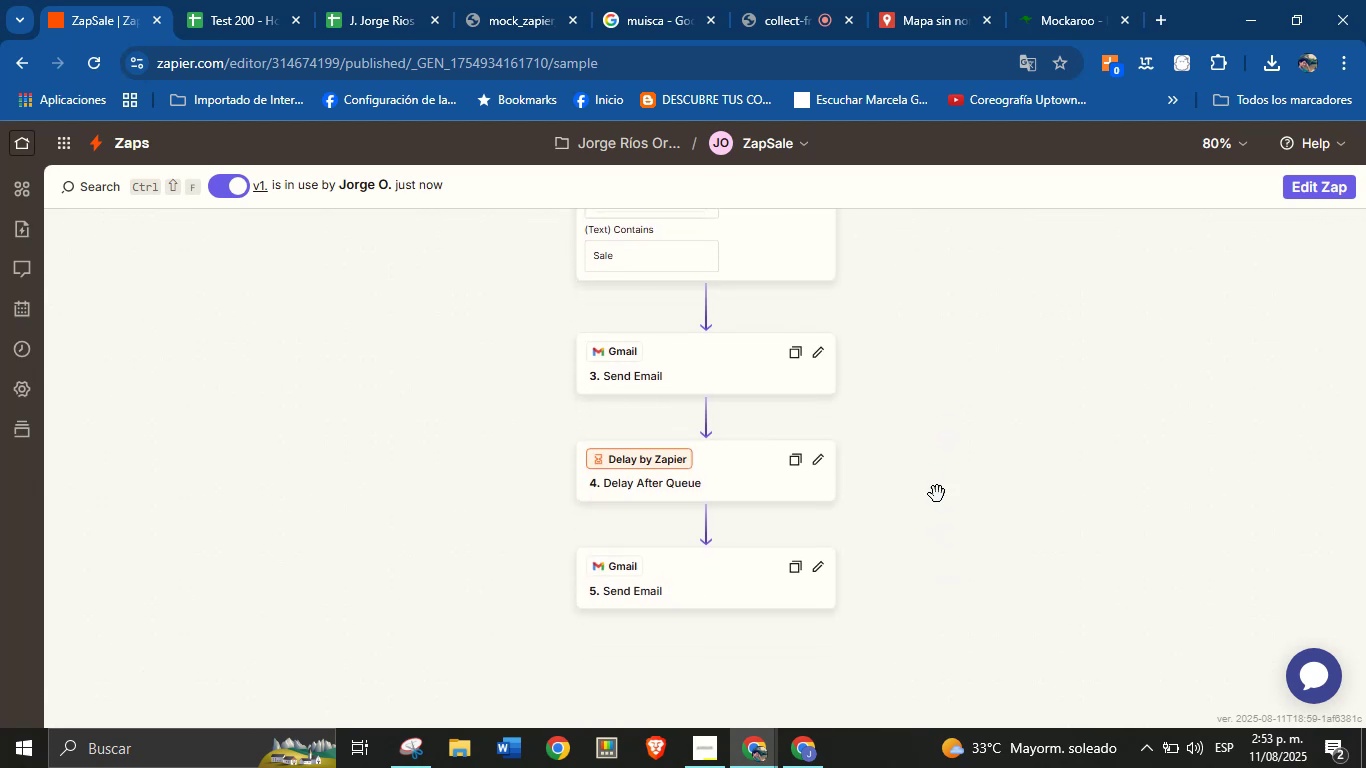 
left_click_drag(start_coordinate=[948, 350], to_coordinate=[952, 544])
 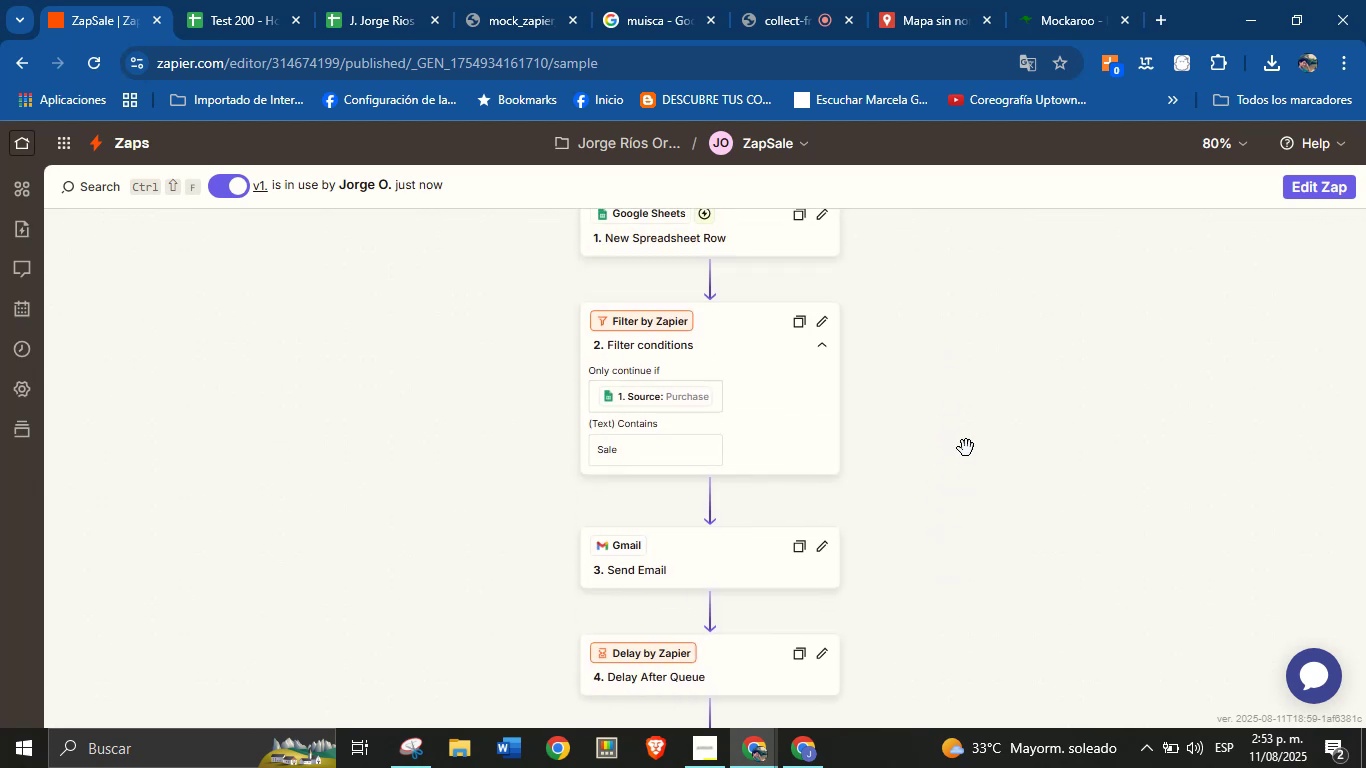 
left_click([966, 438])
 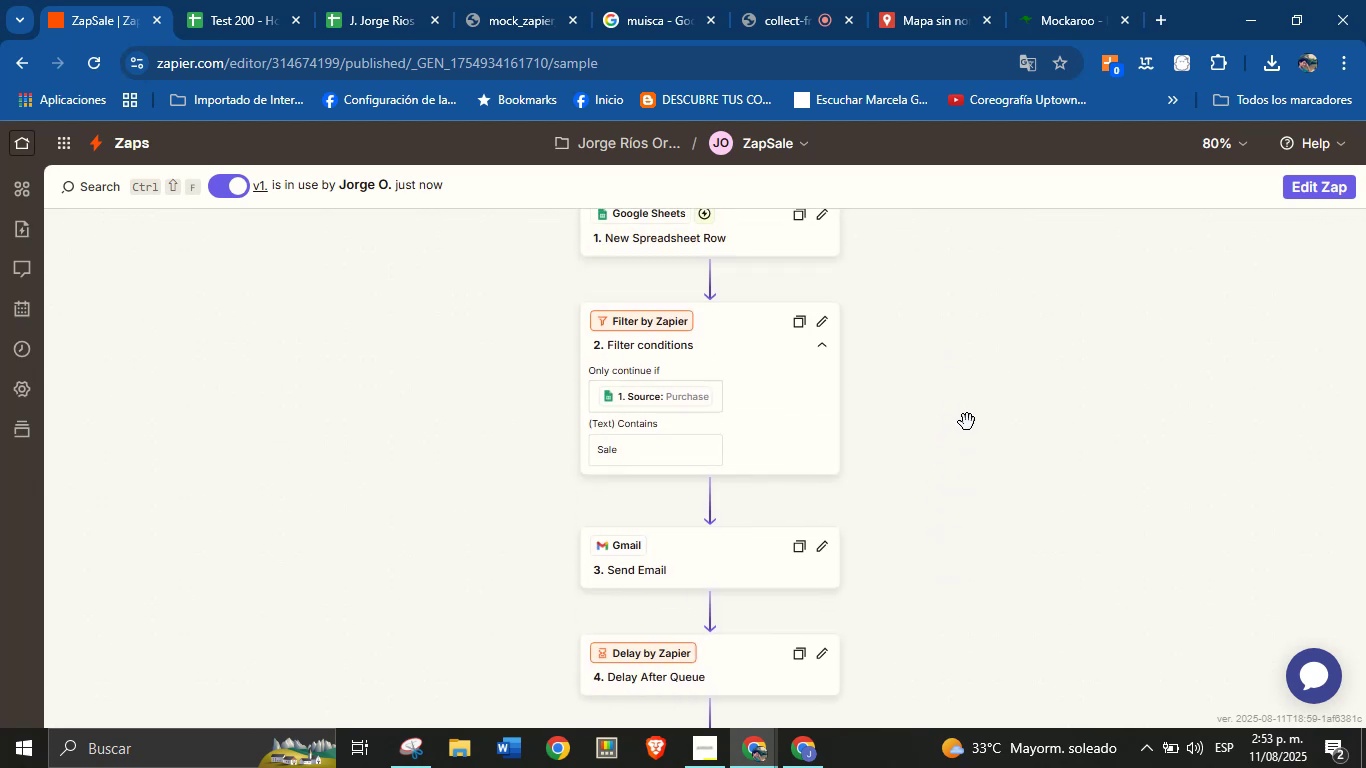 
left_click_drag(start_coordinate=[965, 359], to_coordinate=[971, 470])
 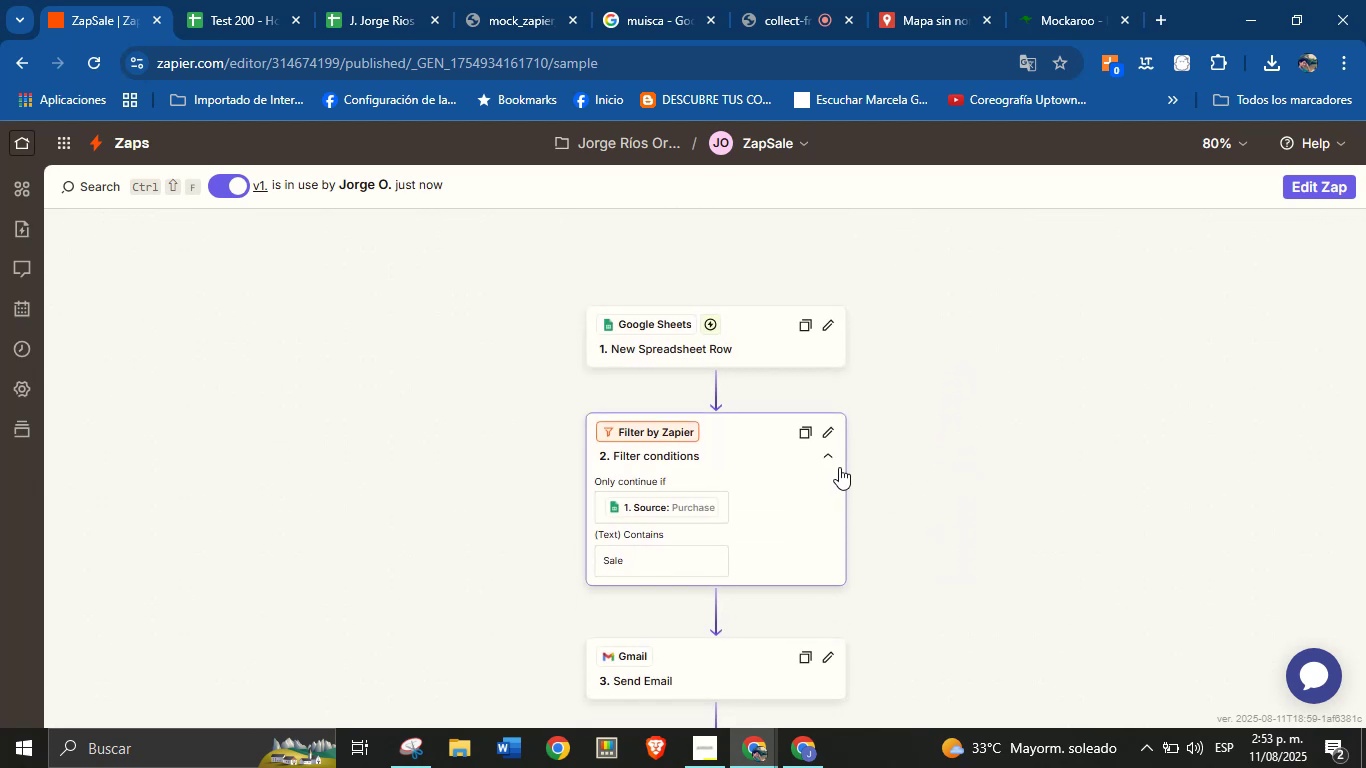 
left_click([828, 455])
 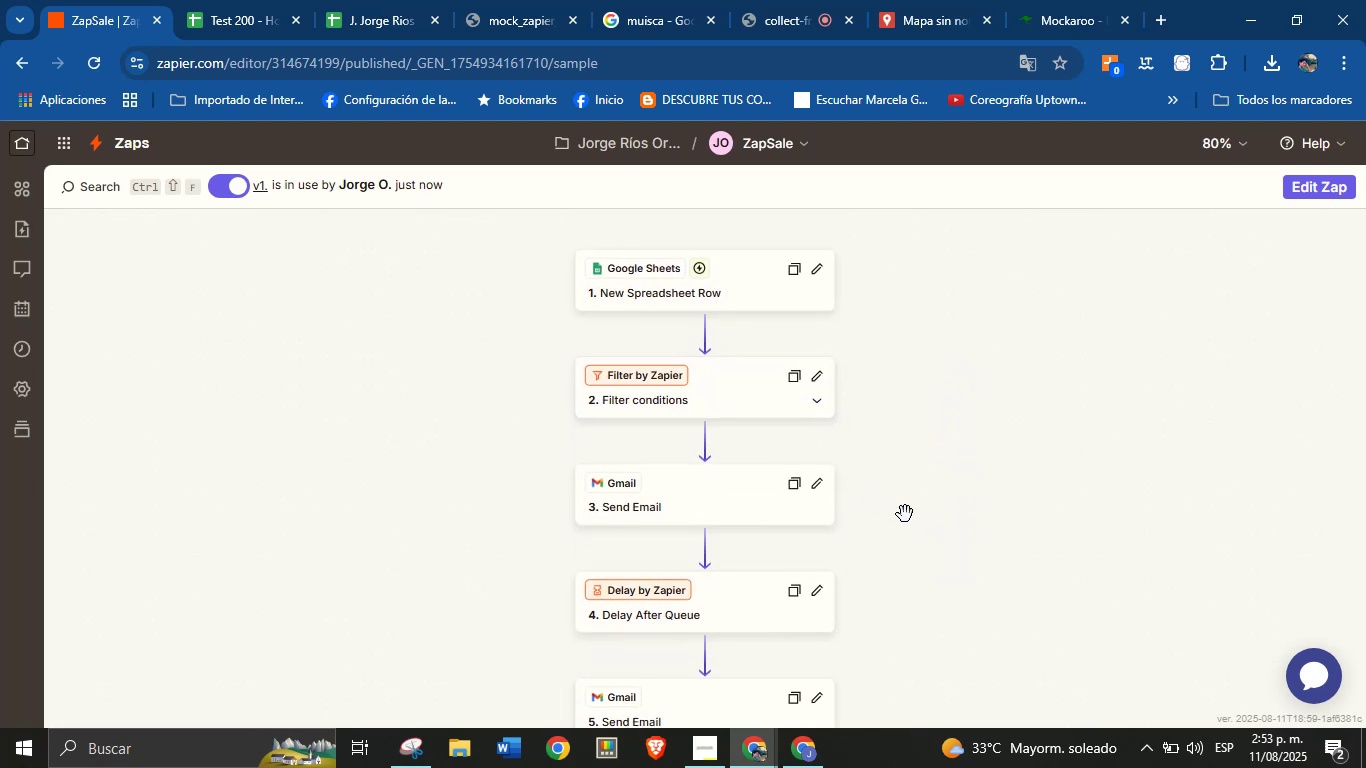 
left_click_drag(start_coordinate=[941, 572], to_coordinate=[964, 570])
 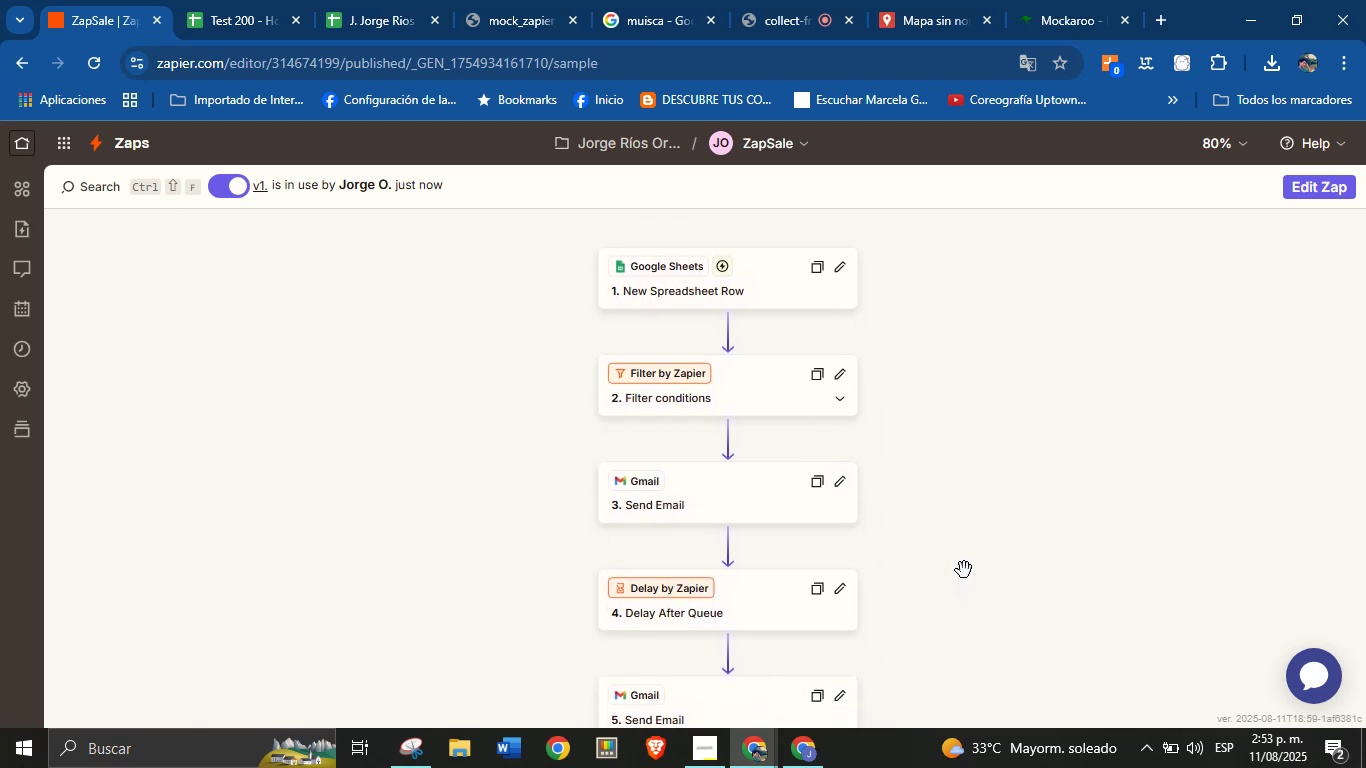 
scroll: coordinate [964, 570], scroll_direction: up, amount: 1.0
 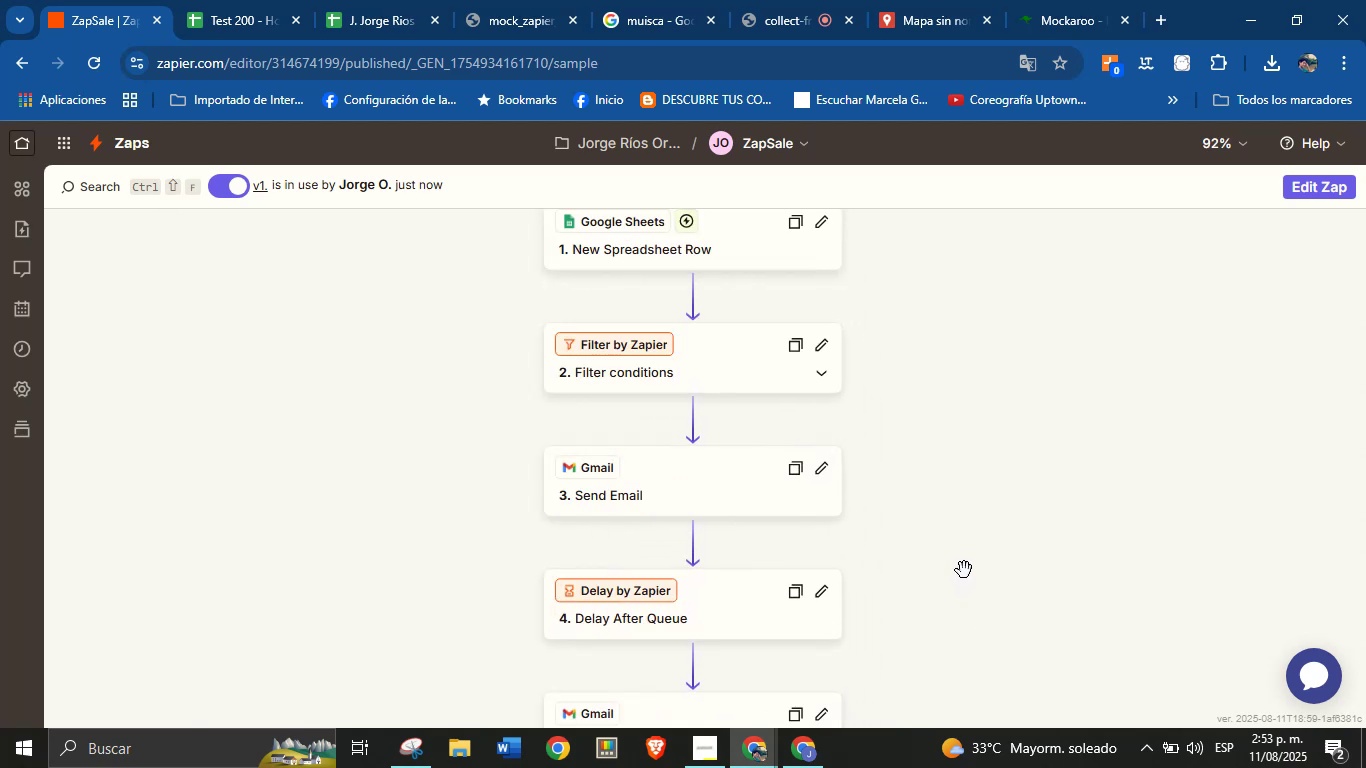 
scroll: coordinate [964, 570], scroll_direction: down, amount: 1.0
 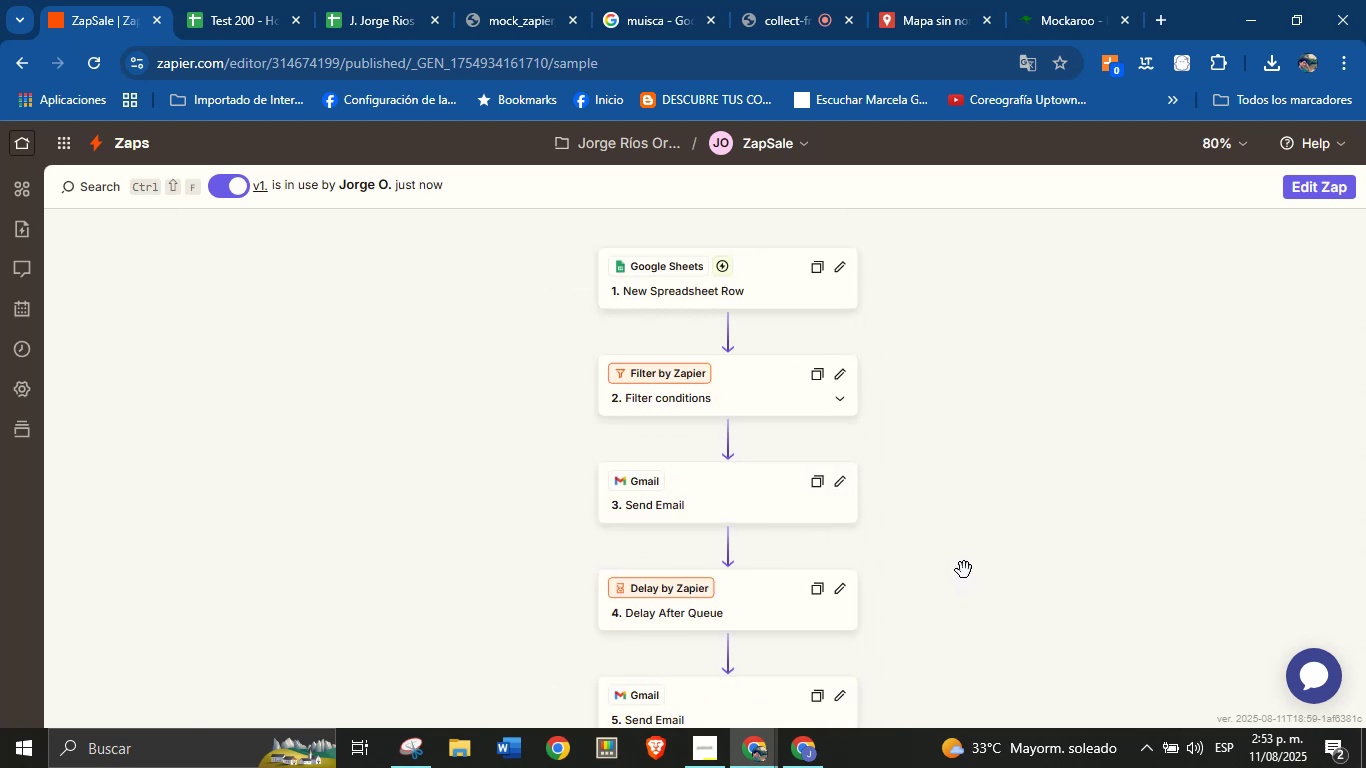 
left_click_drag(start_coordinate=[968, 565], to_coordinate=[954, 340])
 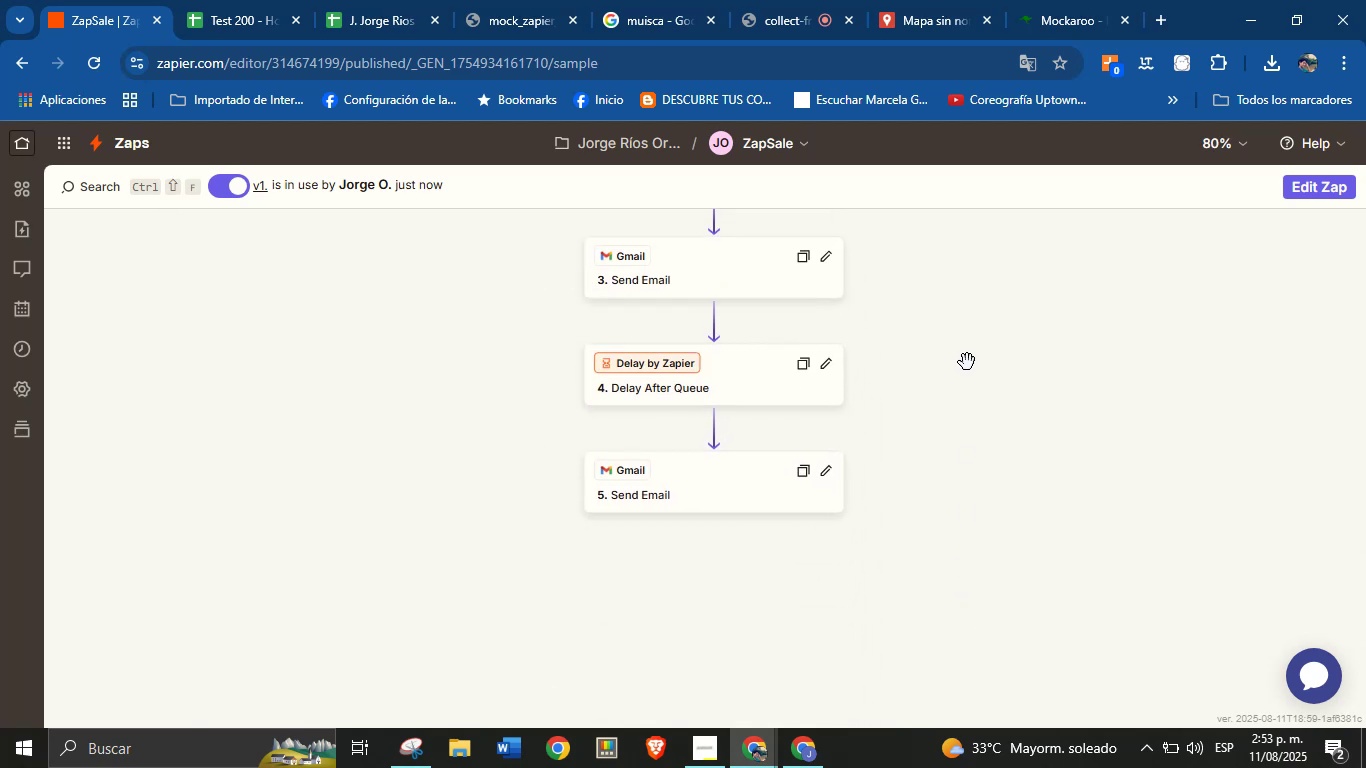 
left_click_drag(start_coordinate=[982, 347], to_coordinate=[957, 454])
 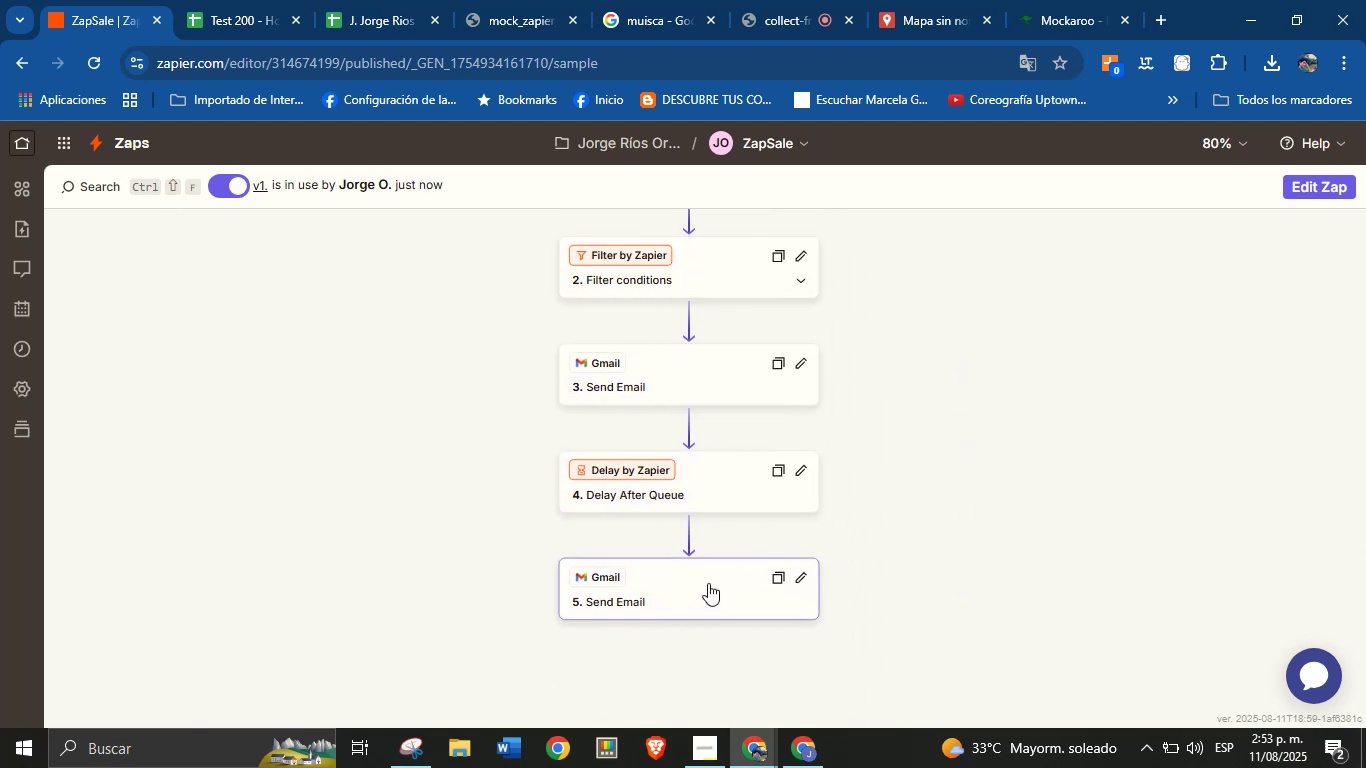 
left_click_drag(start_coordinate=[709, 582], to_coordinate=[709, 602])
 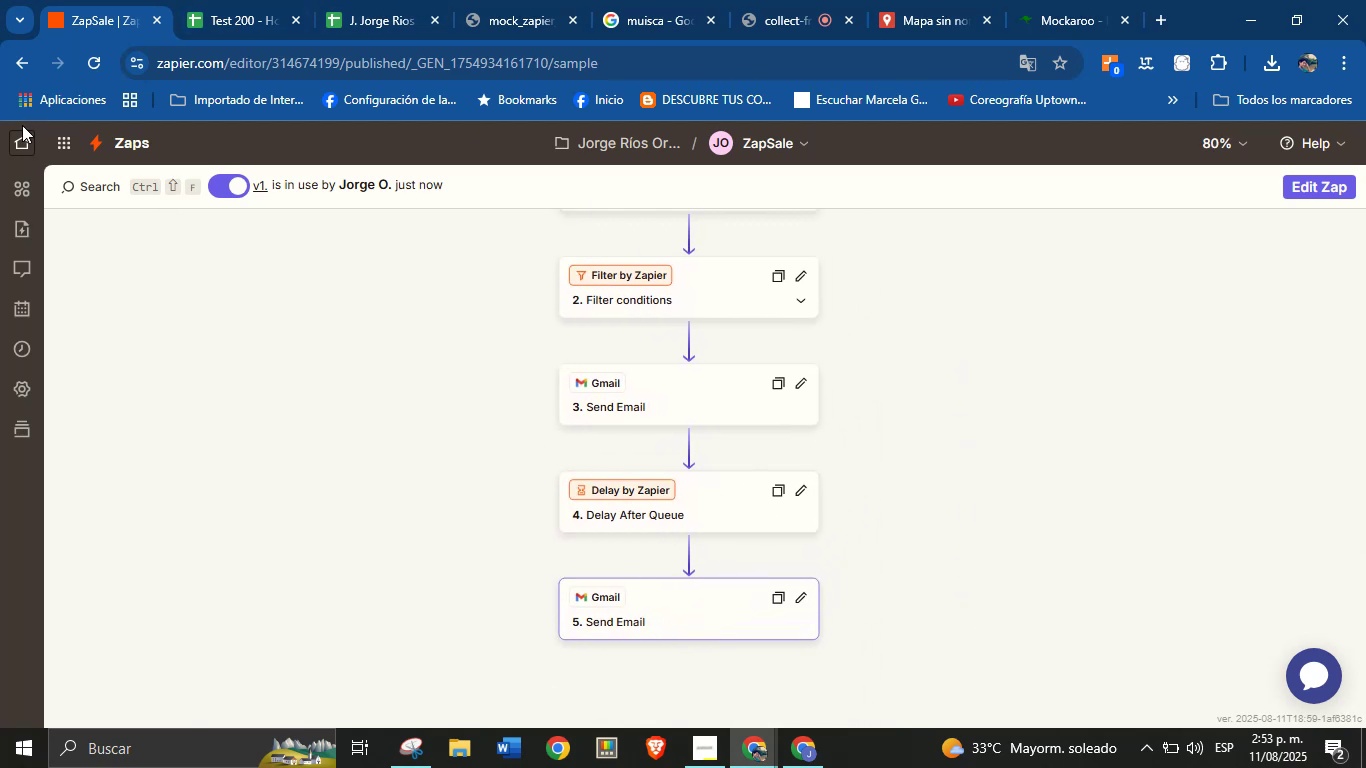 
left_click([14, 141])
 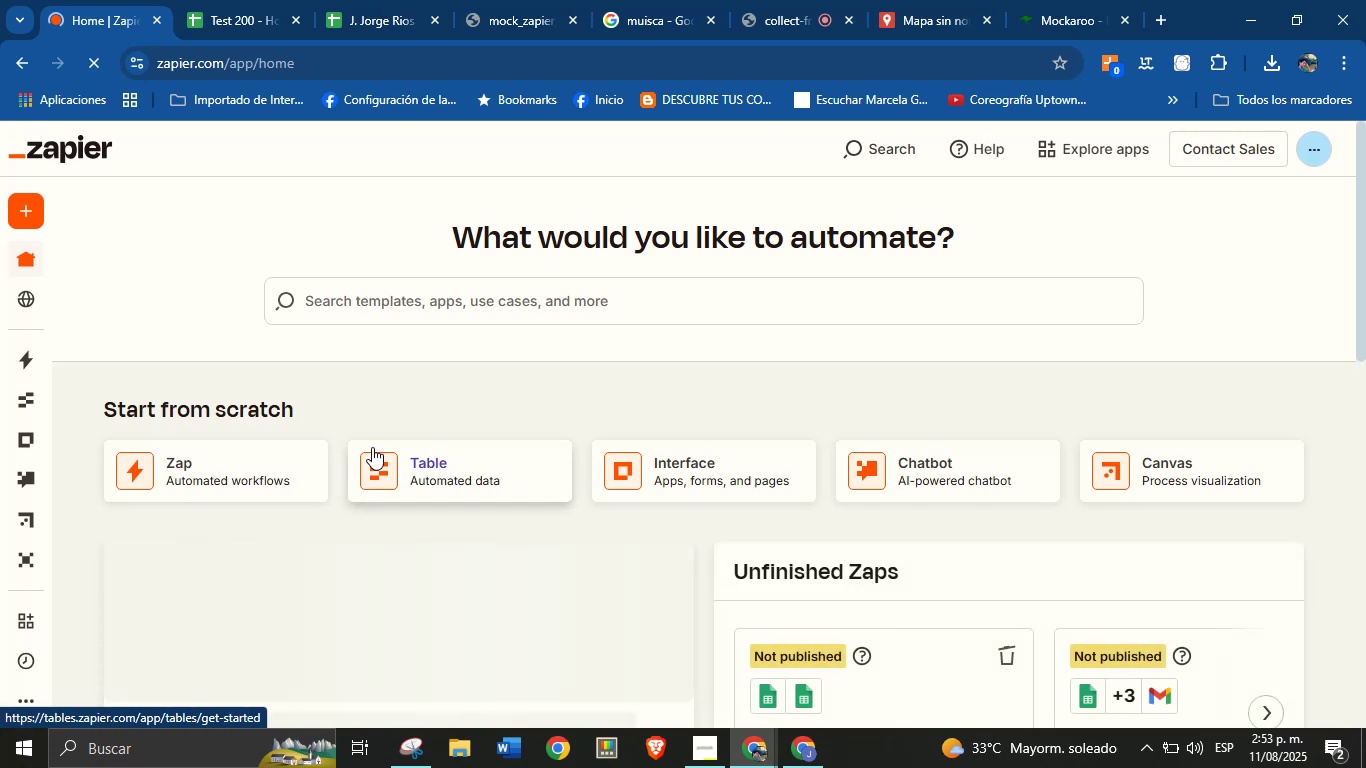 
wait(17.7)
 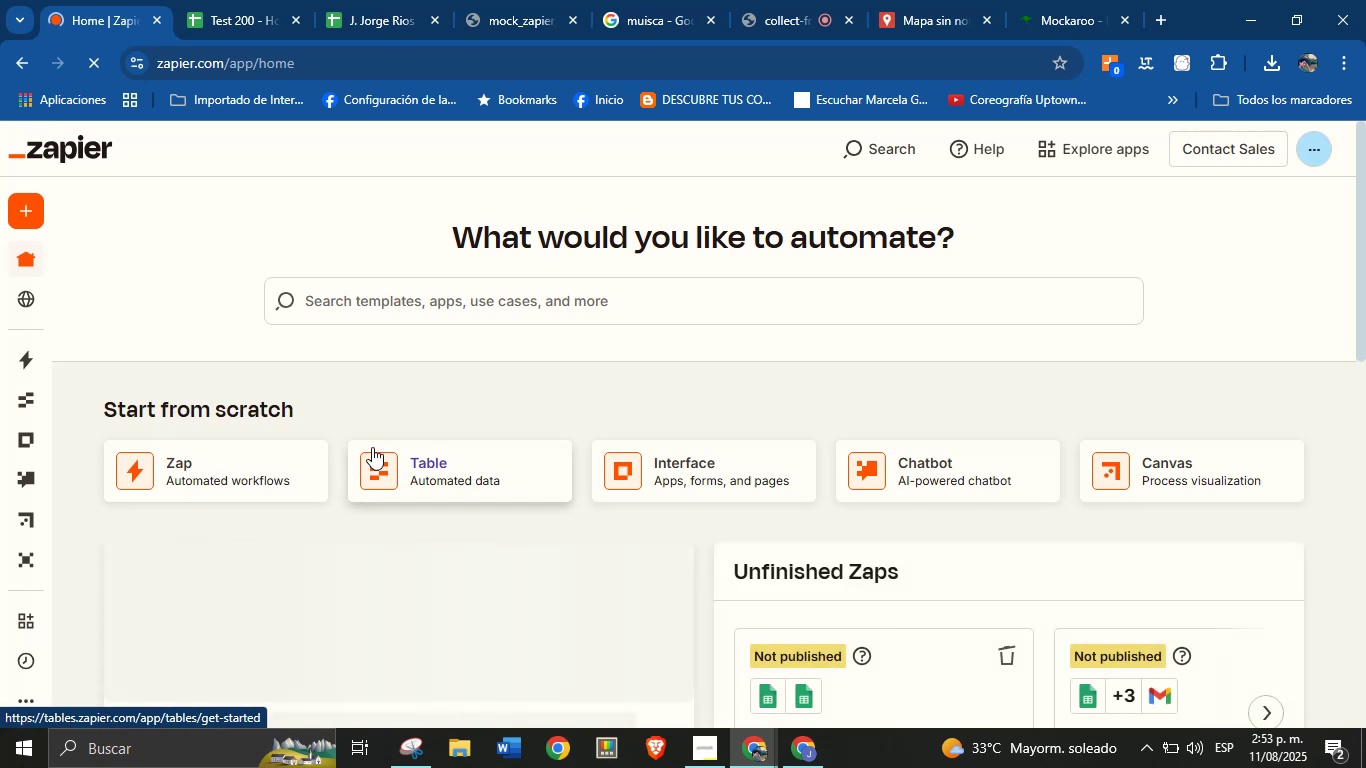 
scroll: coordinate [558, 439], scroll_direction: down, amount: 5.0
 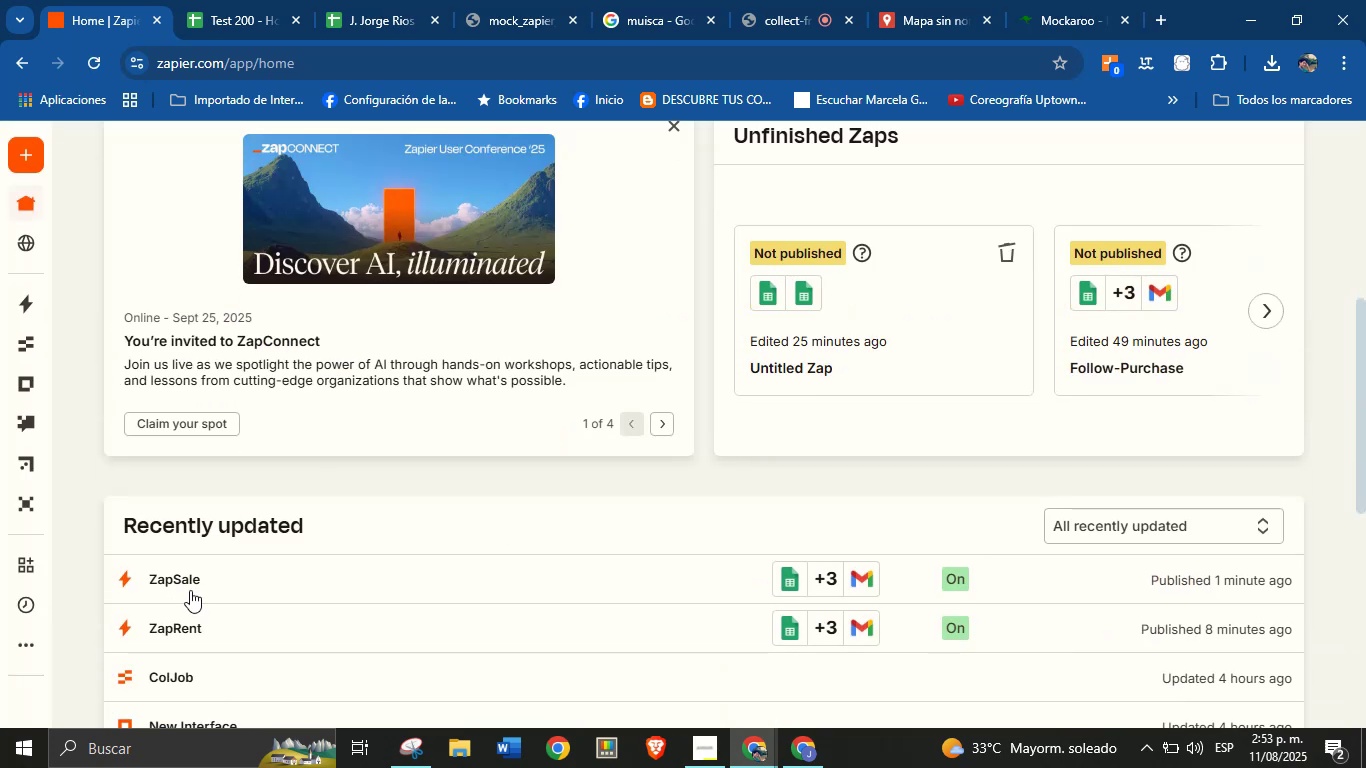 
scroll: coordinate [241, 570], scroll_direction: none, amount: 0.0
 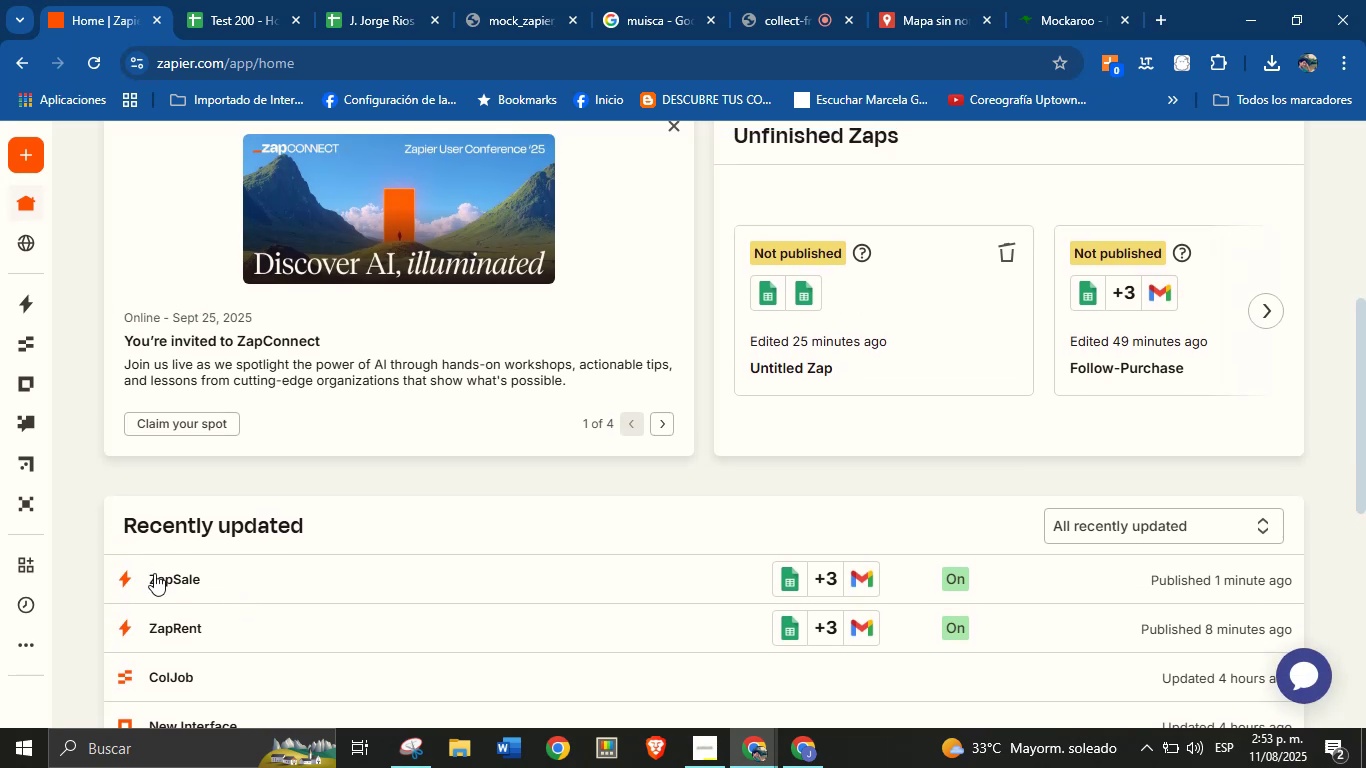 
scroll: coordinate [205, 537], scroll_direction: down, amount: 4.0
 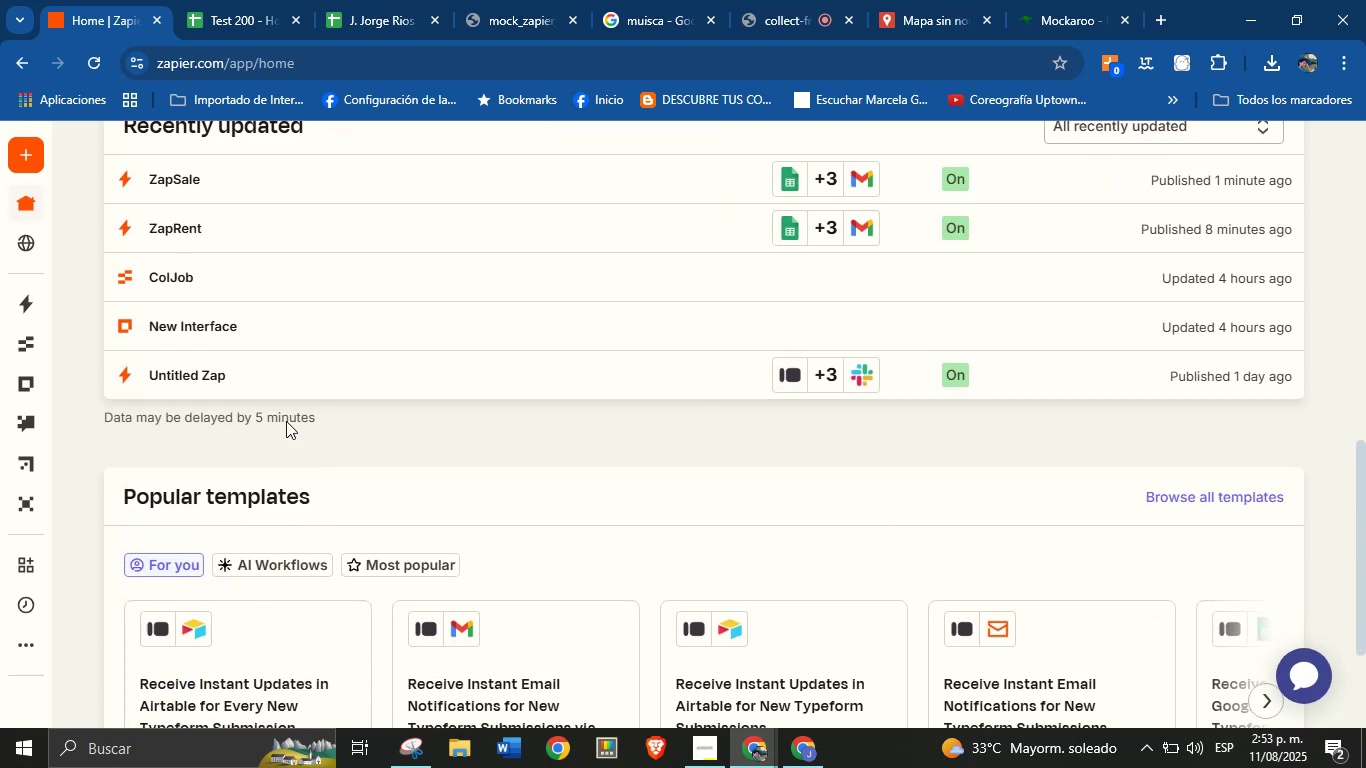 
scroll: coordinate [201, 395], scroll_direction: up, amount: 6.0
 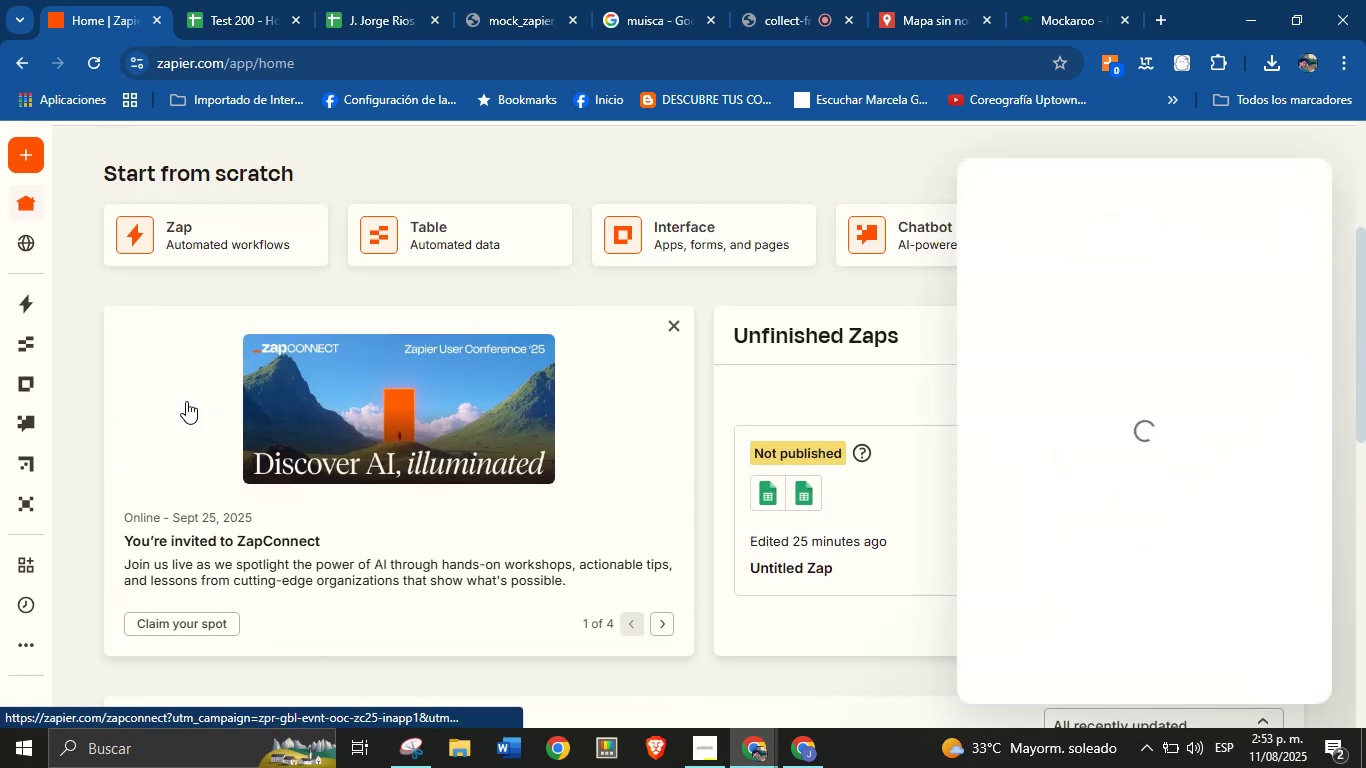 
left_click([527, 0])
 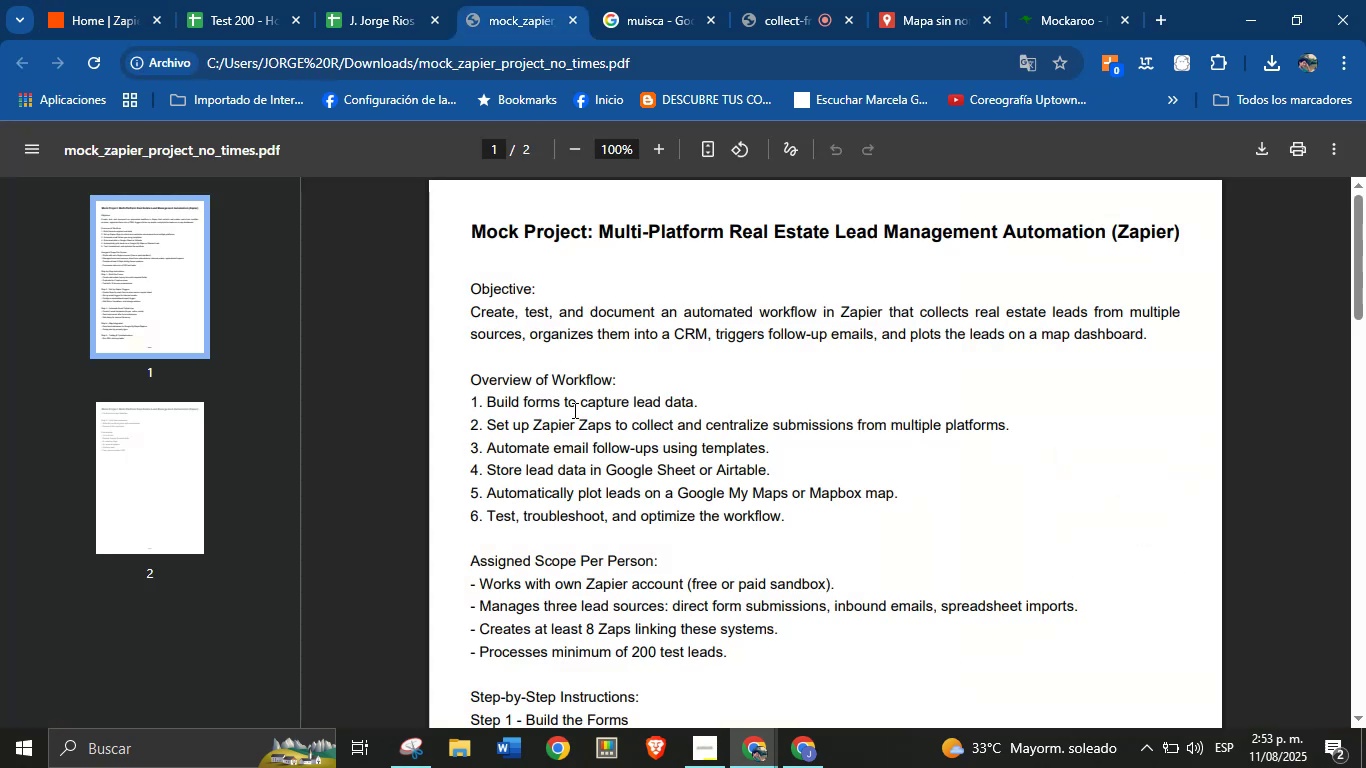 
scroll: coordinate [628, 484], scroll_direction: down, amount: 2.0
 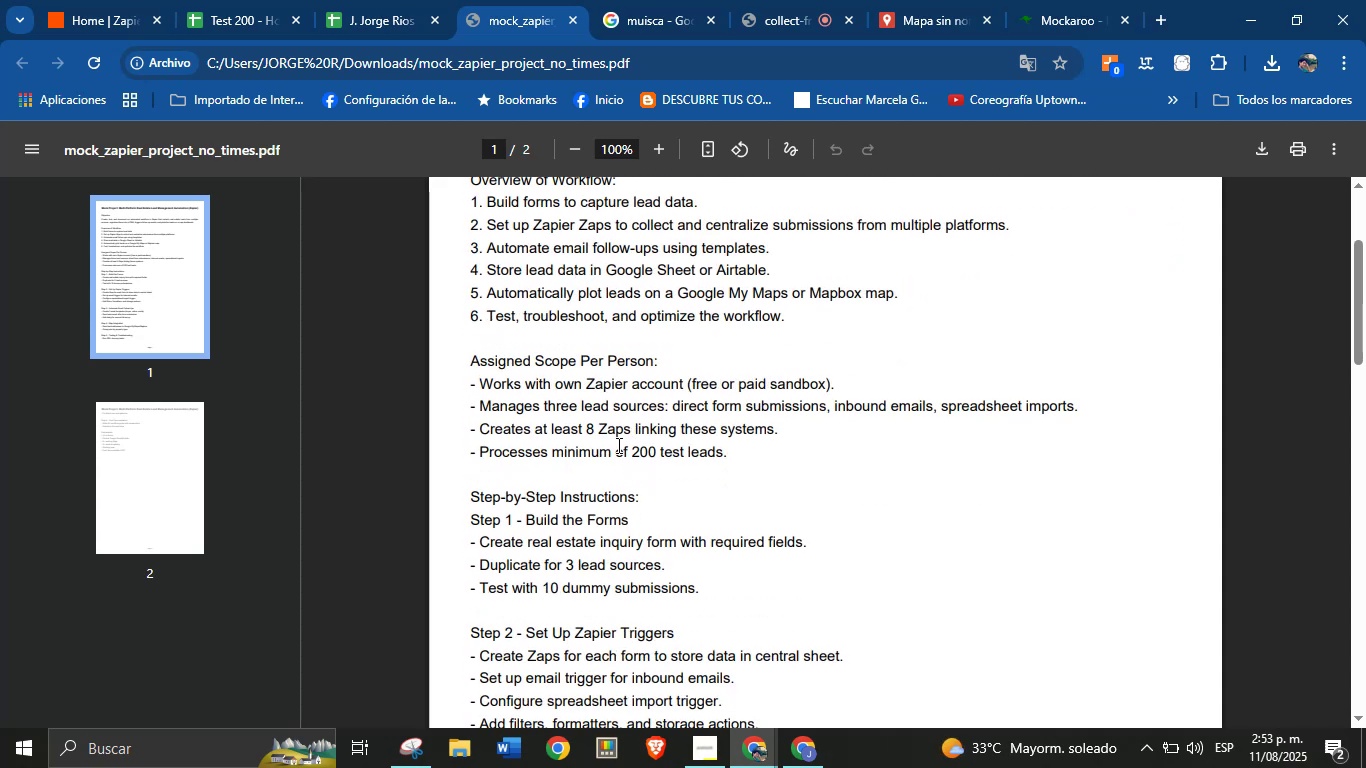 
left_click([612, 437])
 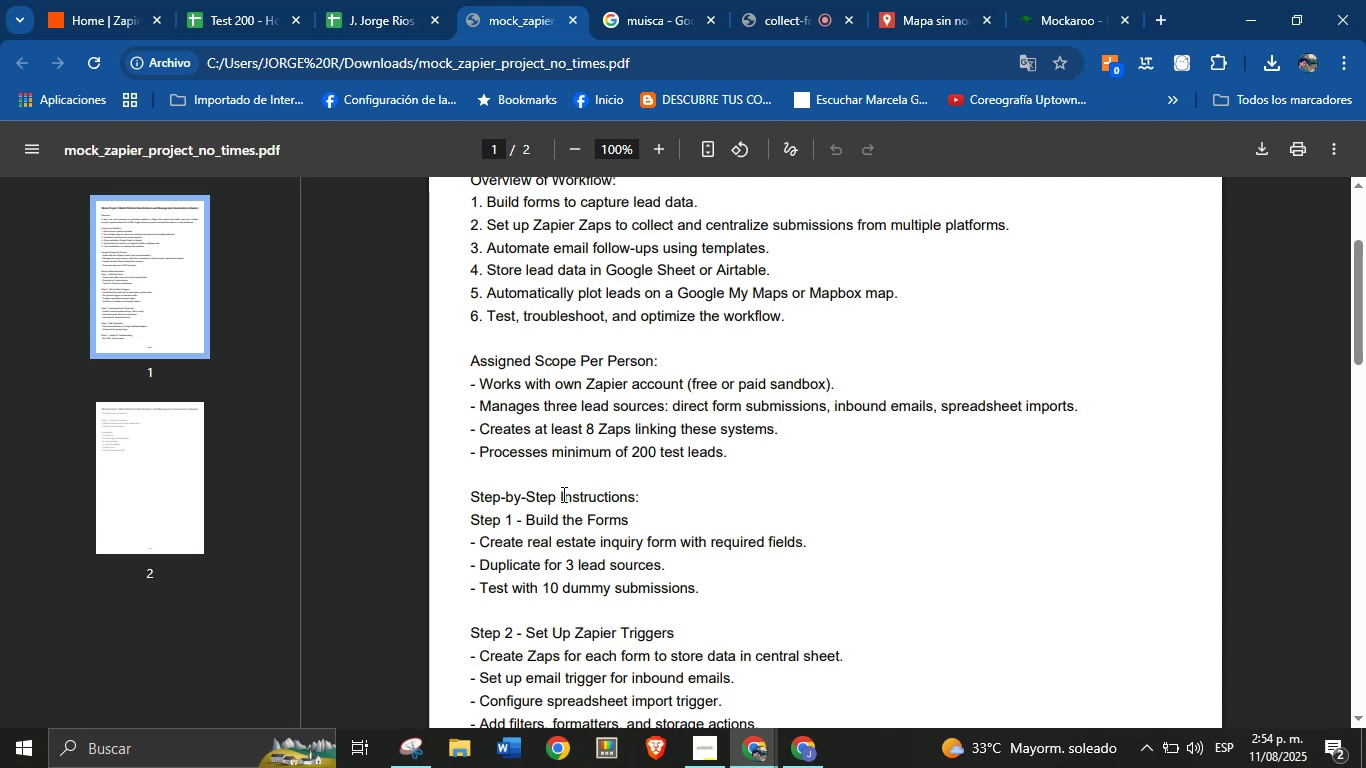 
wait(31.99)
 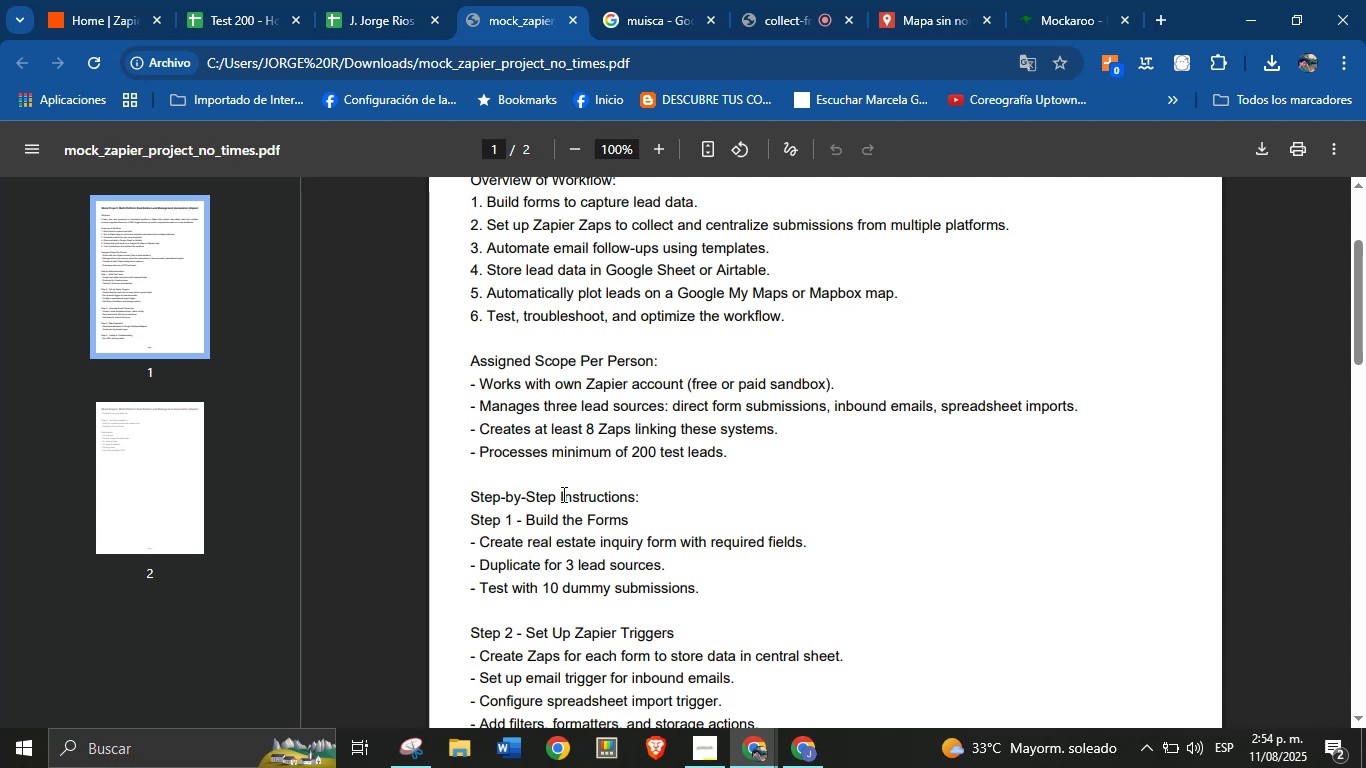 
scroll: coordinate [623, 472], scroll_direction: down, amount: 4.0
 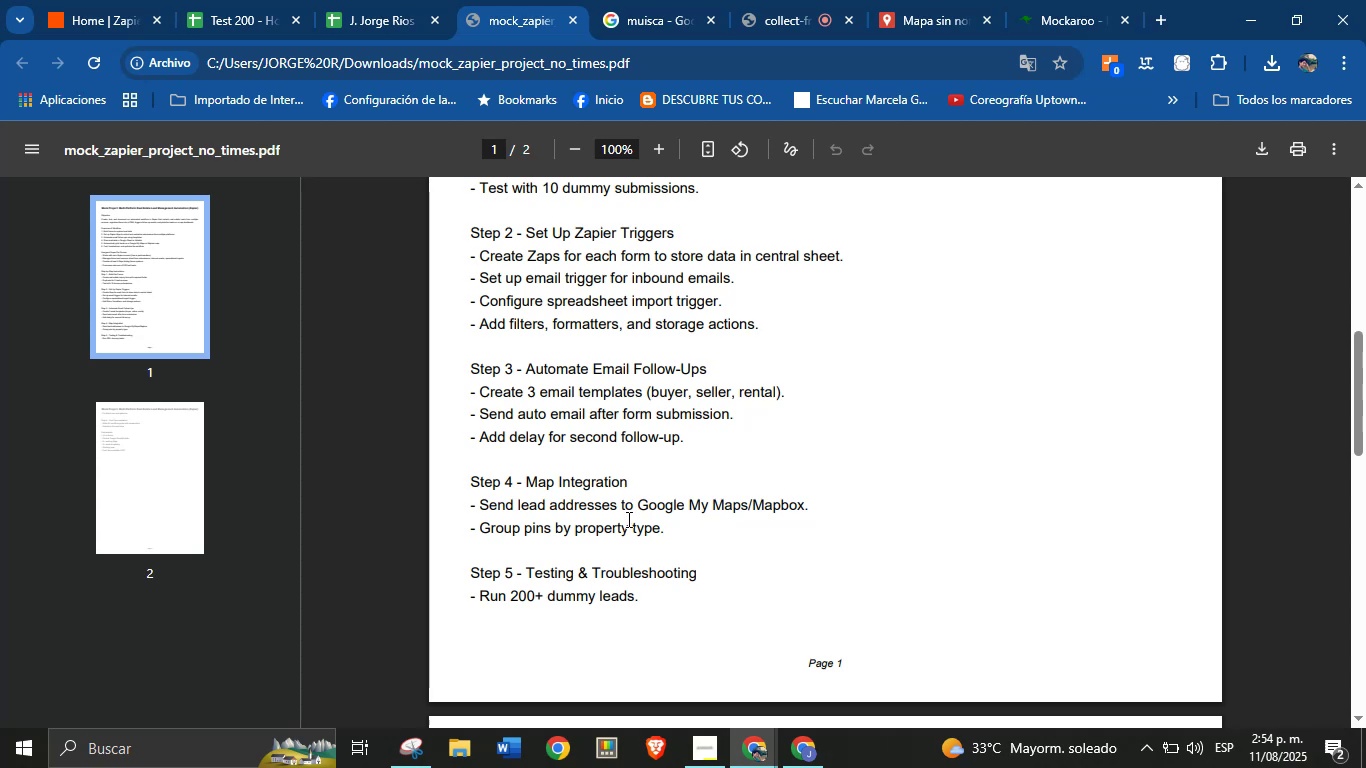 
wait(21.88)
 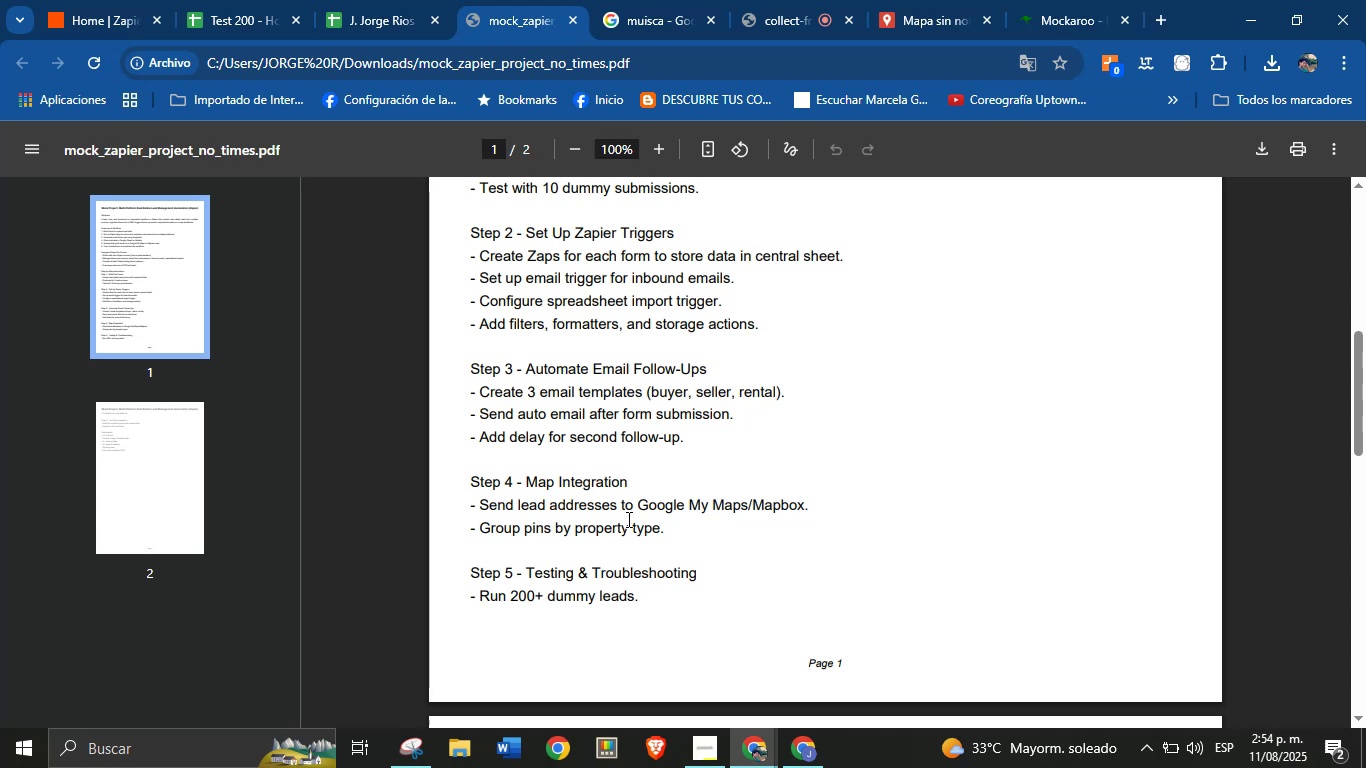 
scroll: coordinate [629, 460], scroll_direction: down, amount: 5.0
 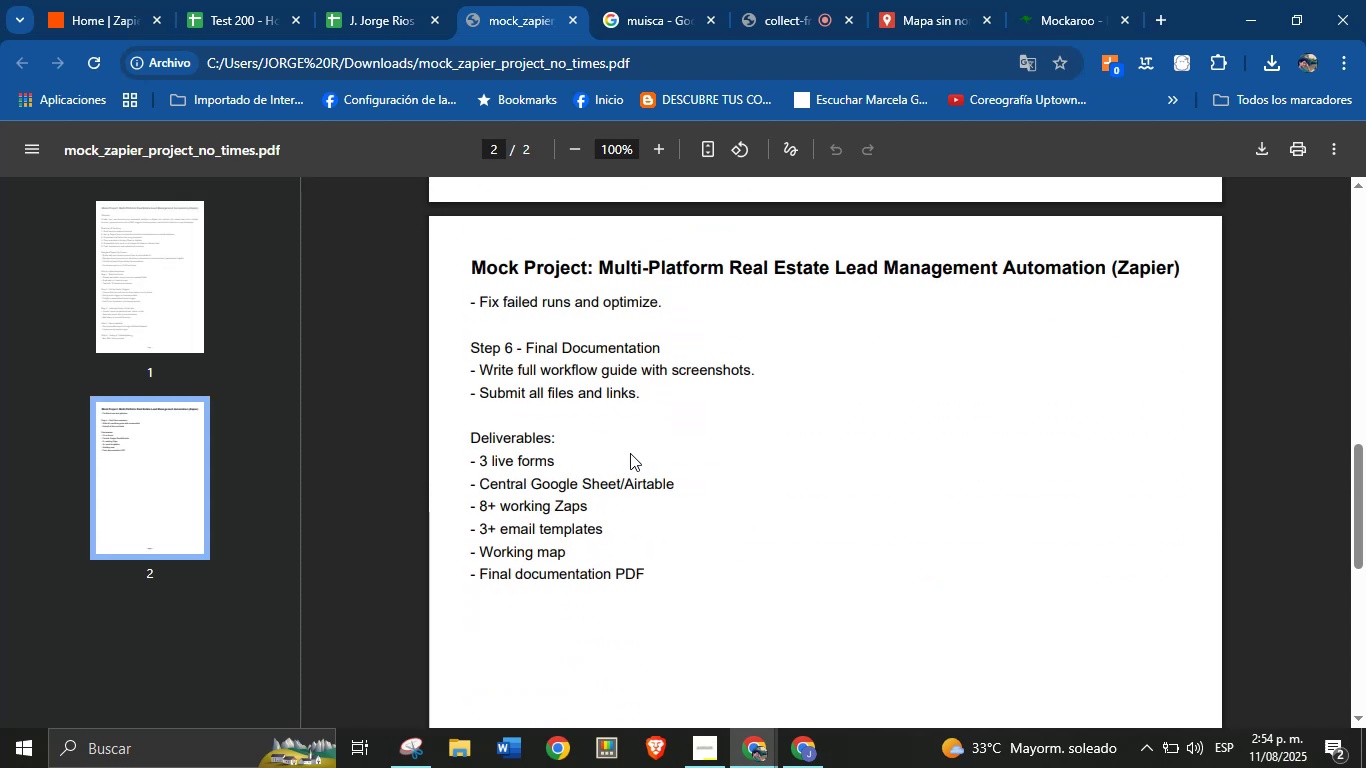 
scroll: coordinate [632, 446], scroll_direction: up, amount: 5.0
 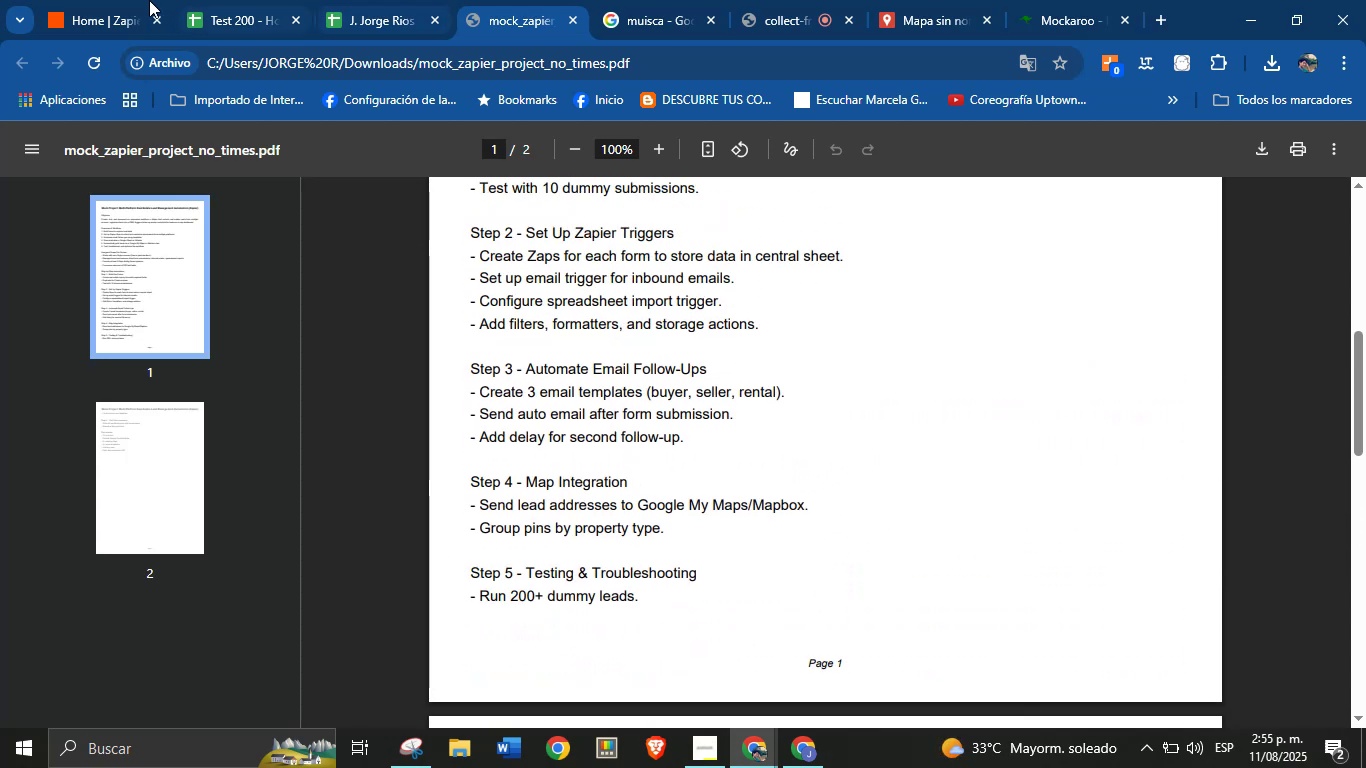 
left_click([137, 0])
 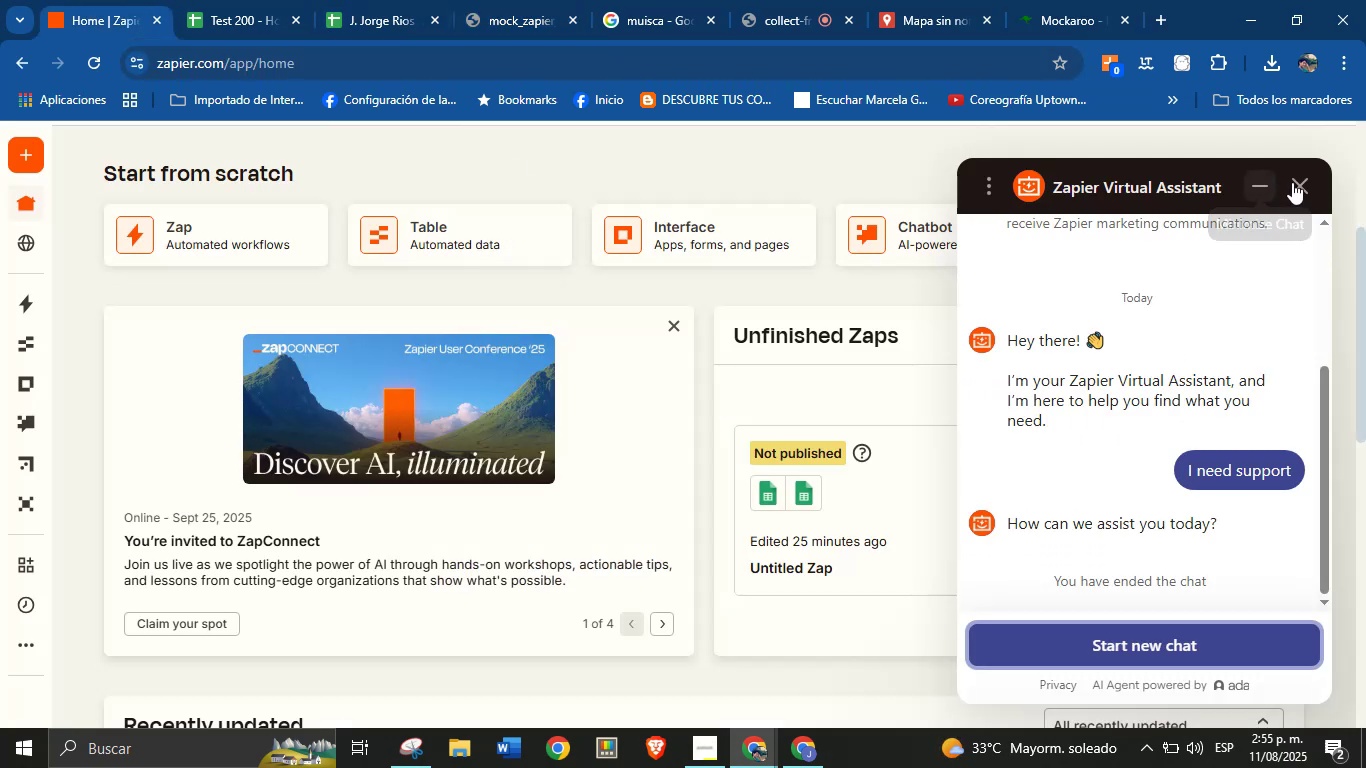 
left_click([1266, 180])
 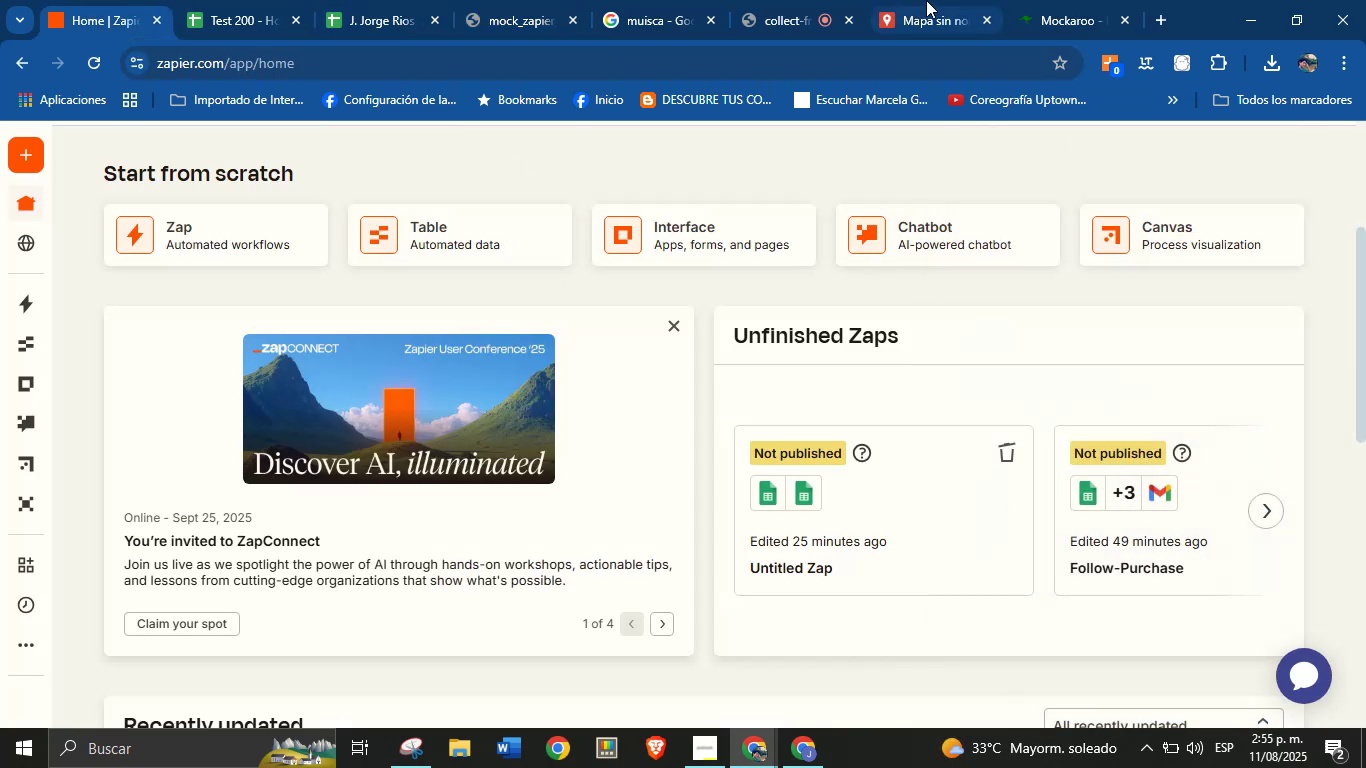 
left_click([938, 0])
 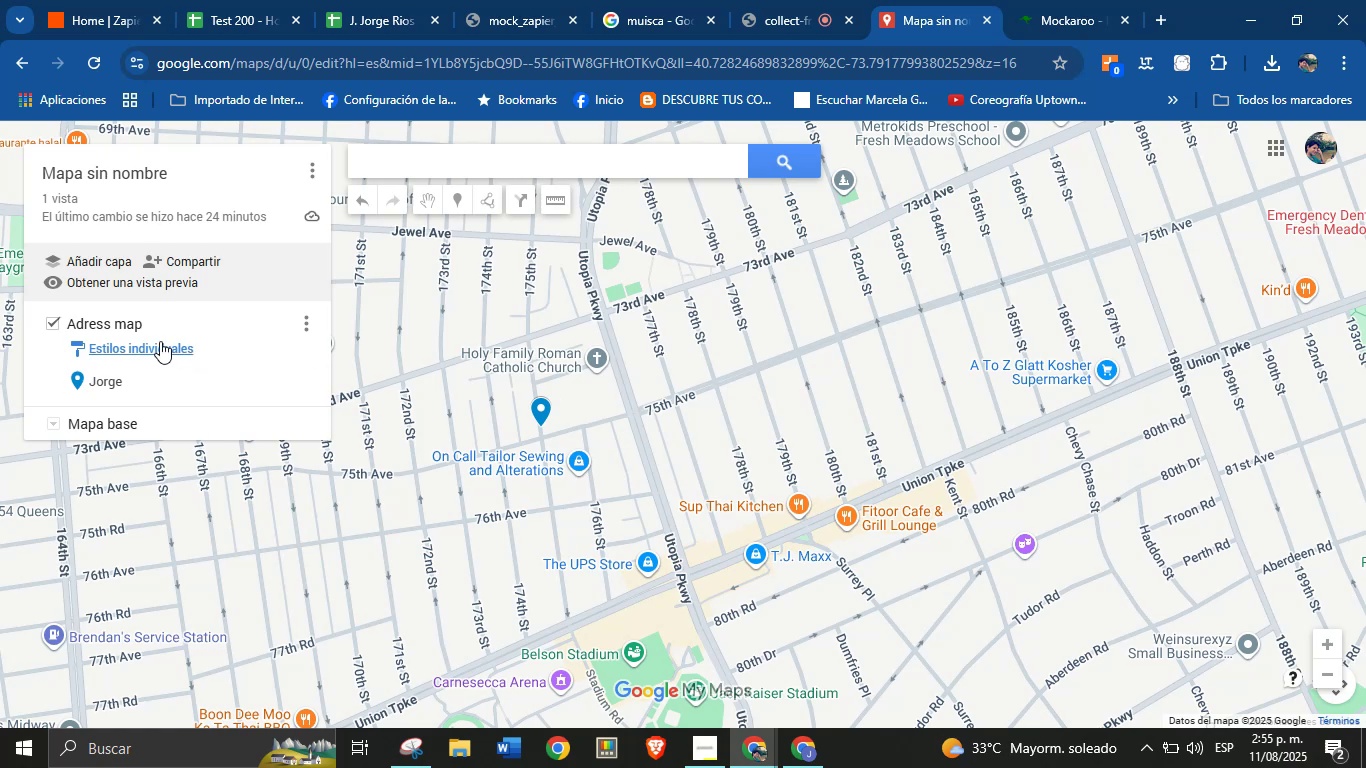 
left_click([357, 0])
 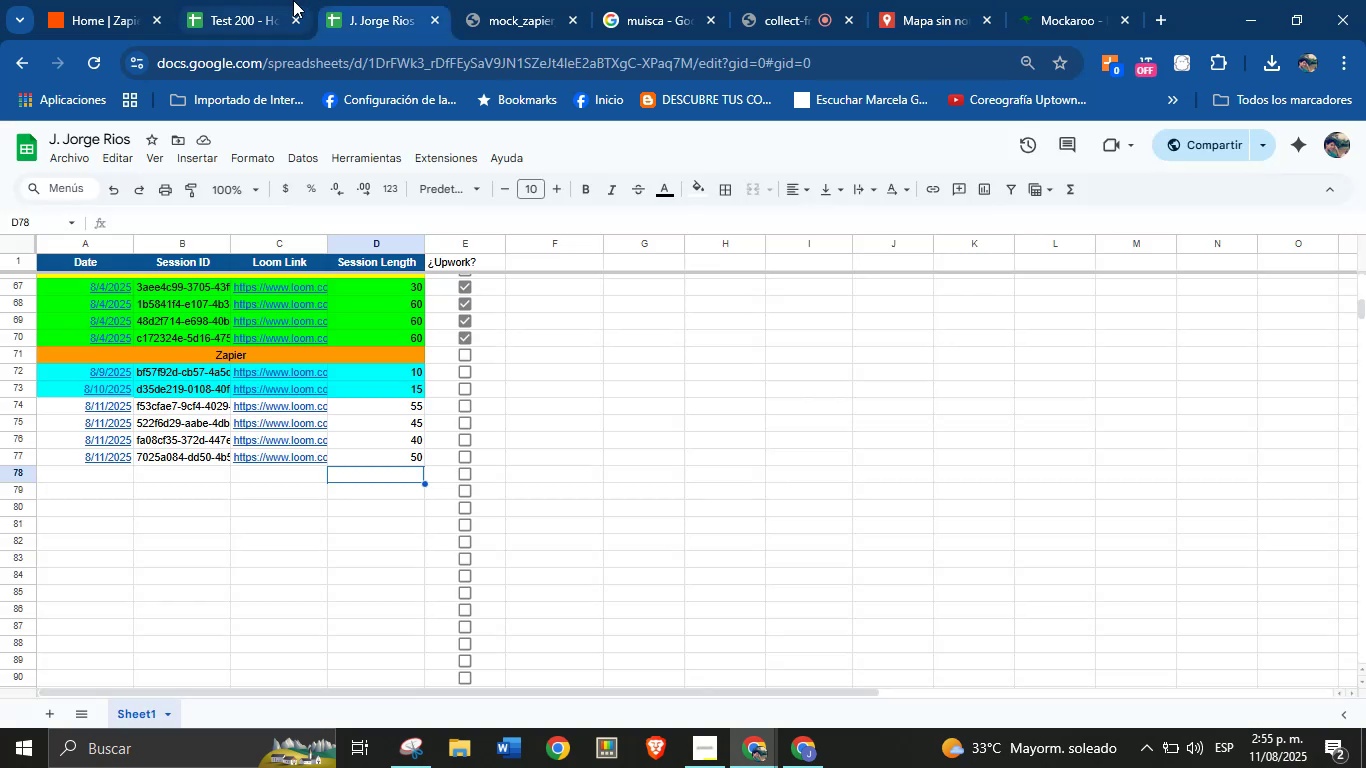 
left_click([274, 0])
 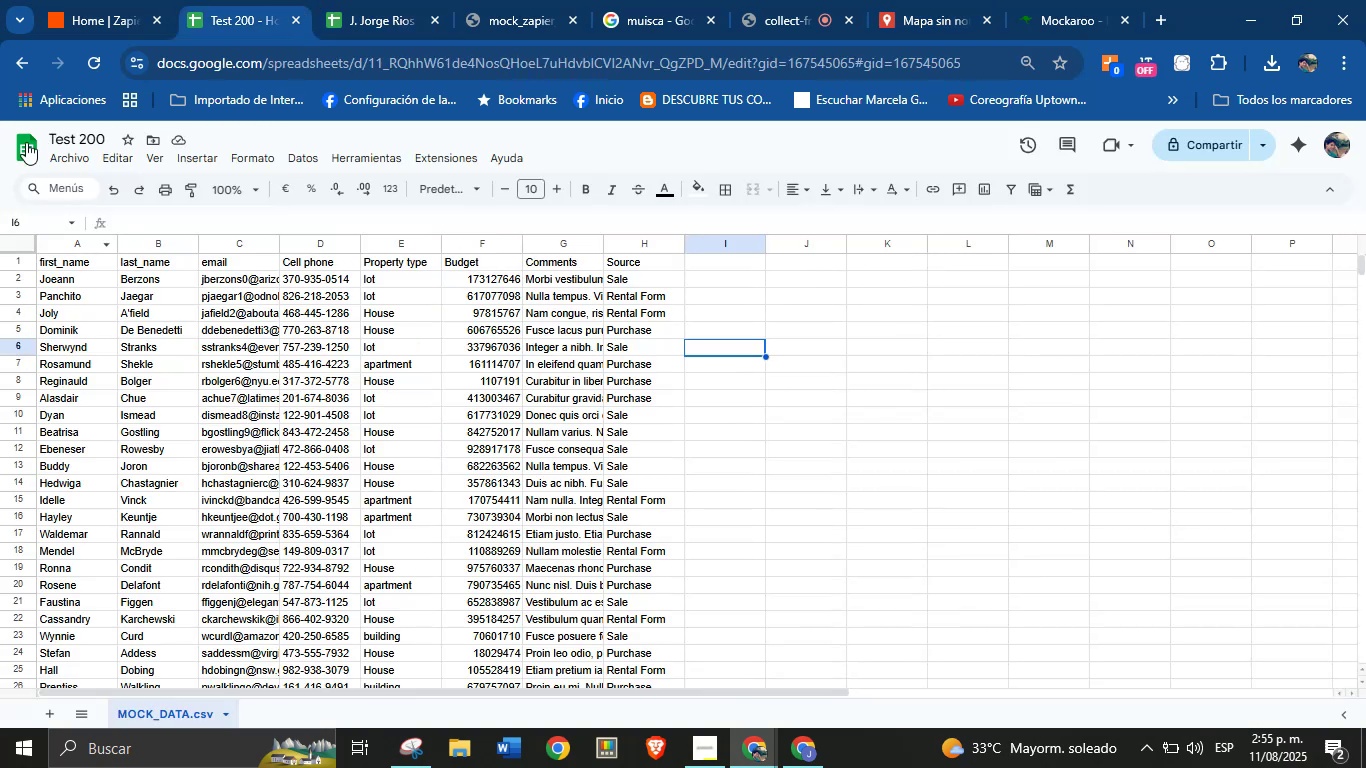 
left_click([21, 153])
 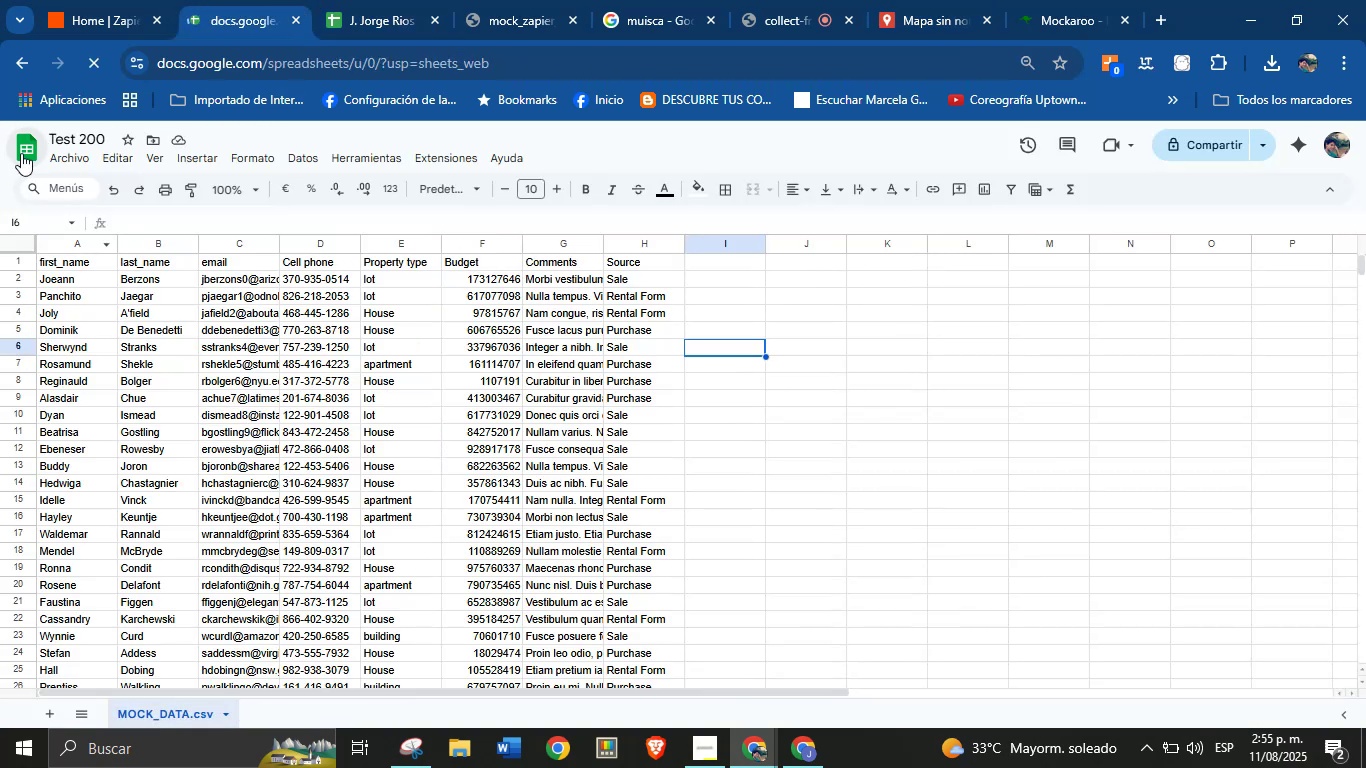 
mouse_move([27, 162])
 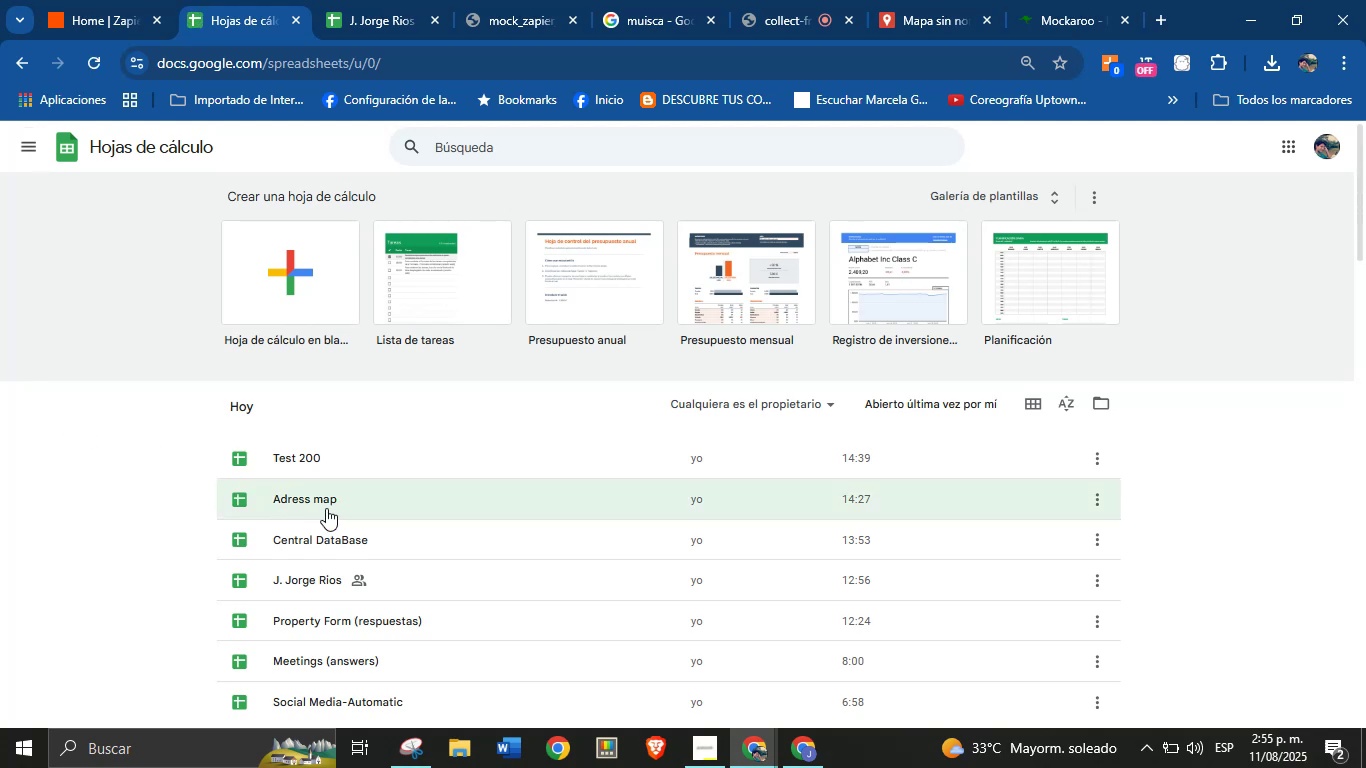 
double_click([332, 503])
 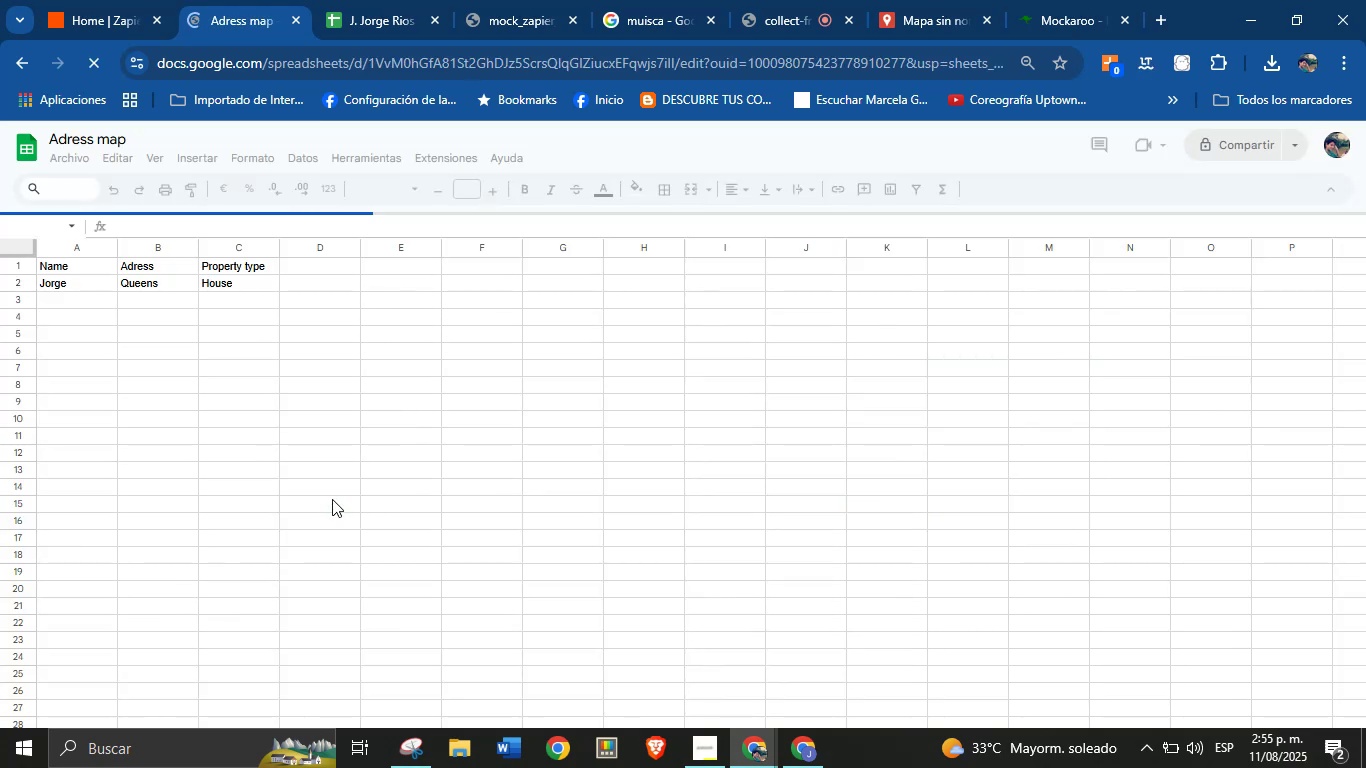 
wait(8.07)
 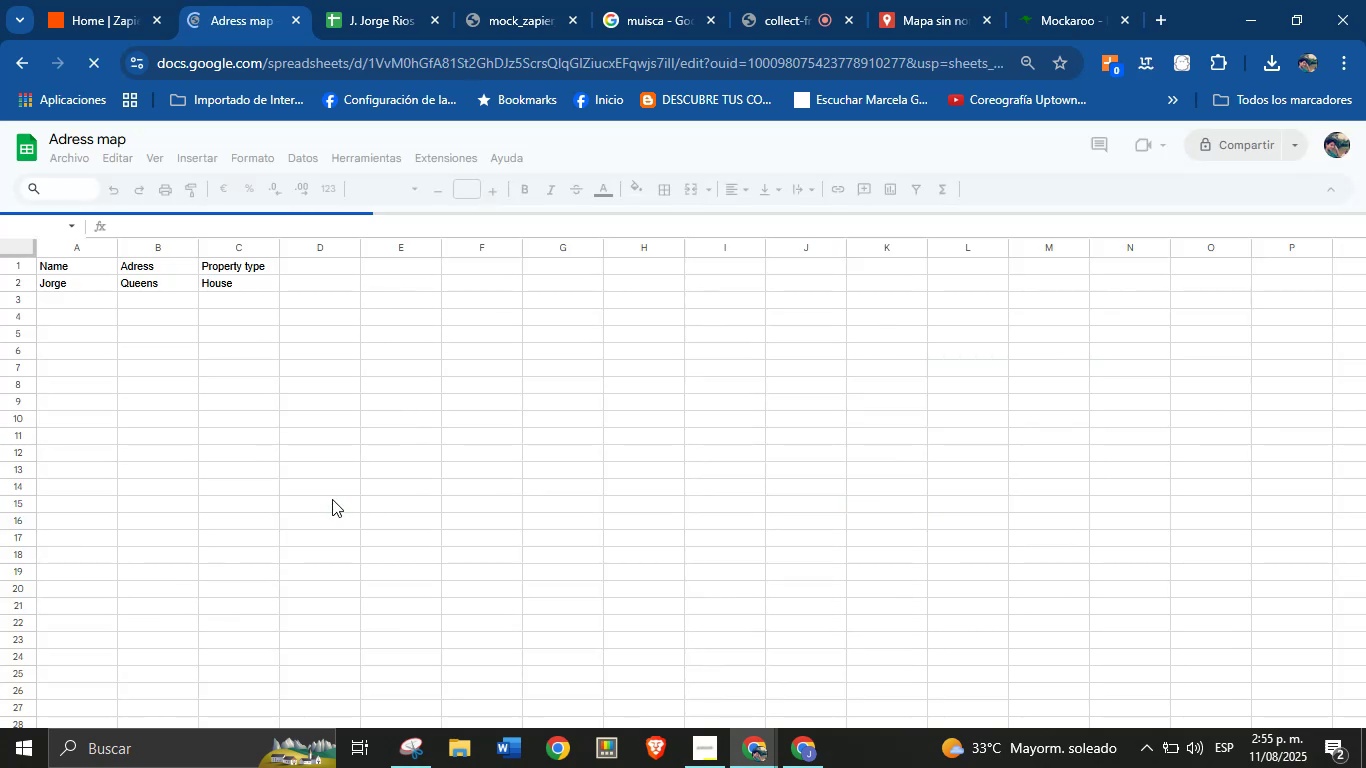 
left_click([118, 0])
 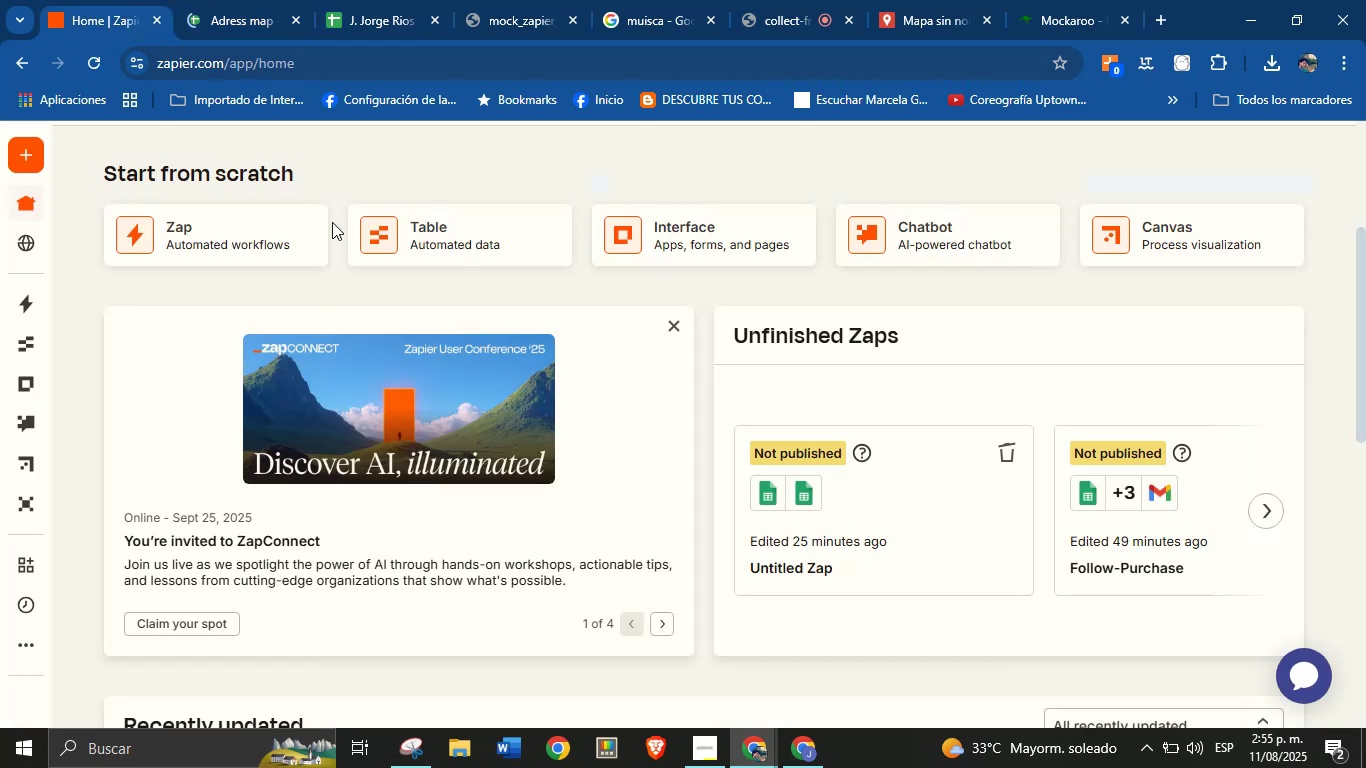 
scroll: coordinate [352, 385], scroll_direction: up, amount: 2.0
 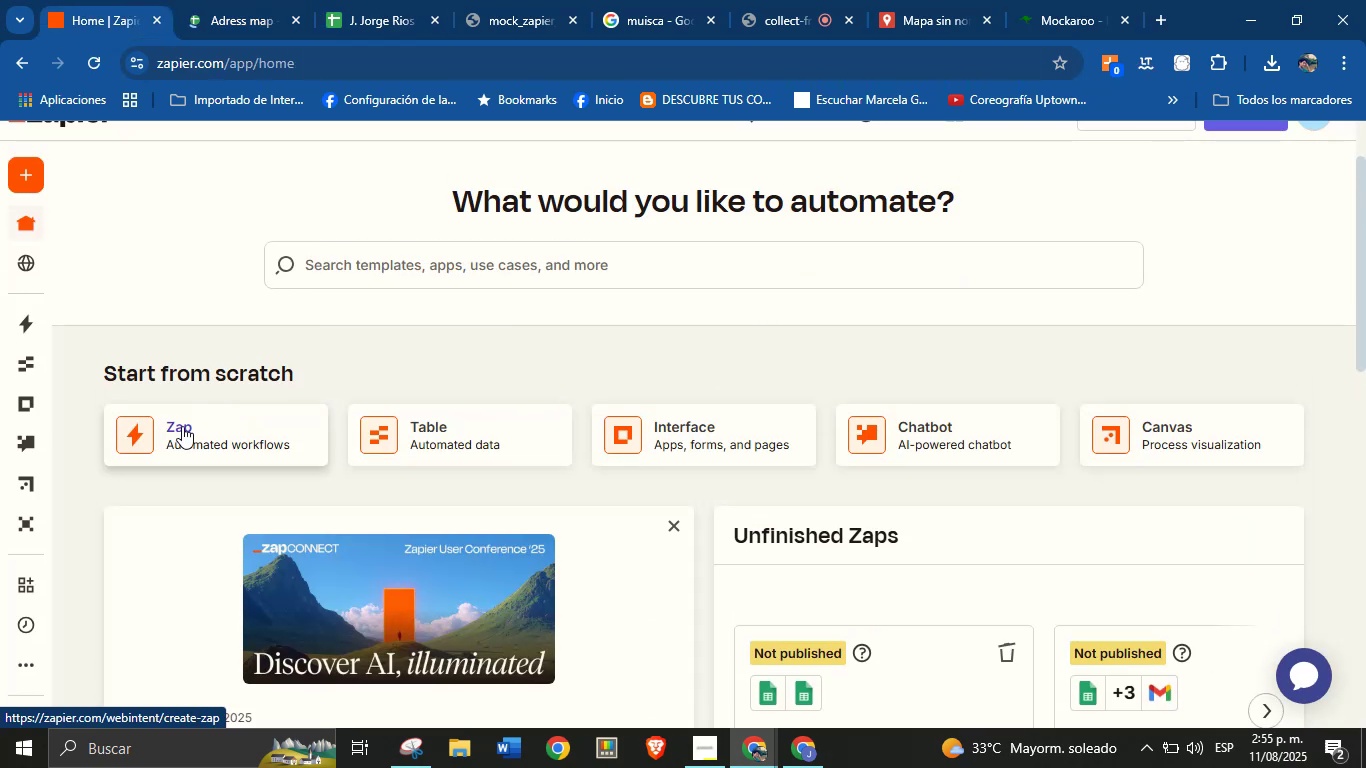 
left_click([183, 426])
 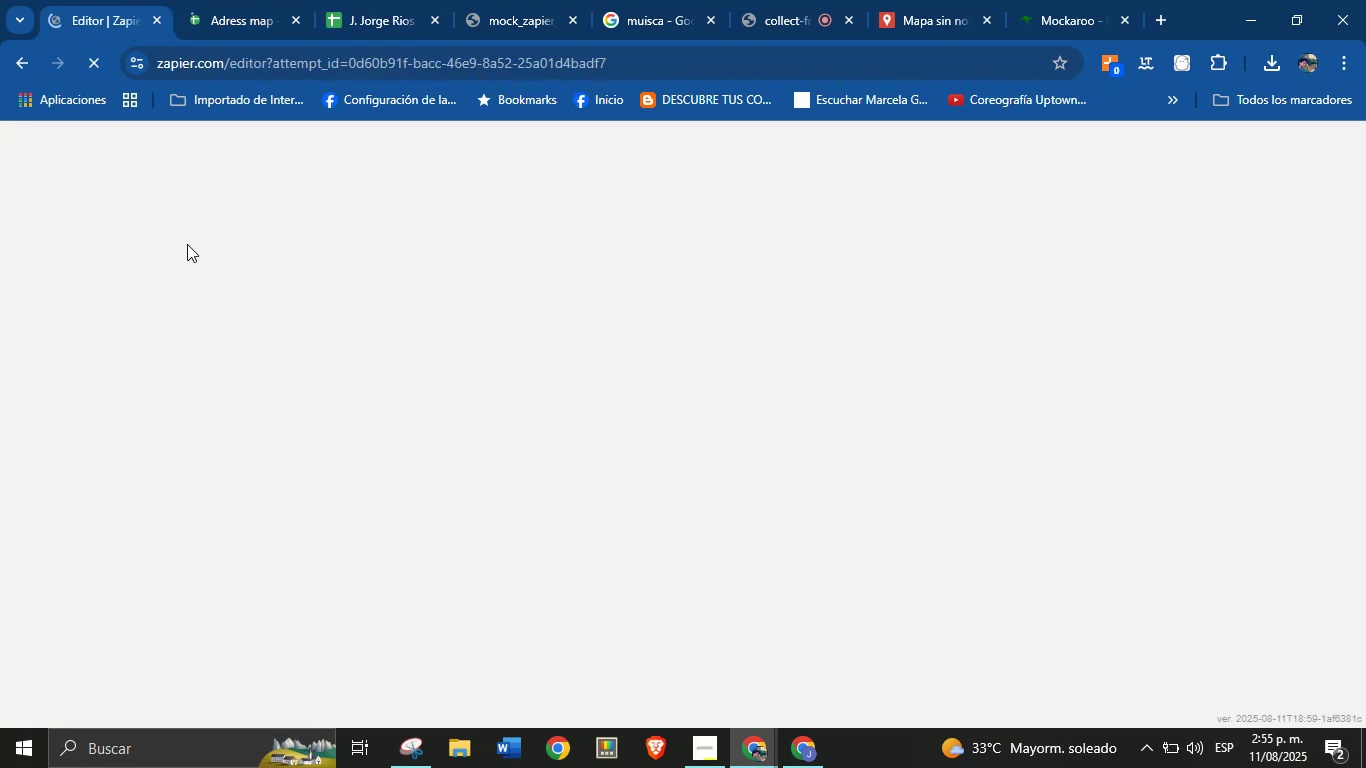 
mouse_move([256, 7])
 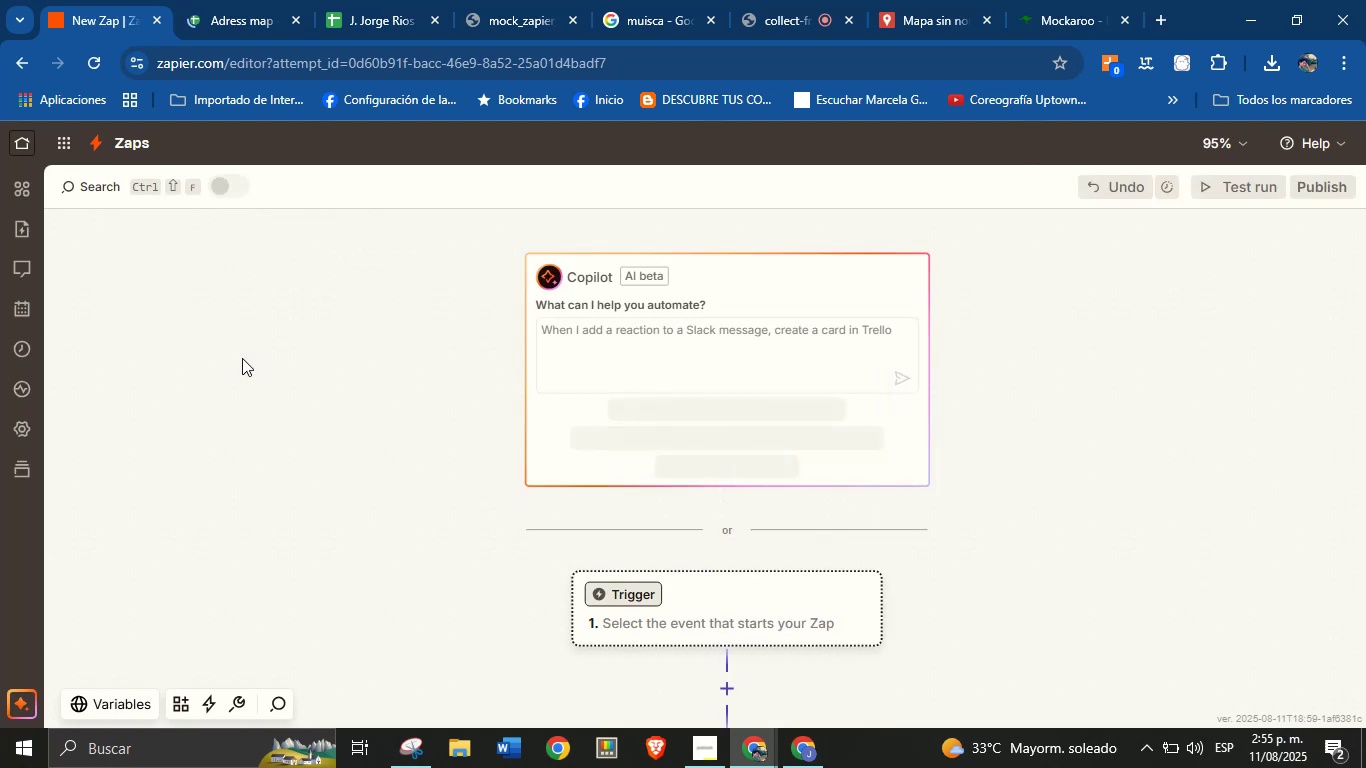 
wait(5.88)
 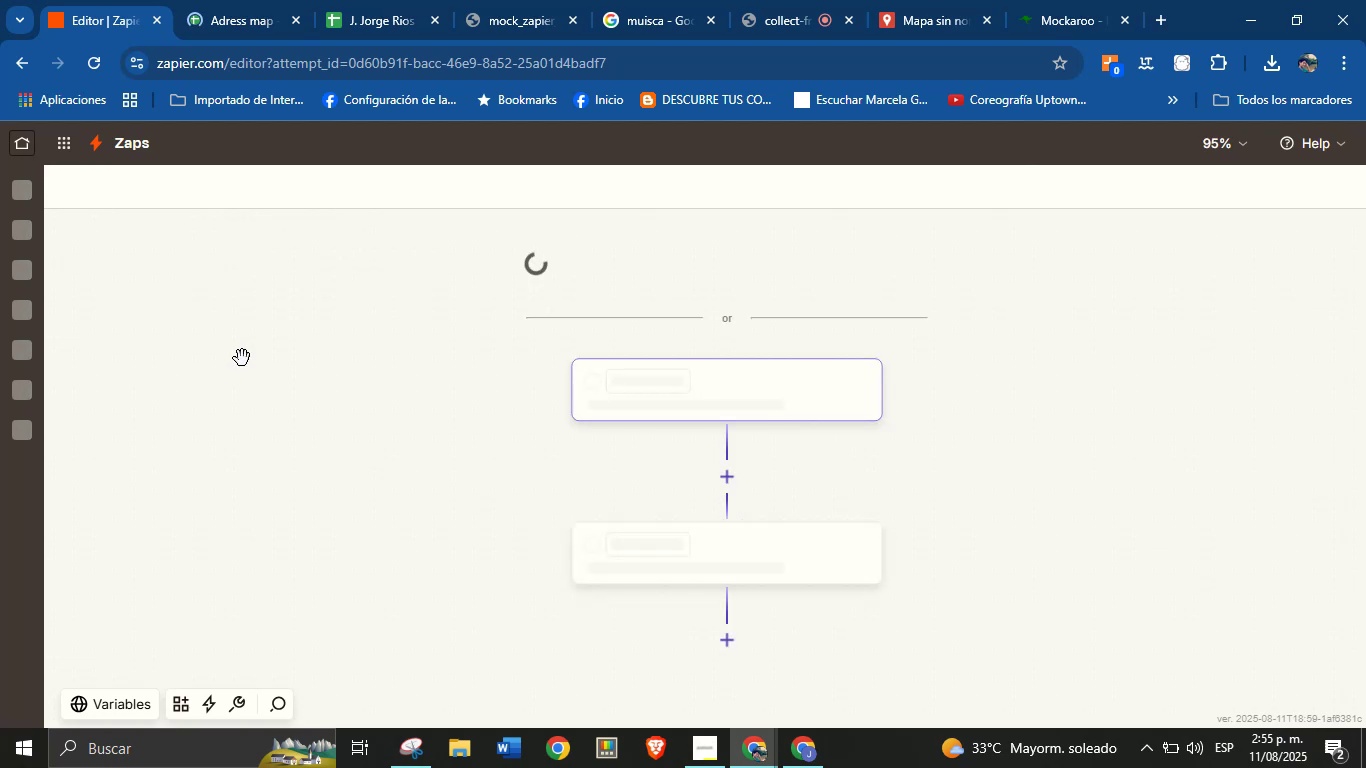 
left_click([644, 601])
 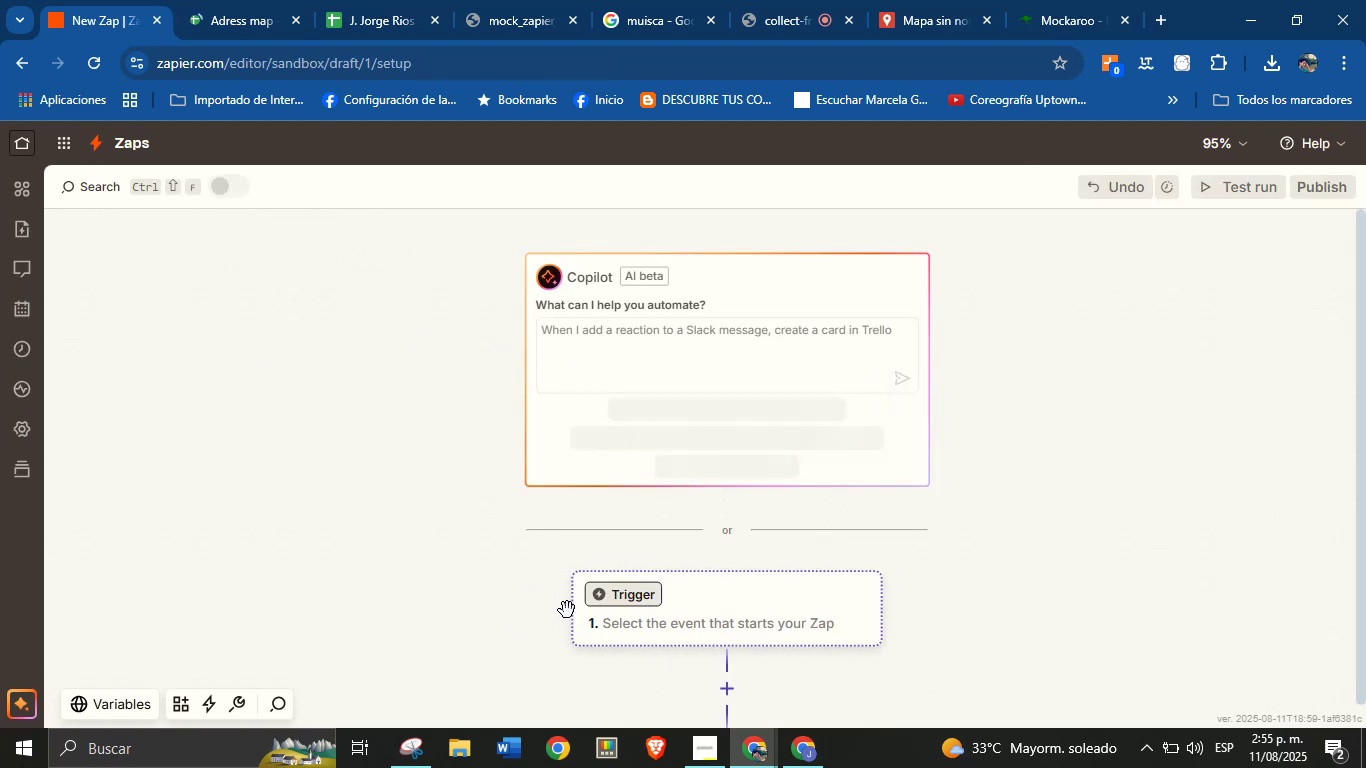 
wait(5.34)
 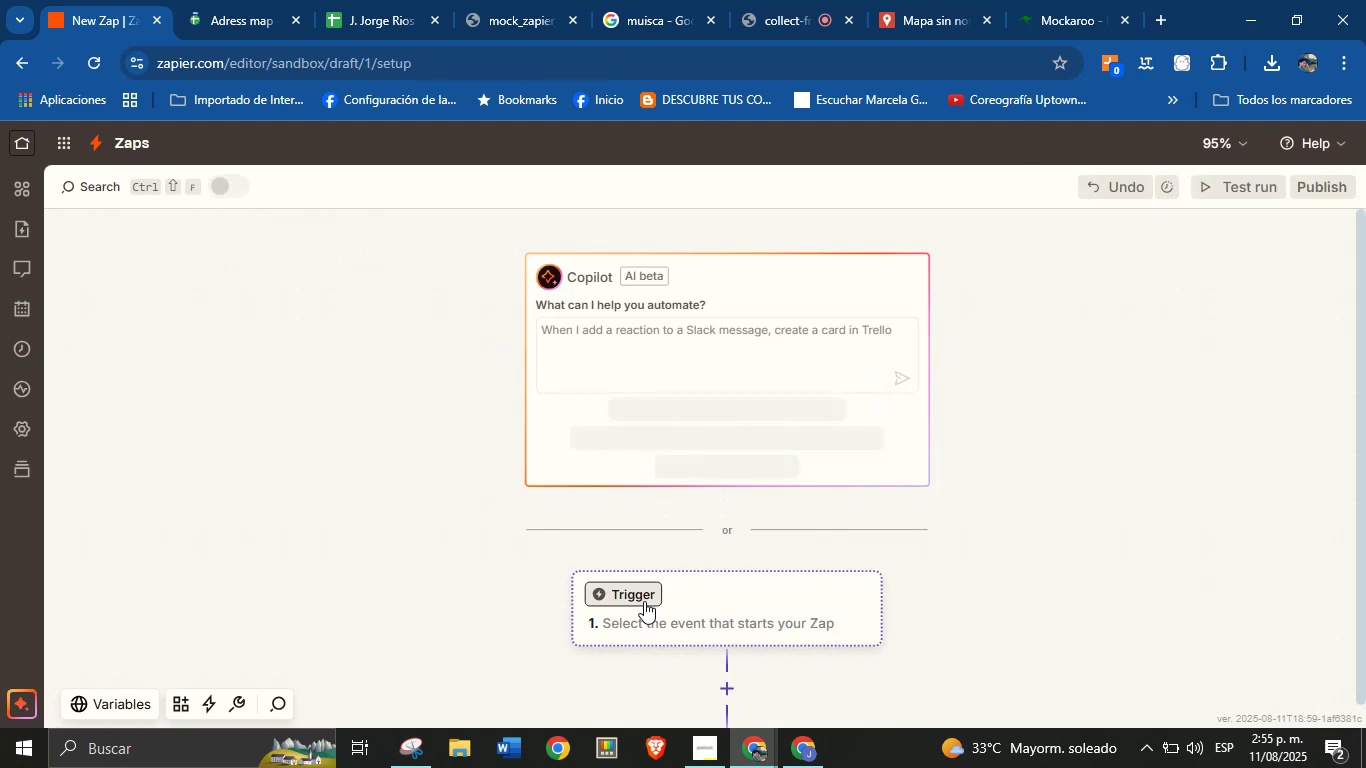 
left_click([634, 598])
 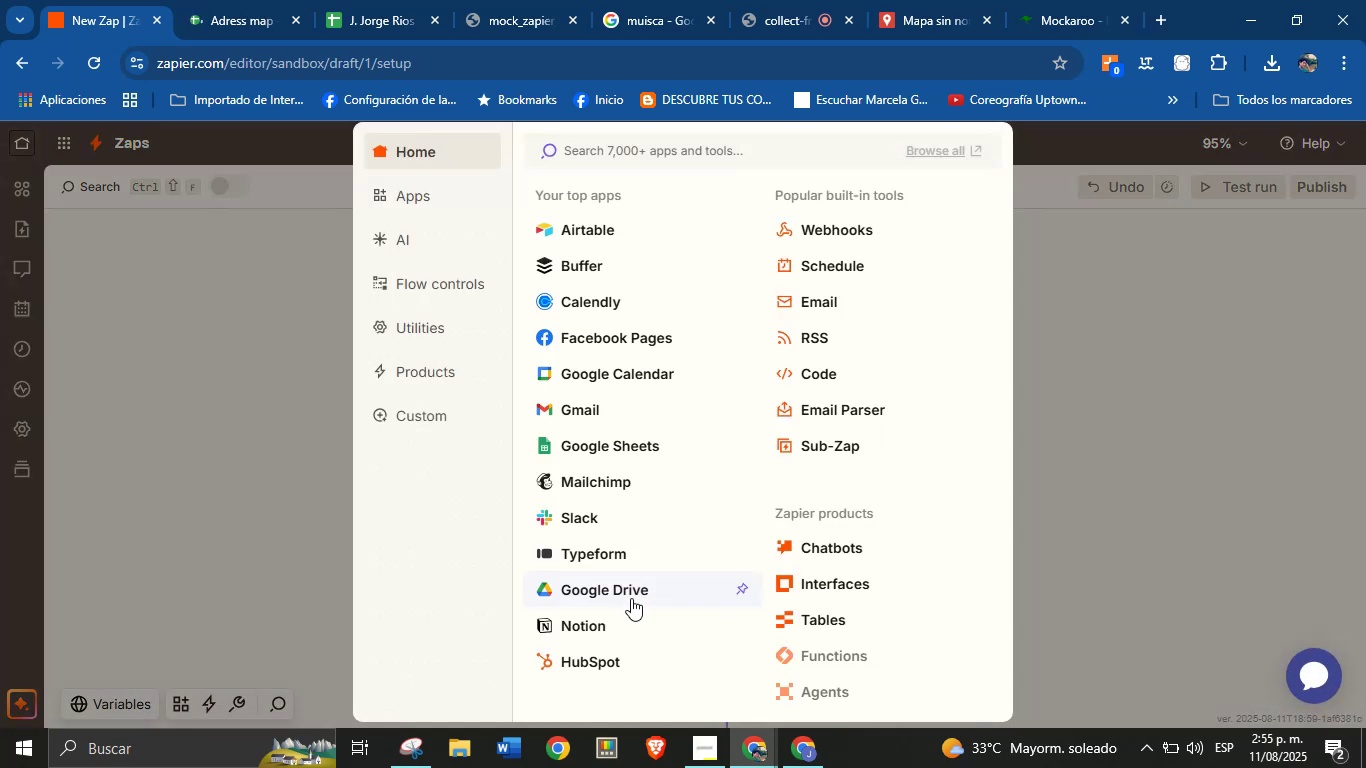 
wait(7.25)
 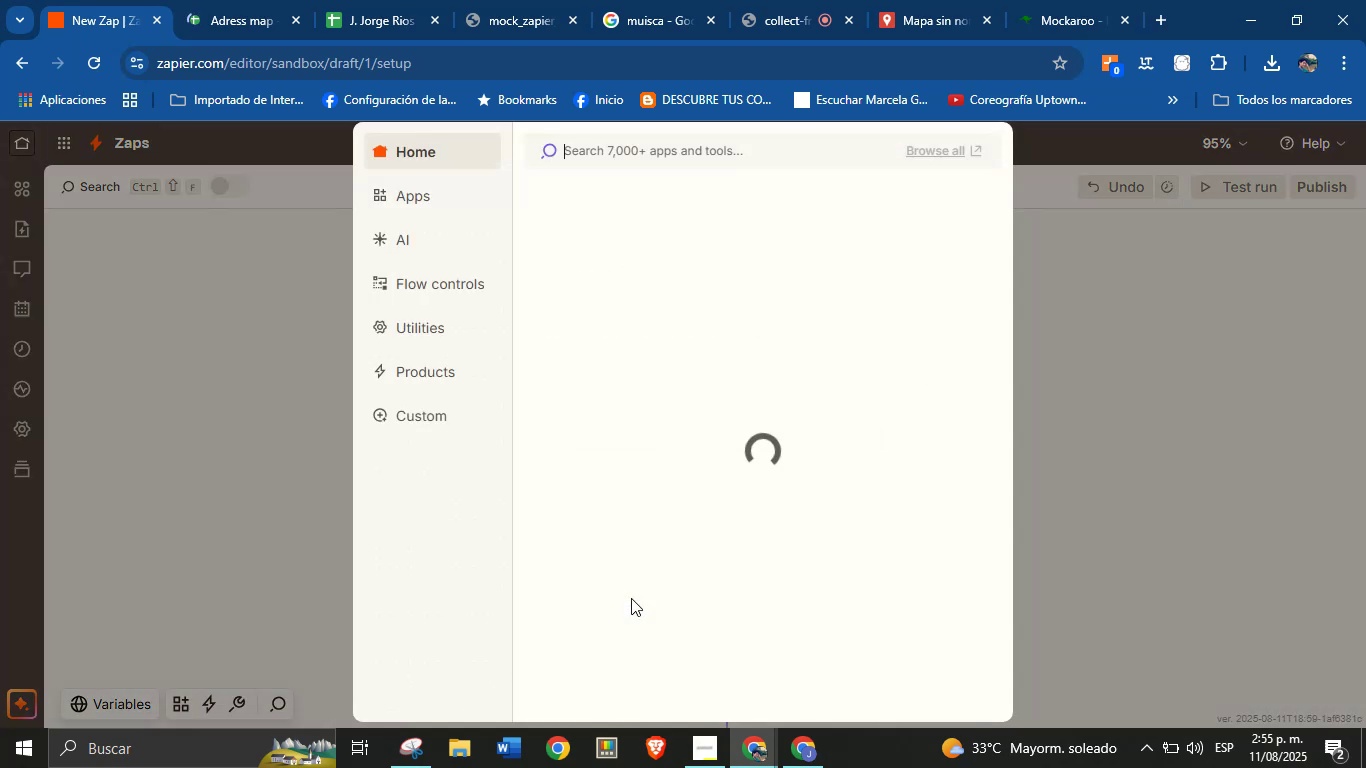 
left_click([624, 447])
 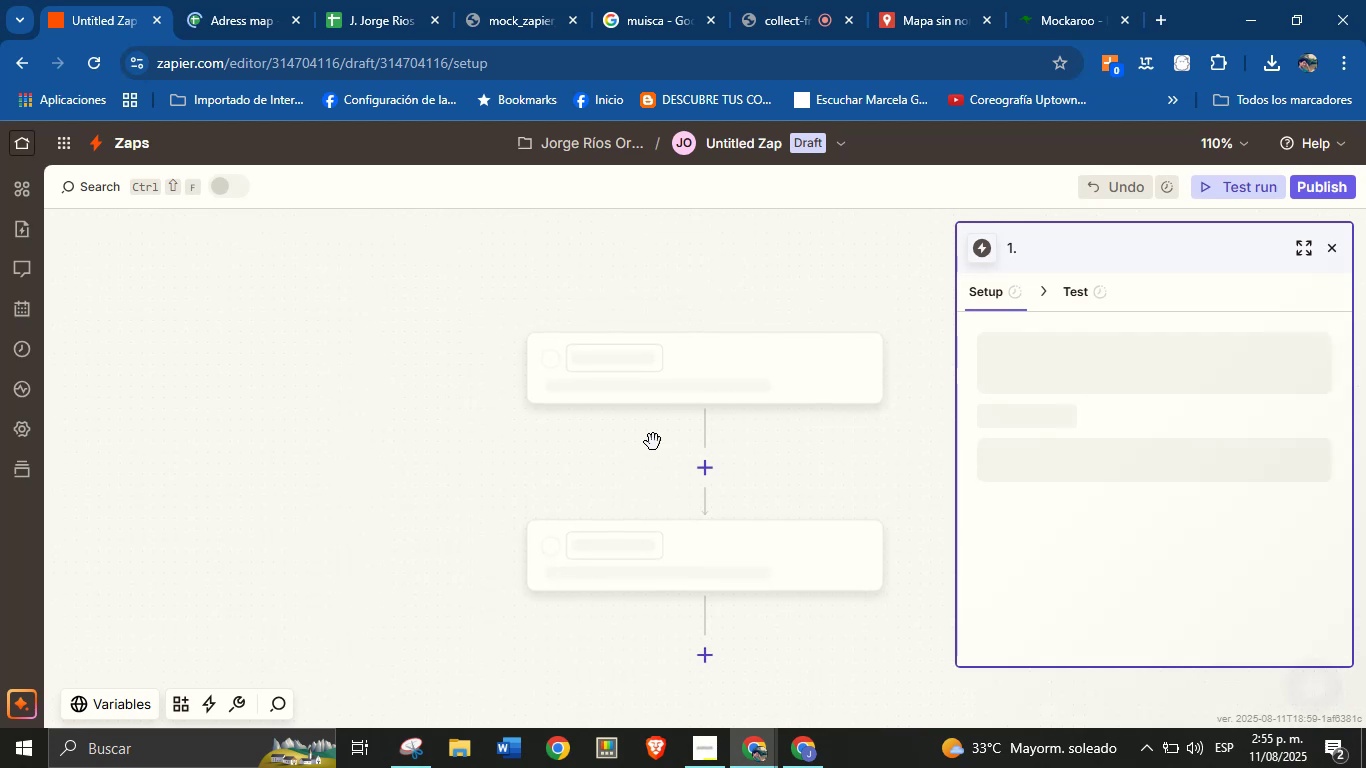 
mouse_move([776, 392])
 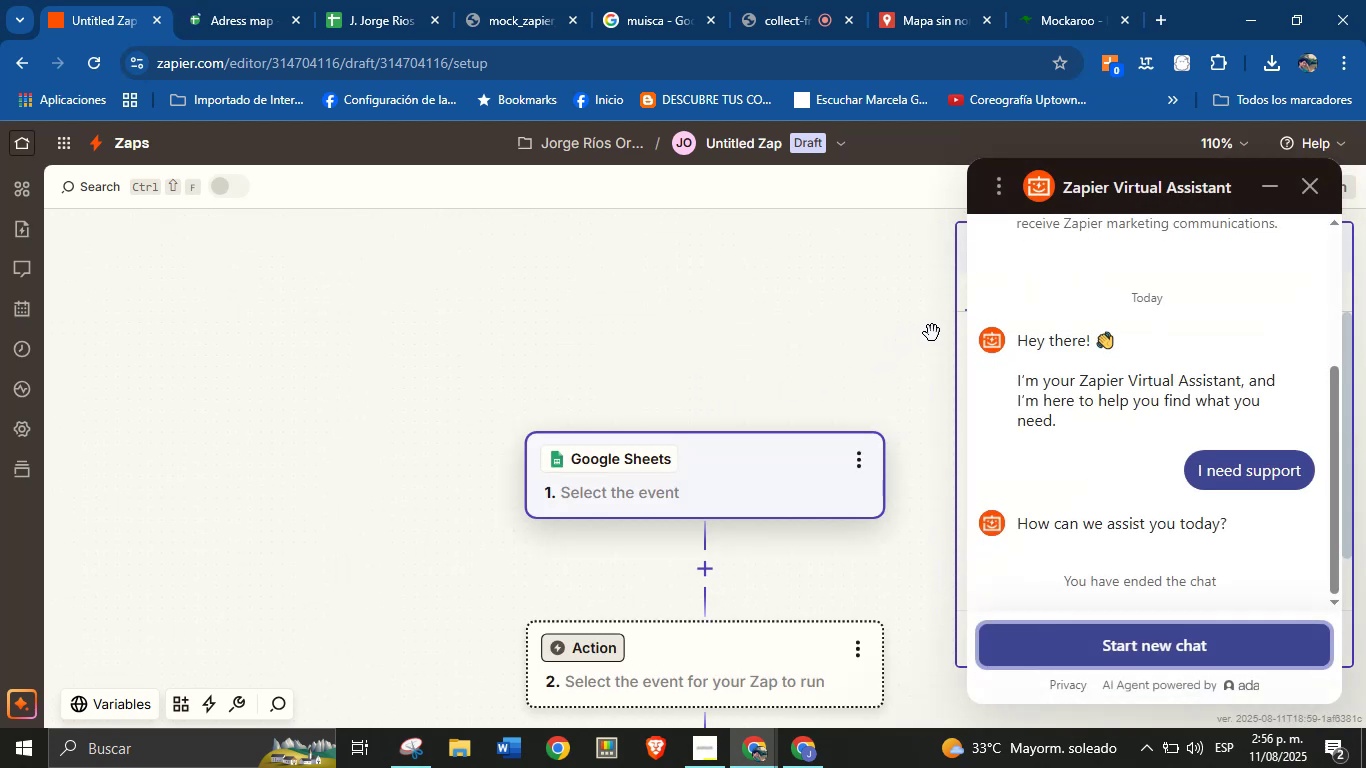 
left_click([1305, 186])
 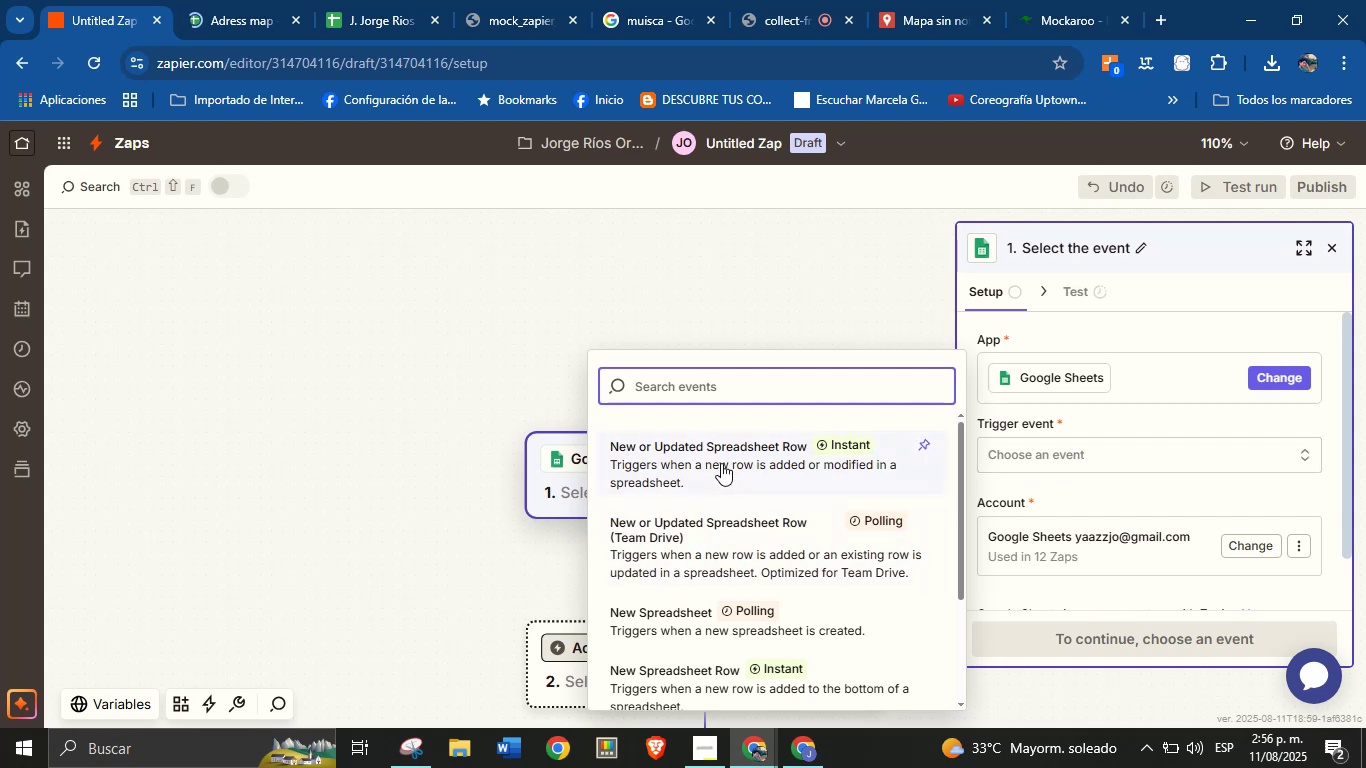 
wait(6.33)
 